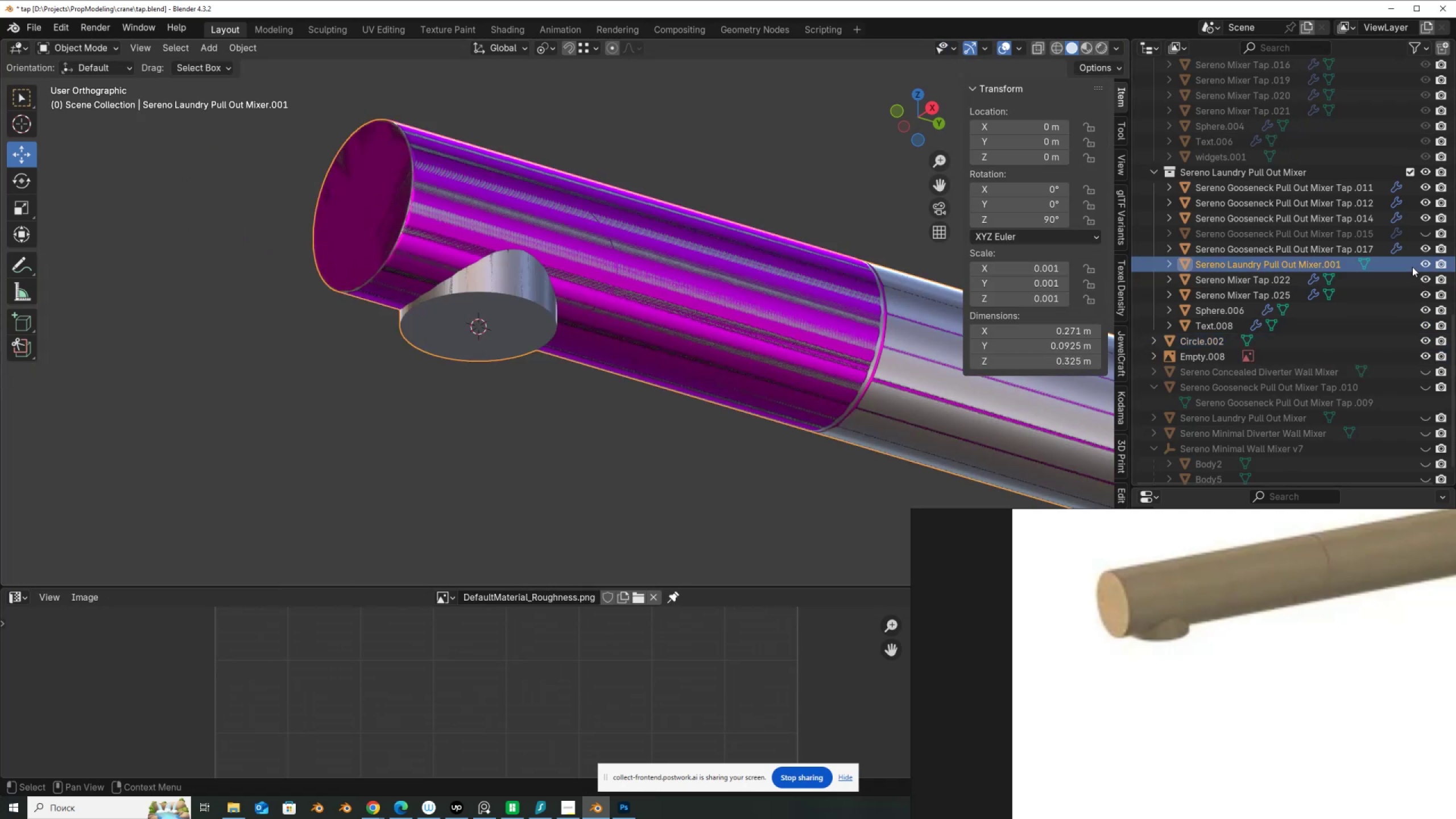 
left_click([1421, 261])
 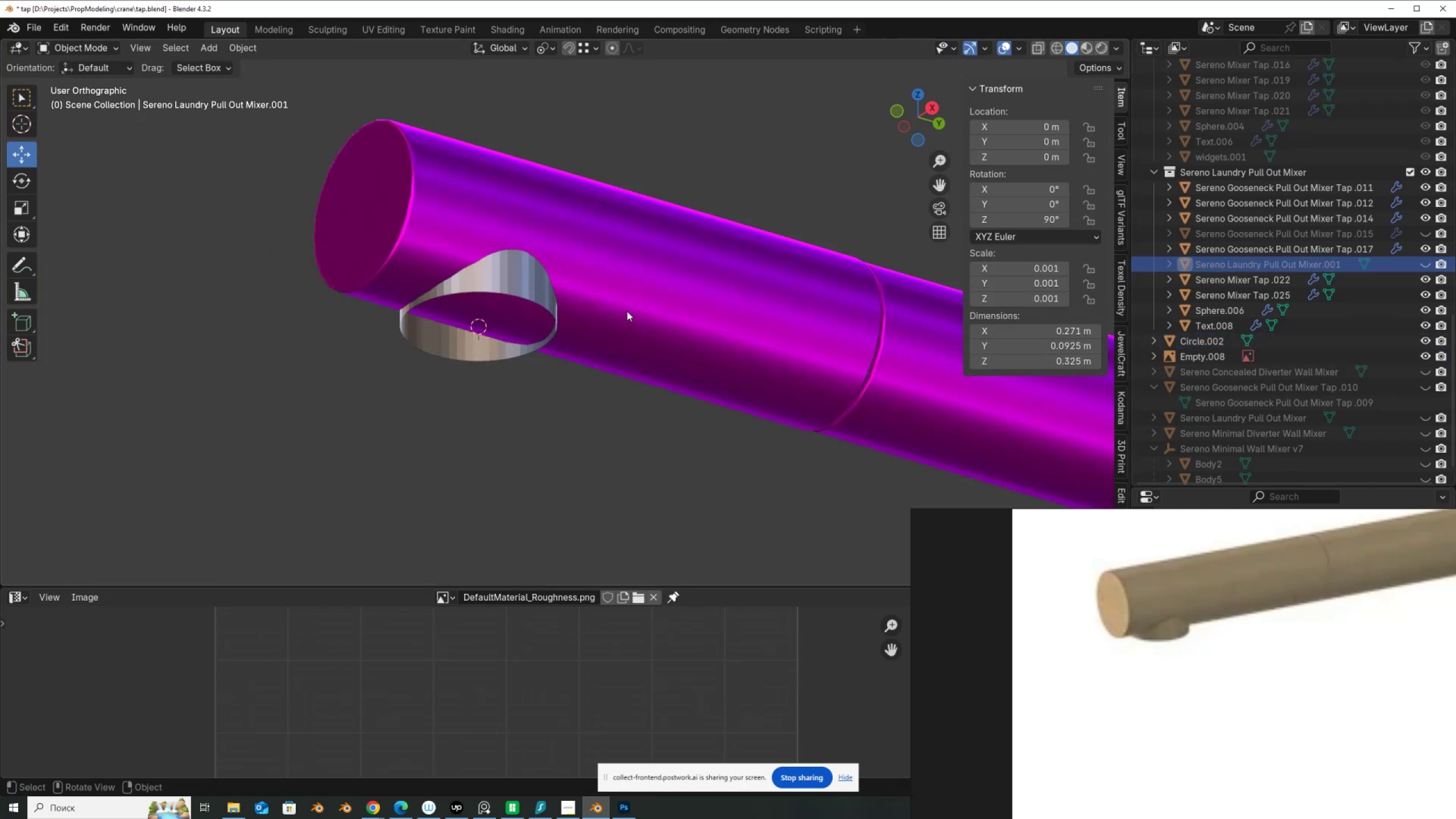 
left_click([626, 311])
 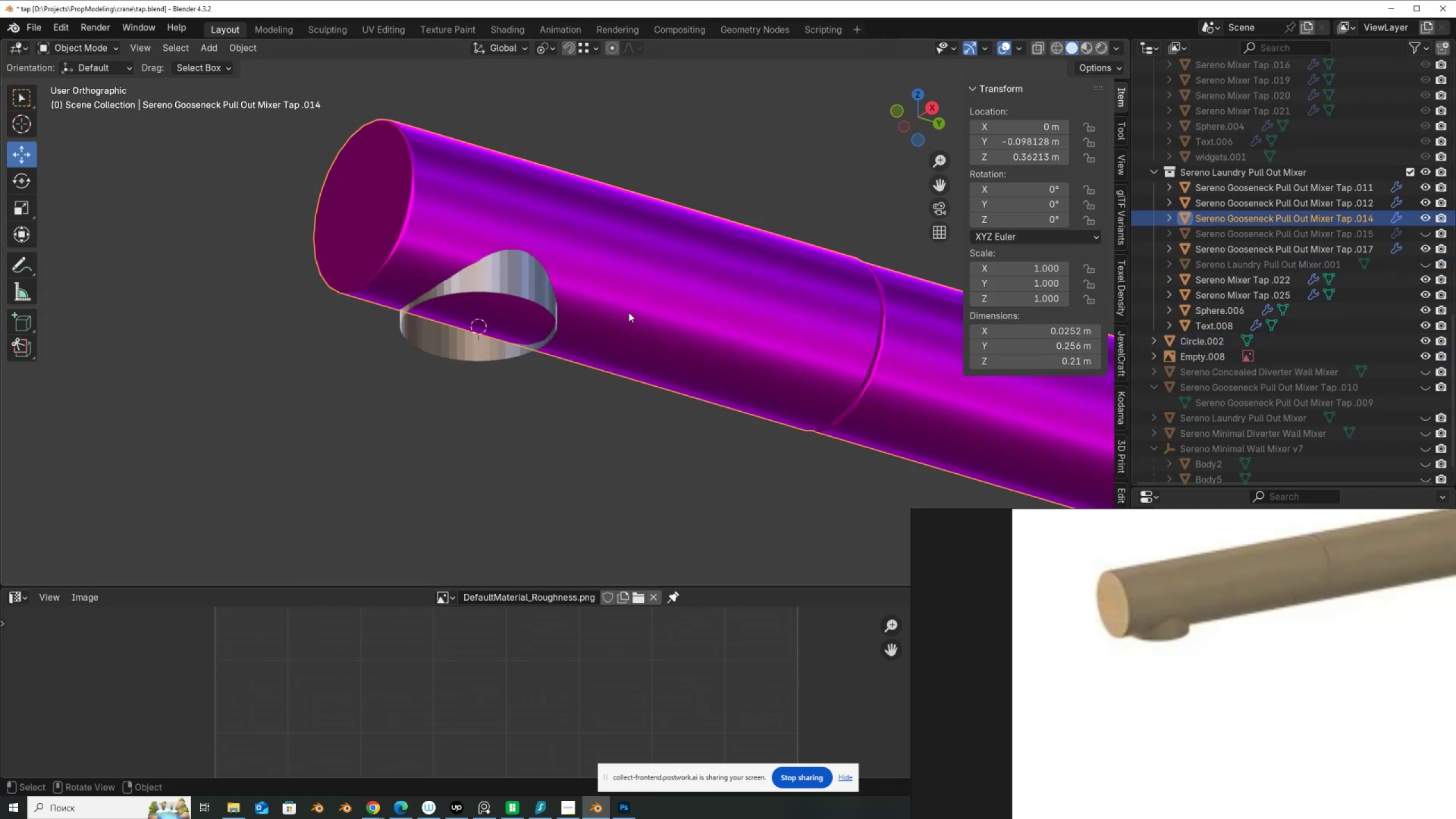 
key(Tab)
 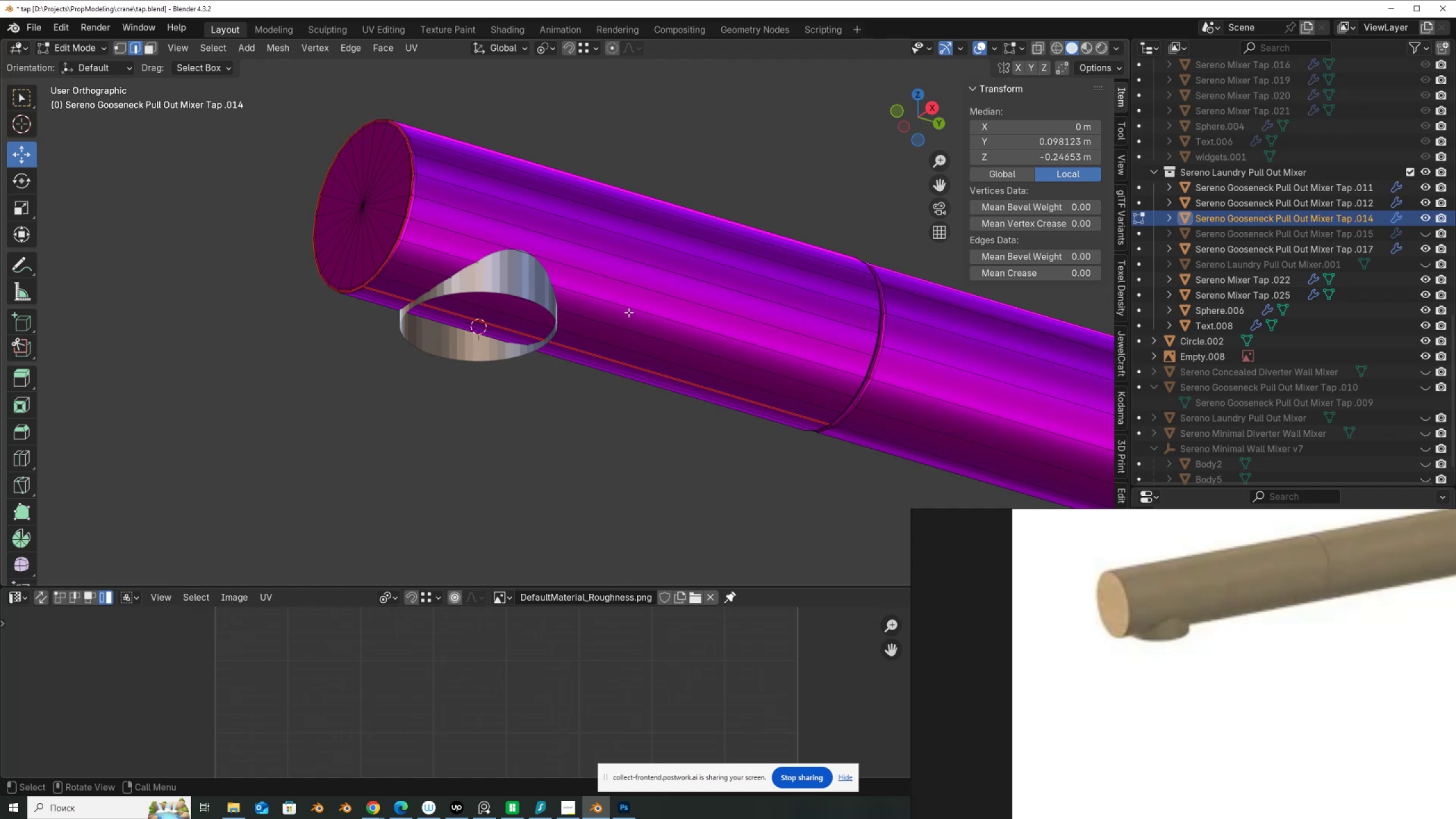 
key(Tab)
 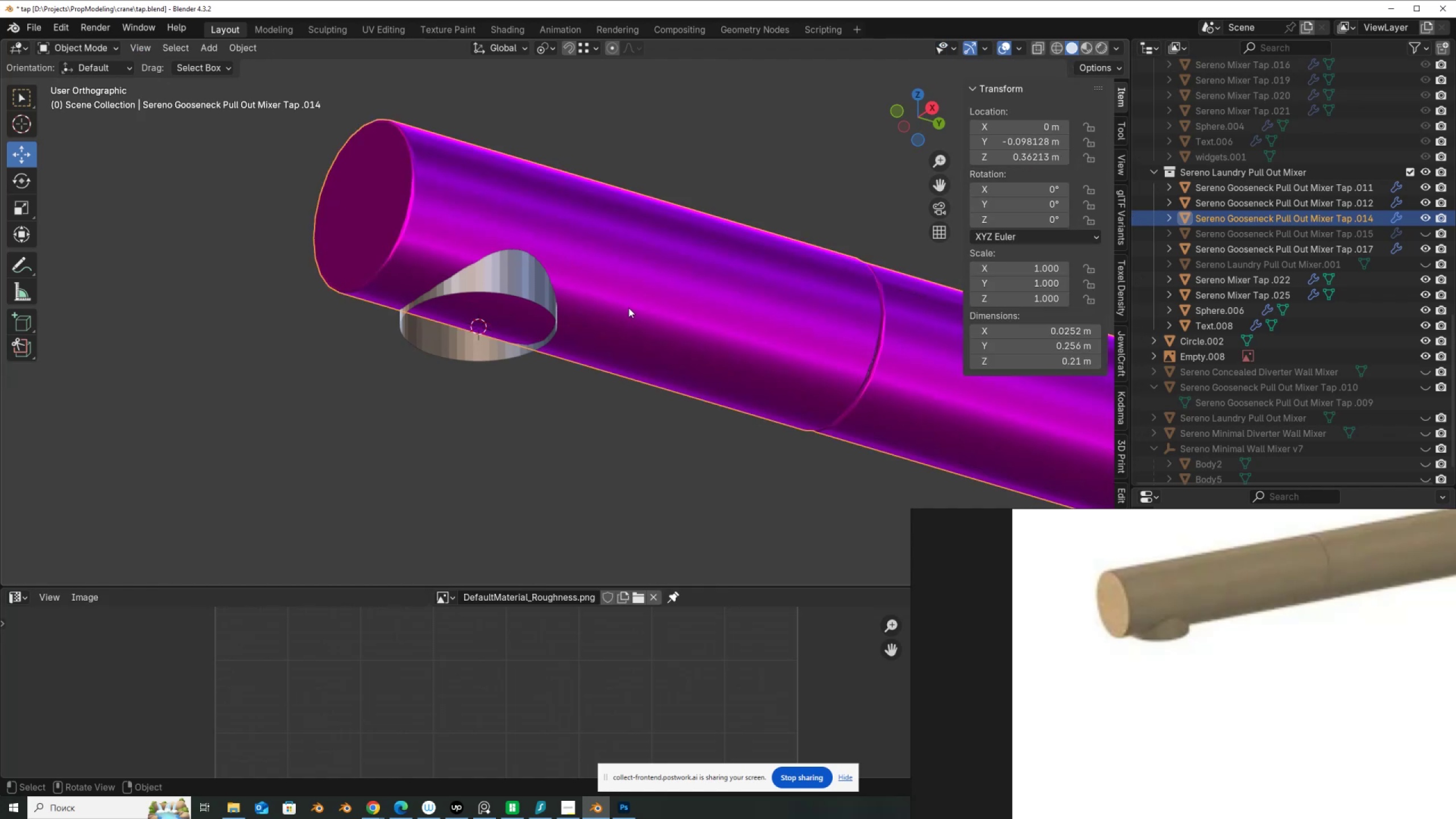 
left_click([624, 296])
 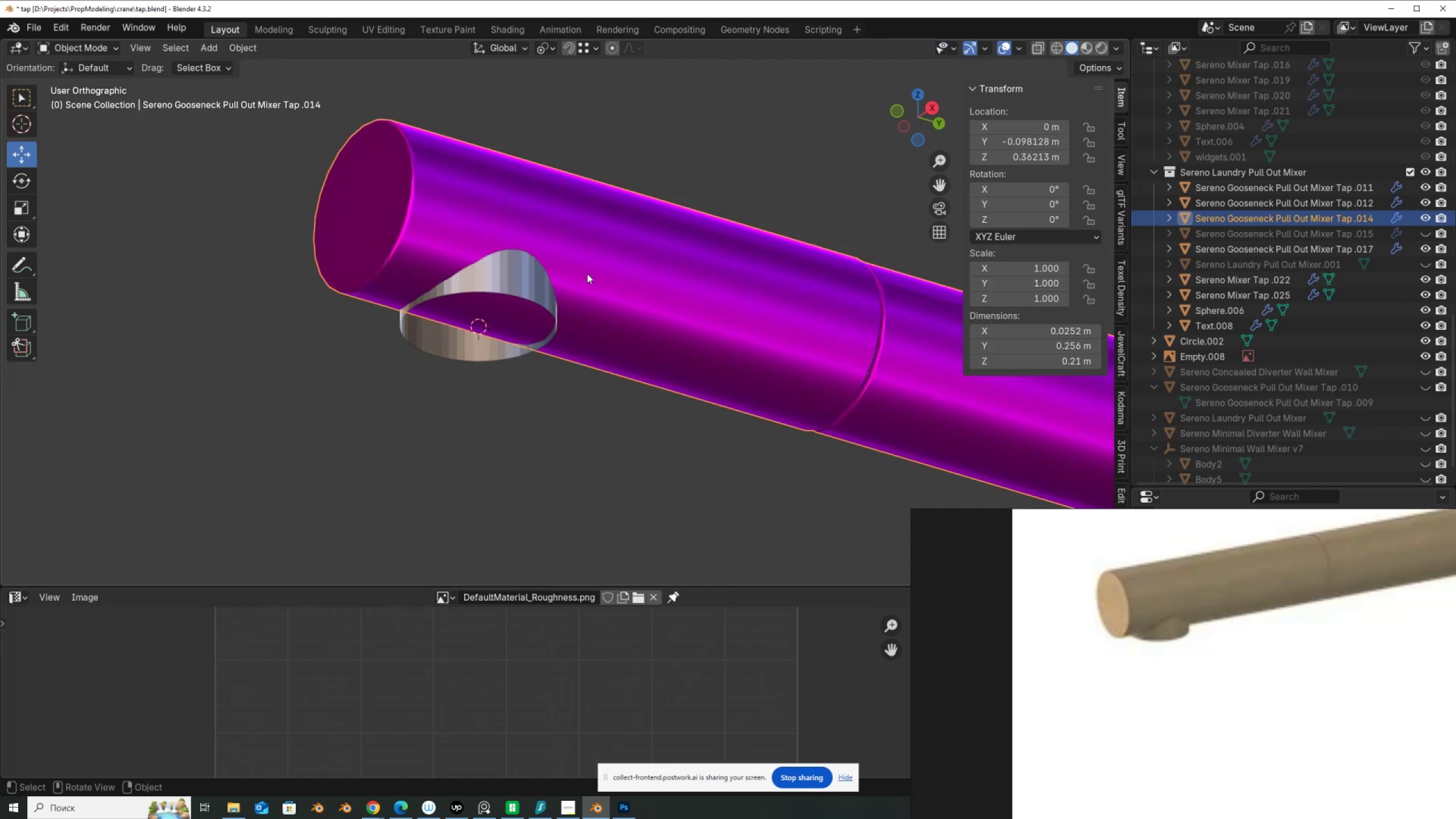 
scroll: coordinate [561, 253], scroll_direction: down, amount: 3.0
 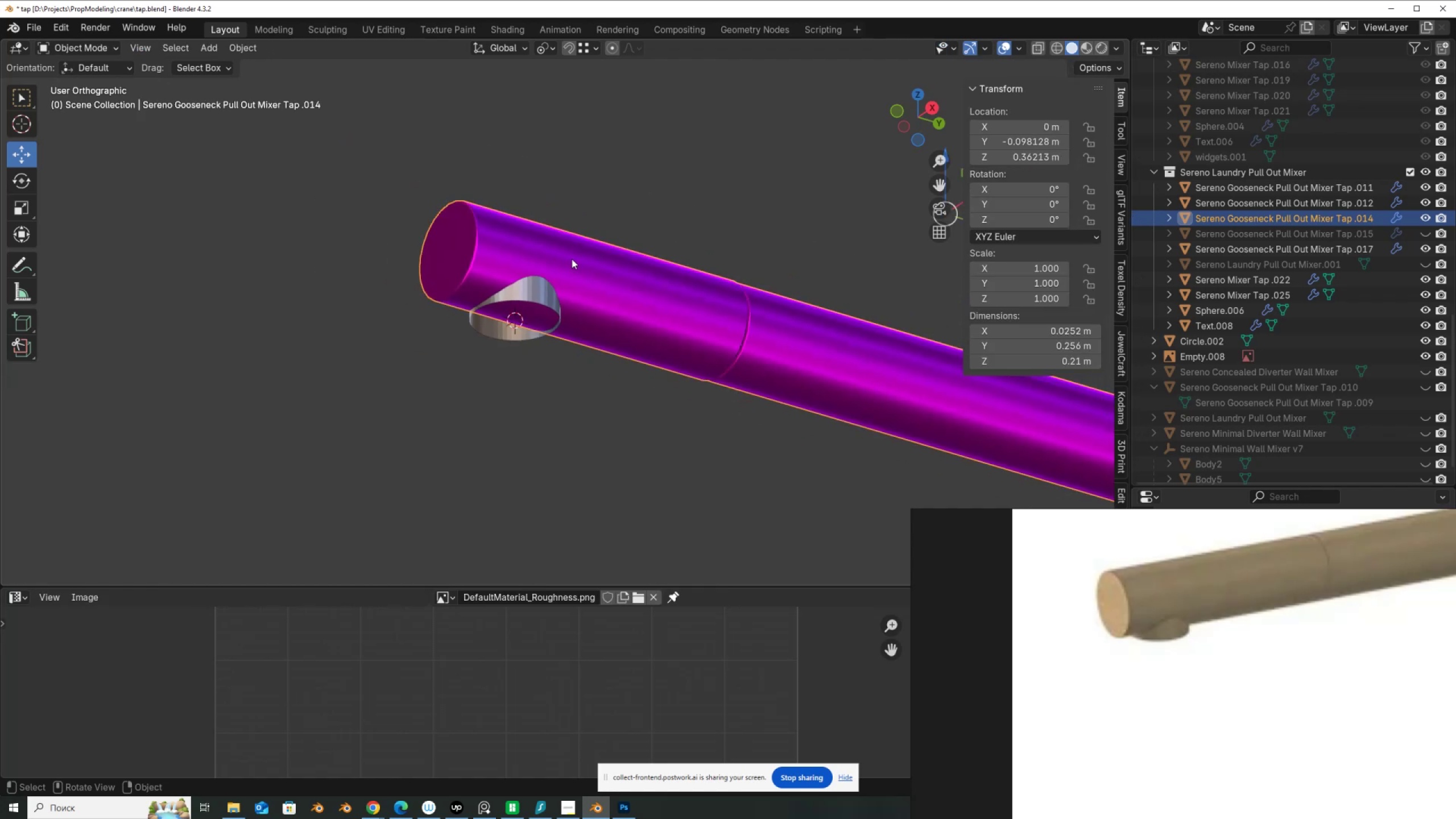 
key(Shift+D)
 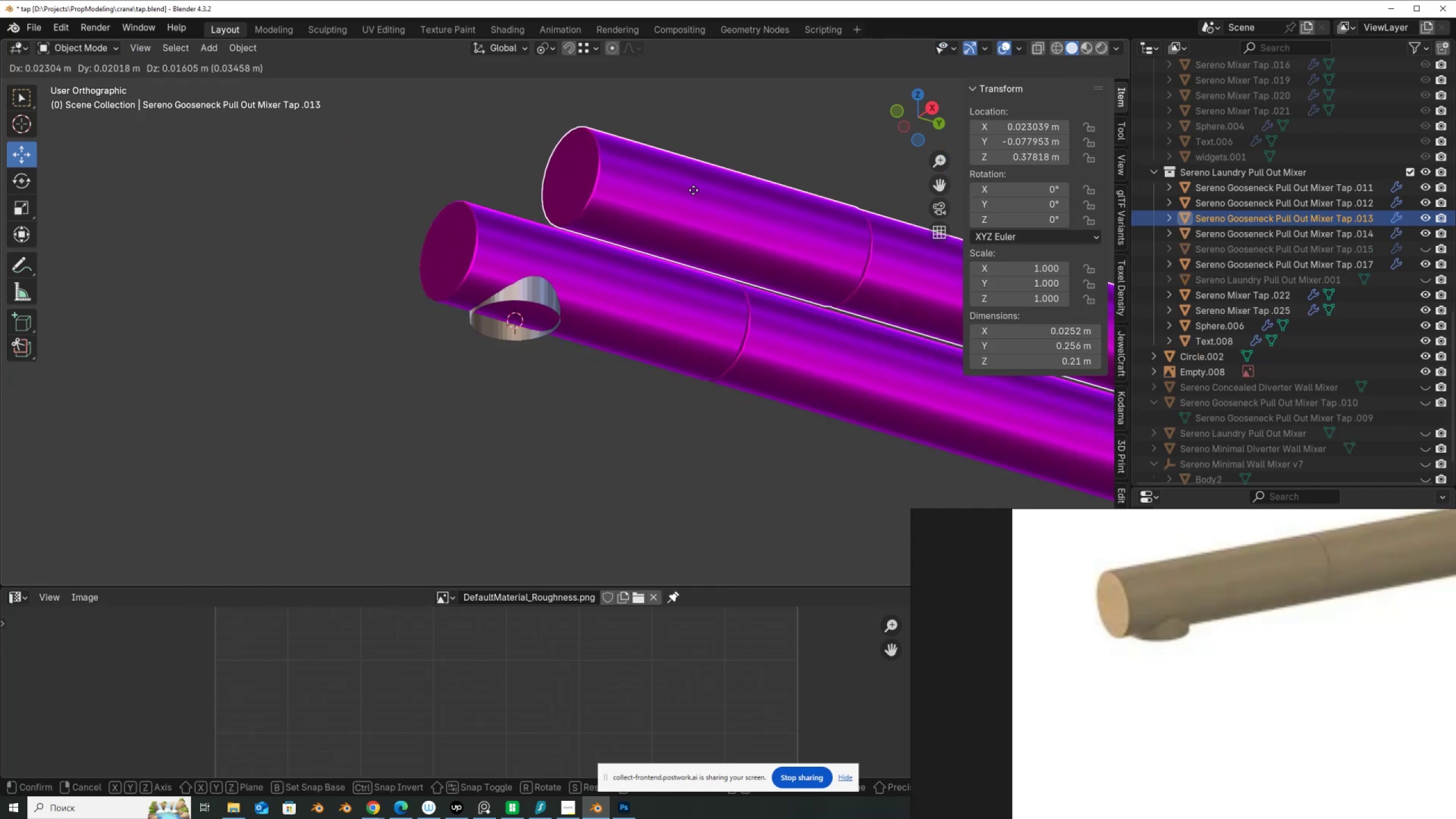 
right_click([693, 189])
 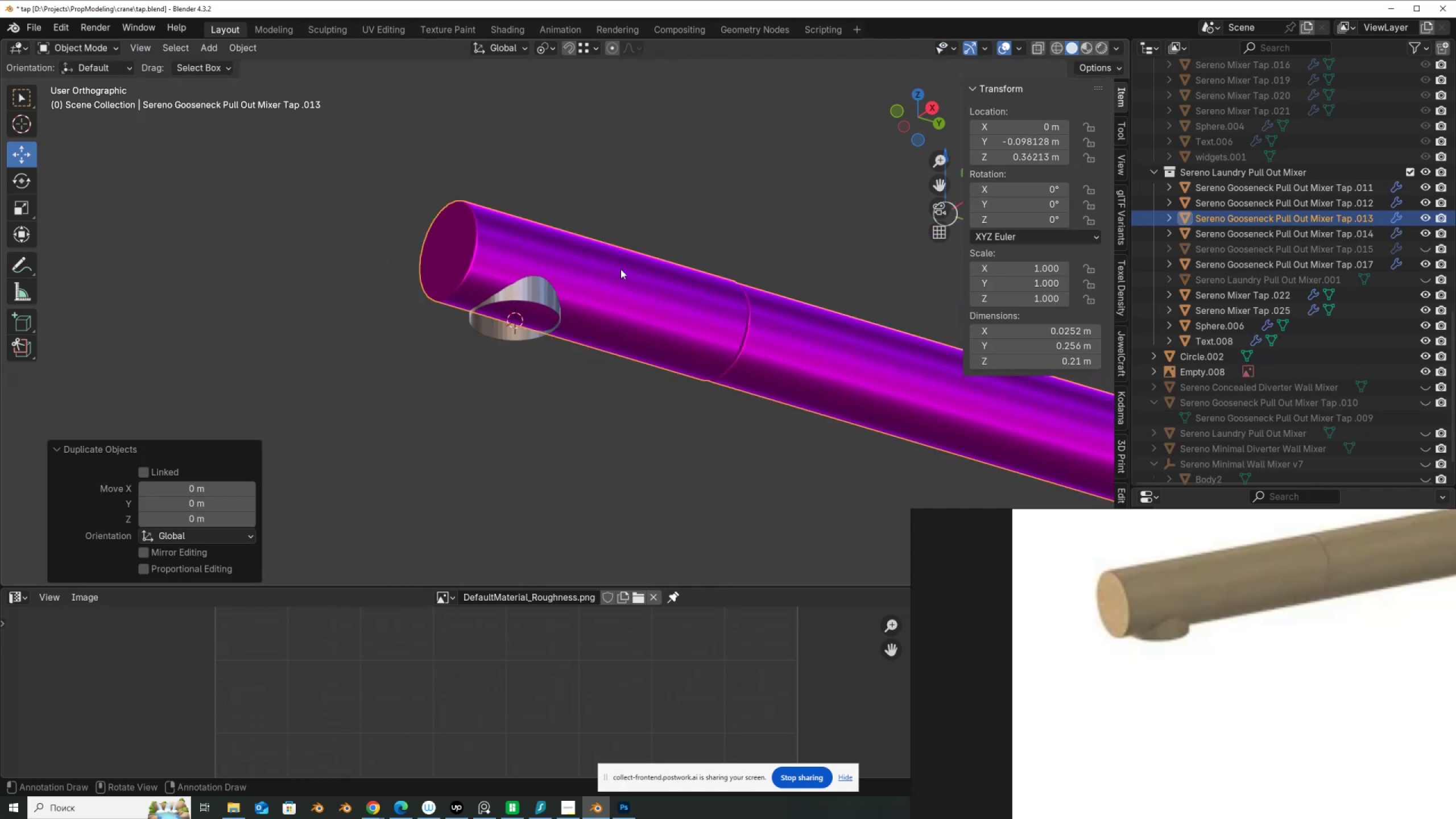 
hold_key(key=ShiftLeft, duration=0.43)
left_click([536, 293])
 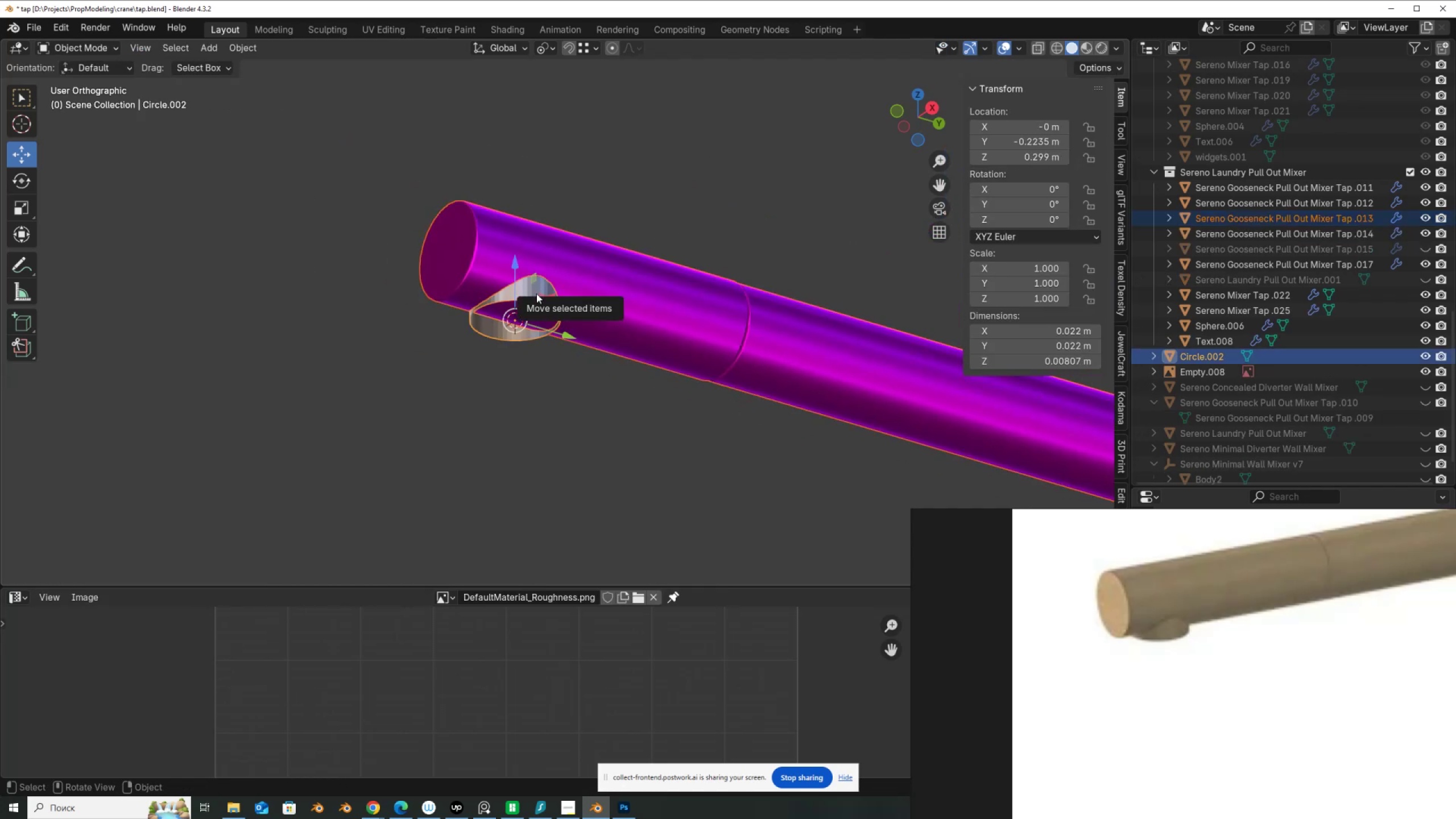 
key(Slash)
 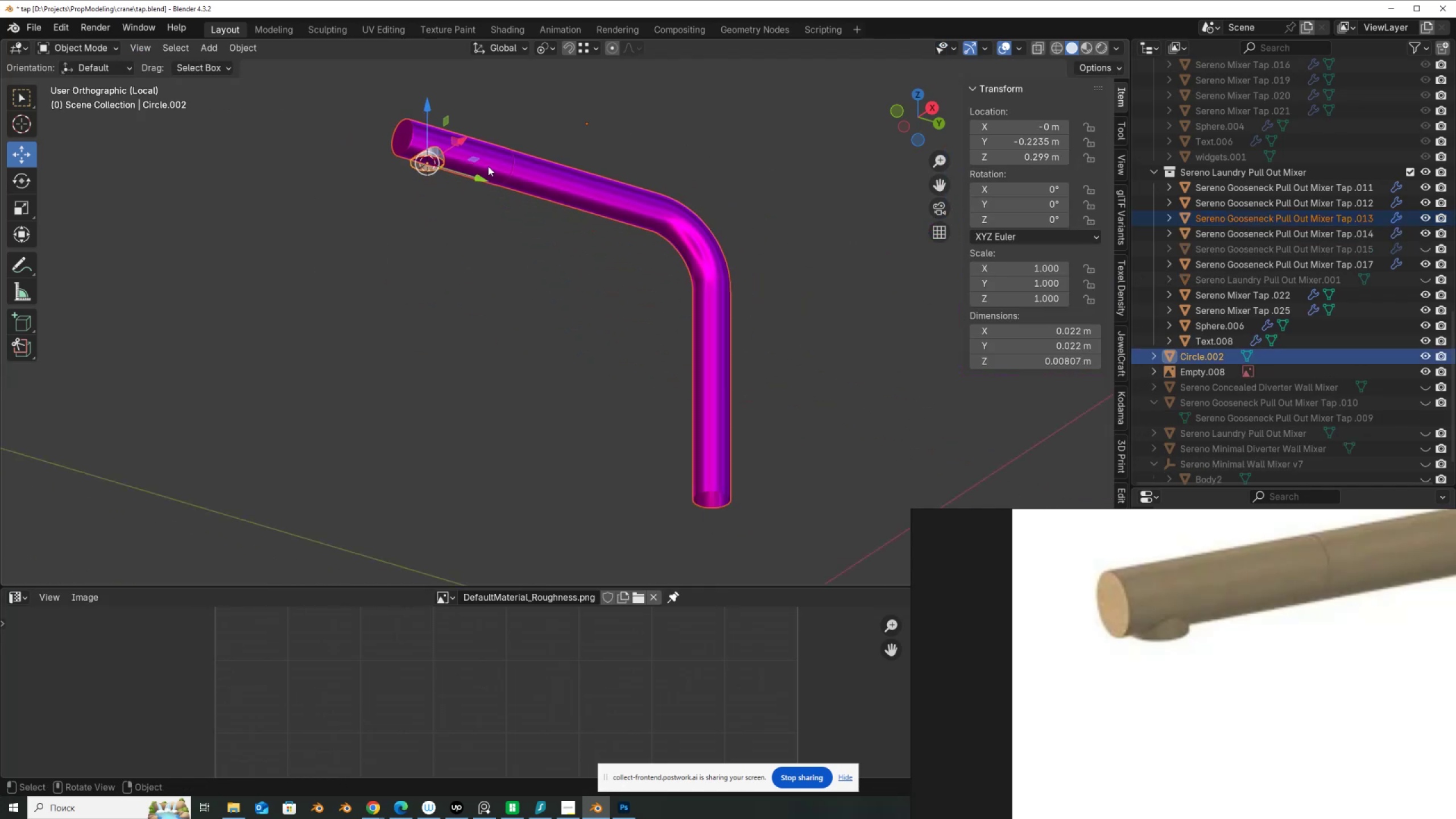 
scroll: coordinate [474, 172], scroll_direction: up, amount: 3.0
 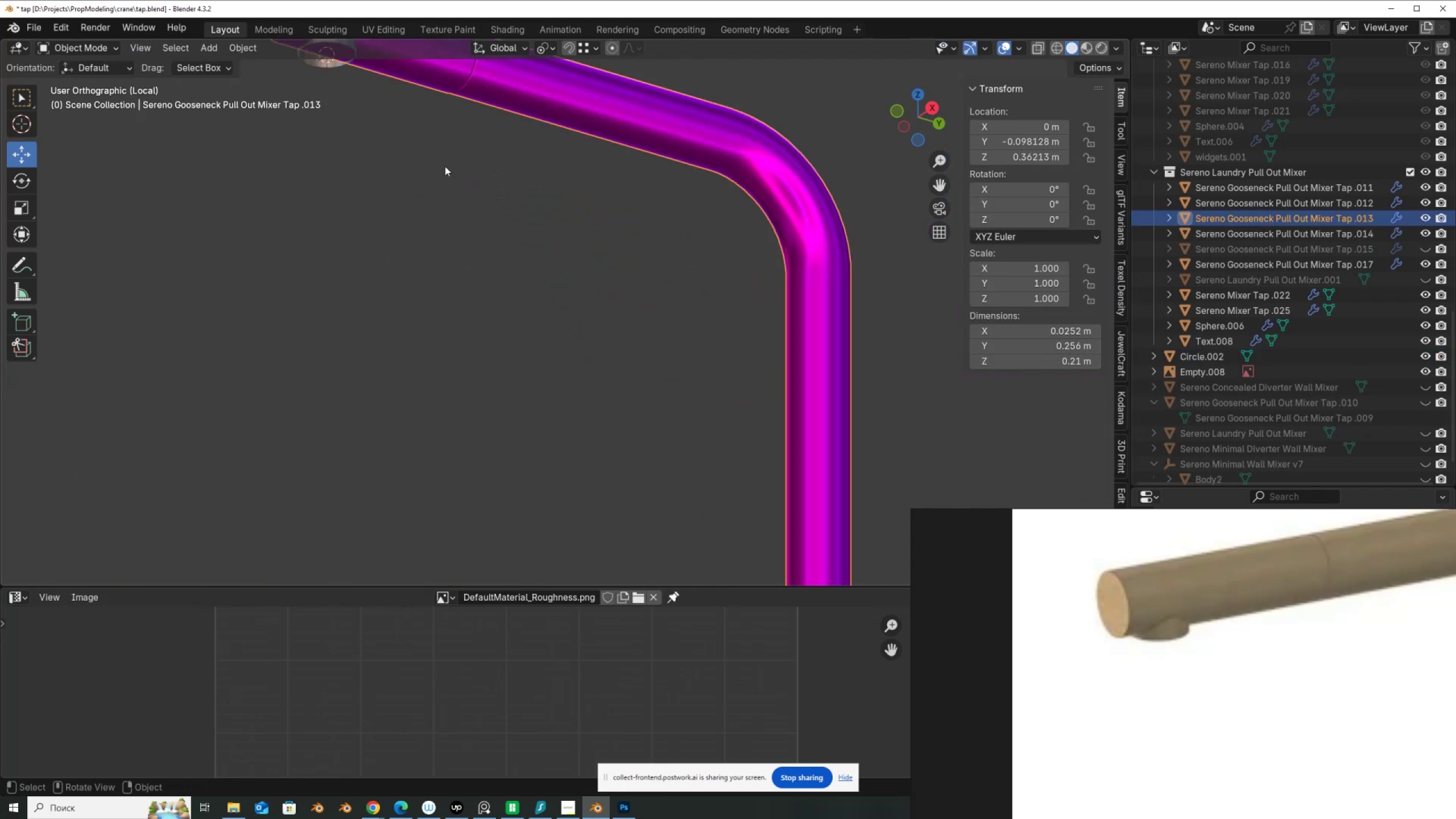 
hold_key(key=ShiftLeft, duration=0.42)
 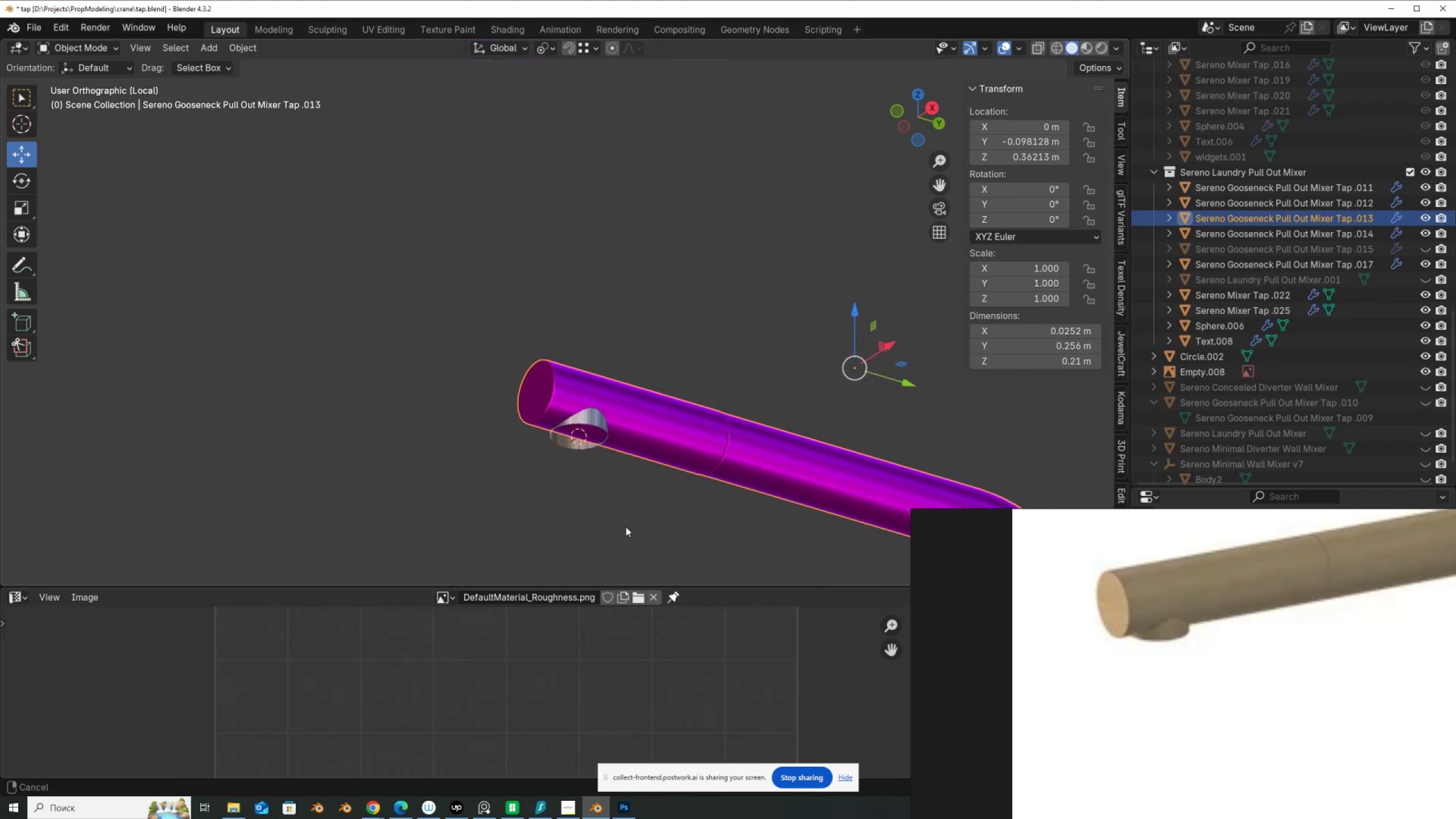 
scroll: coordinate [616, 489], scroll_direction: up, amount: 4.0
 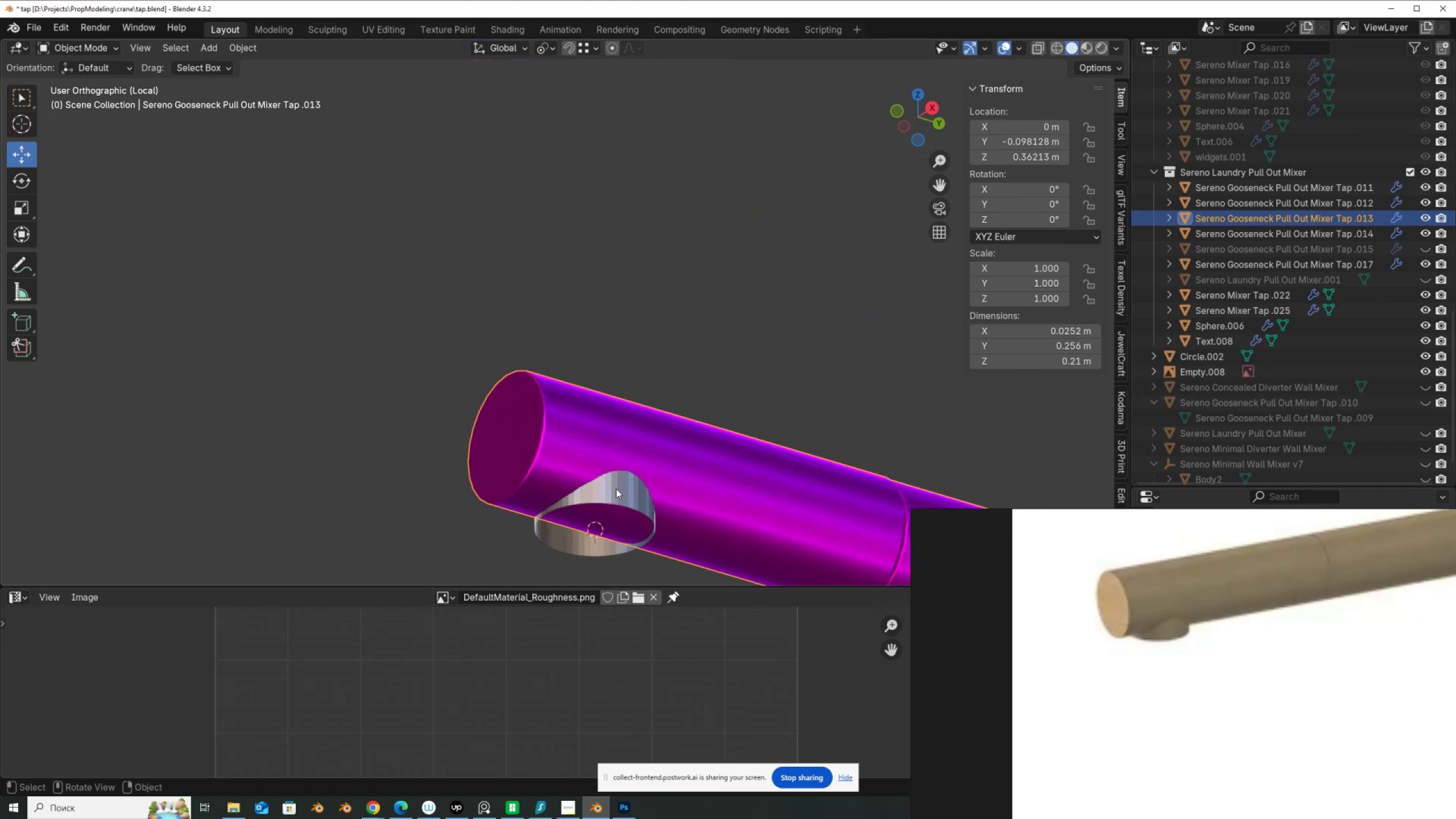 
key(Control+2)
 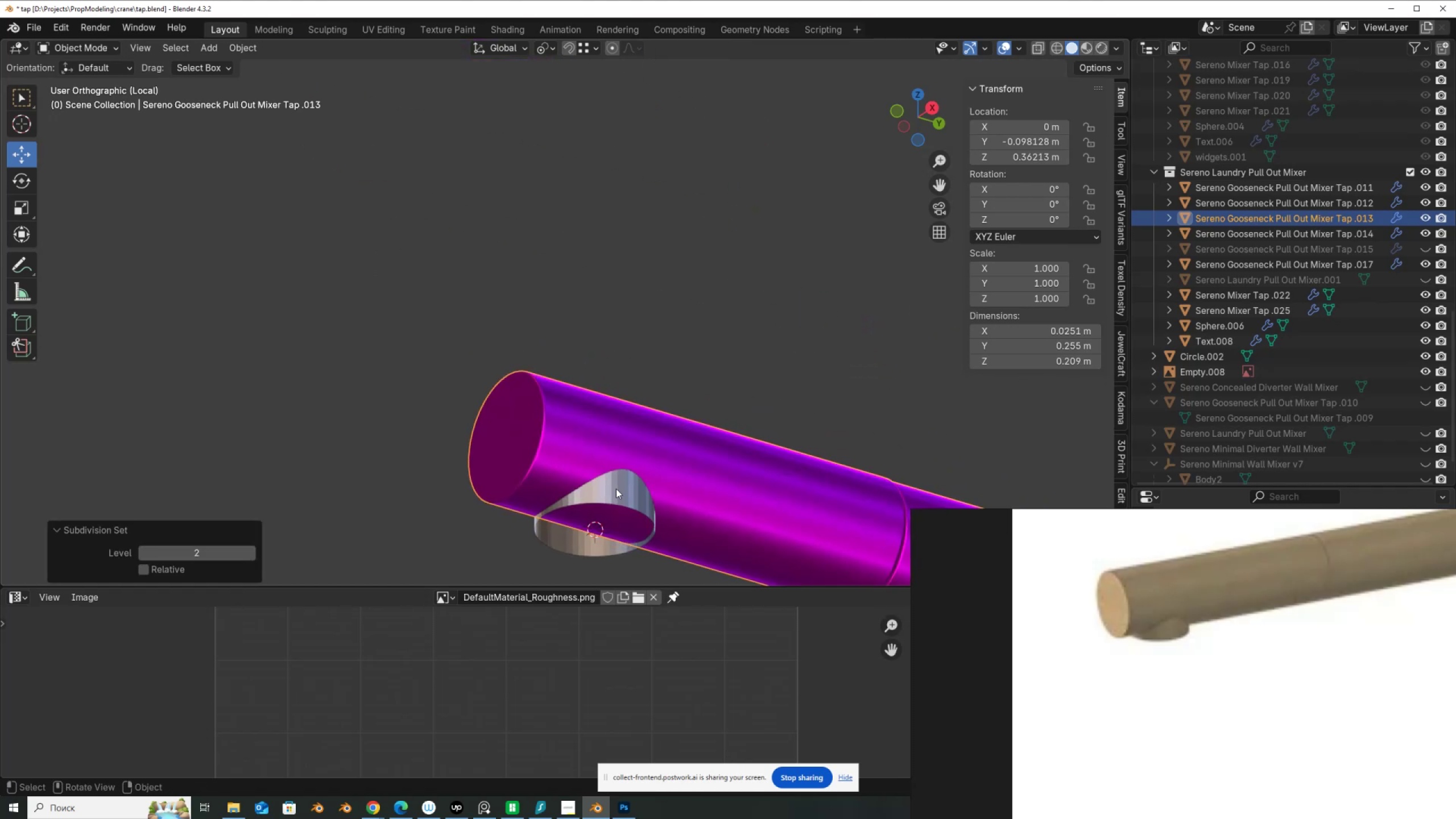 
scroll: coordinate [622, 479], scroll_direction: up, amount: 2.0
 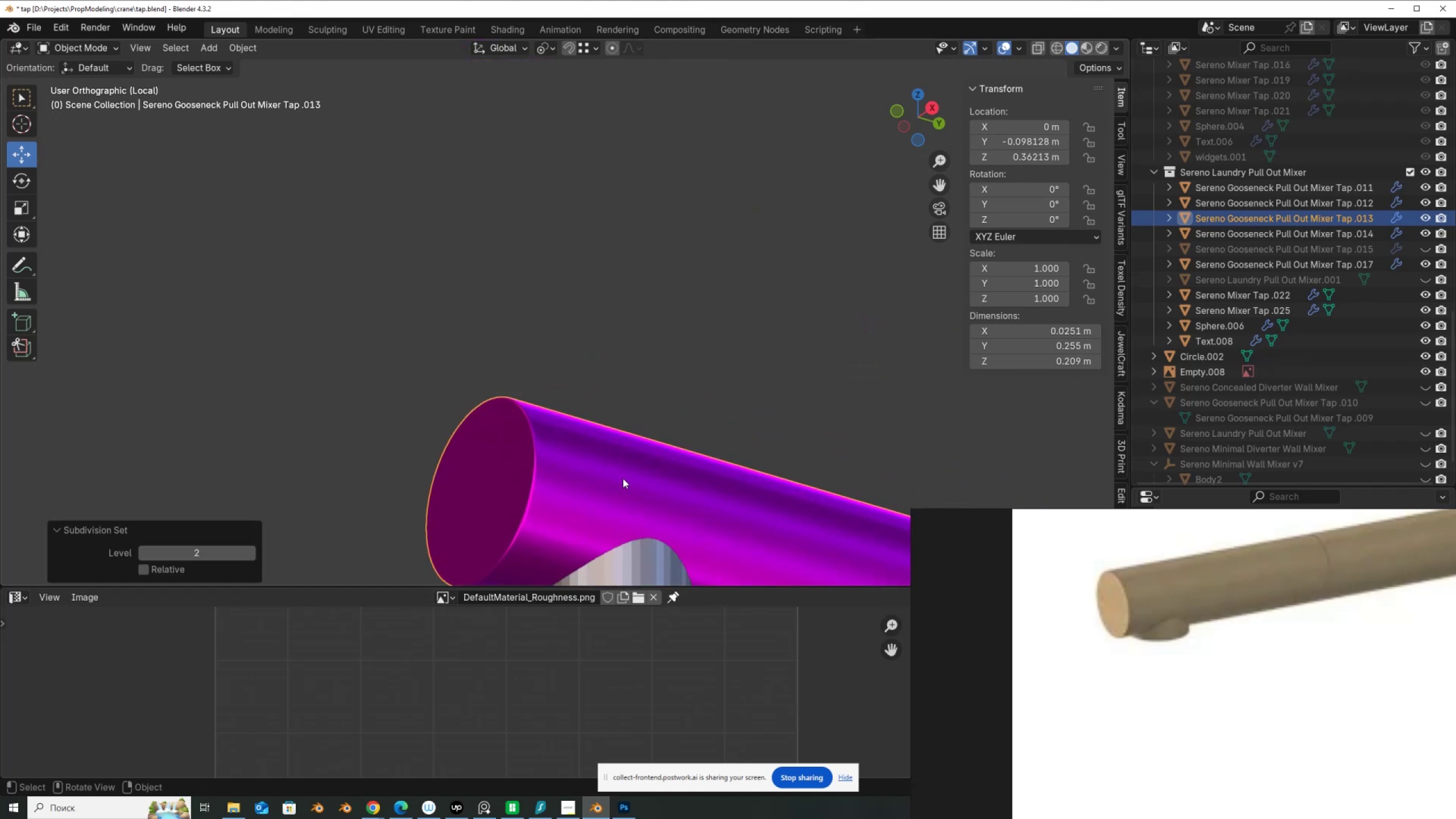 
hold_key(key=ShiftLeft, duration=0.46)
 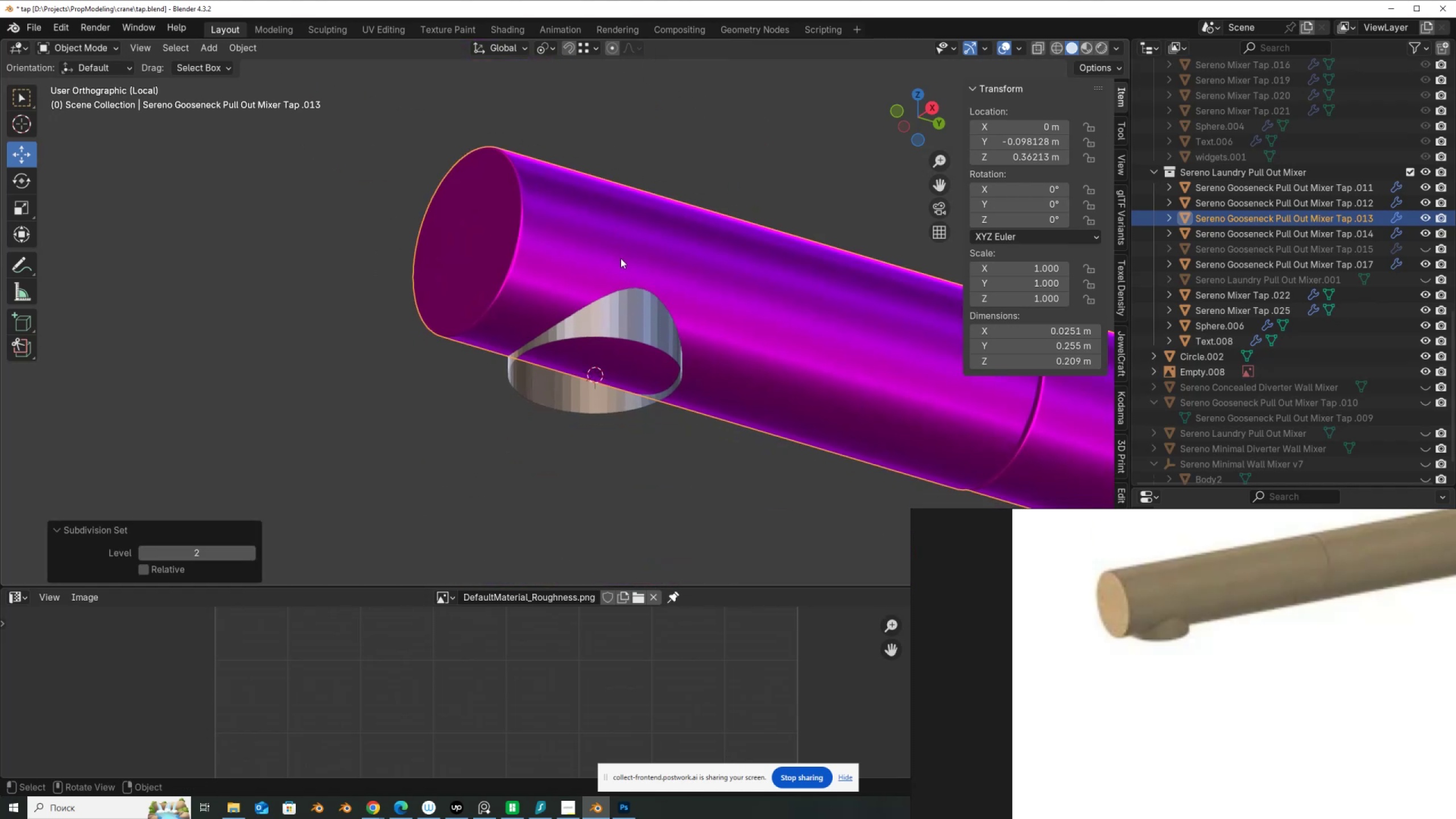 
key(Control+A)
 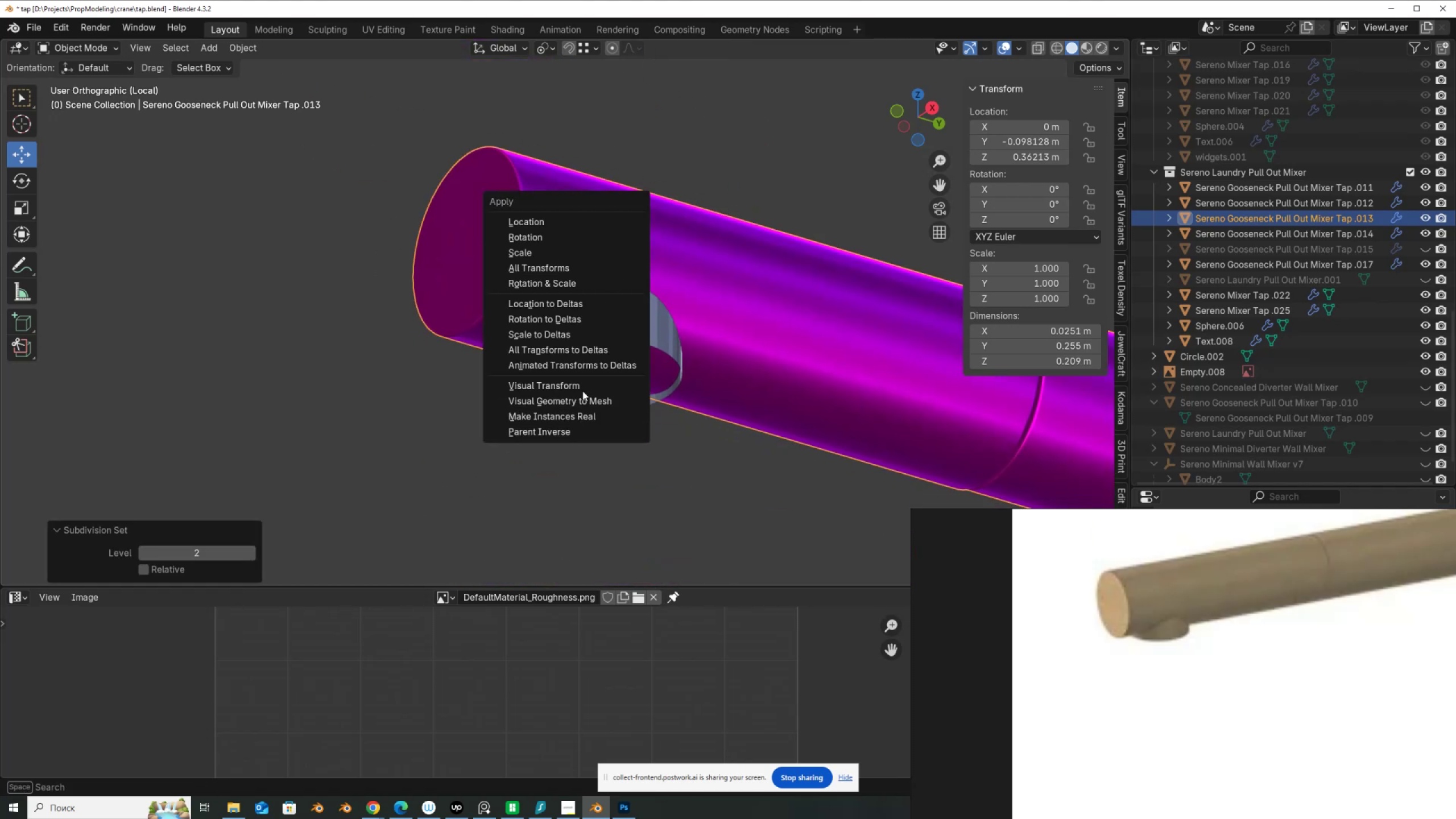 
left_click([586, 384])
 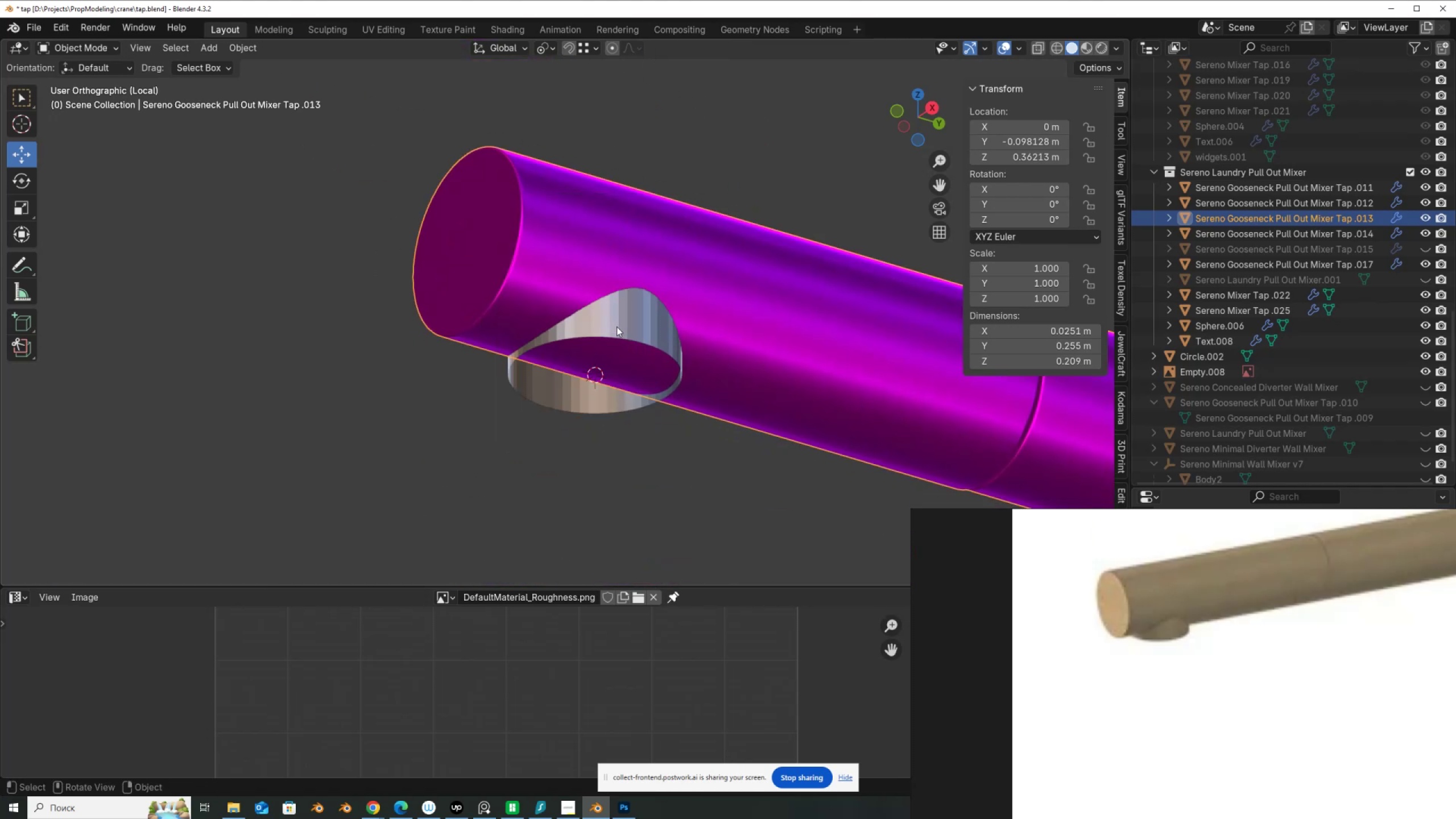 
left_click([617, 326])
 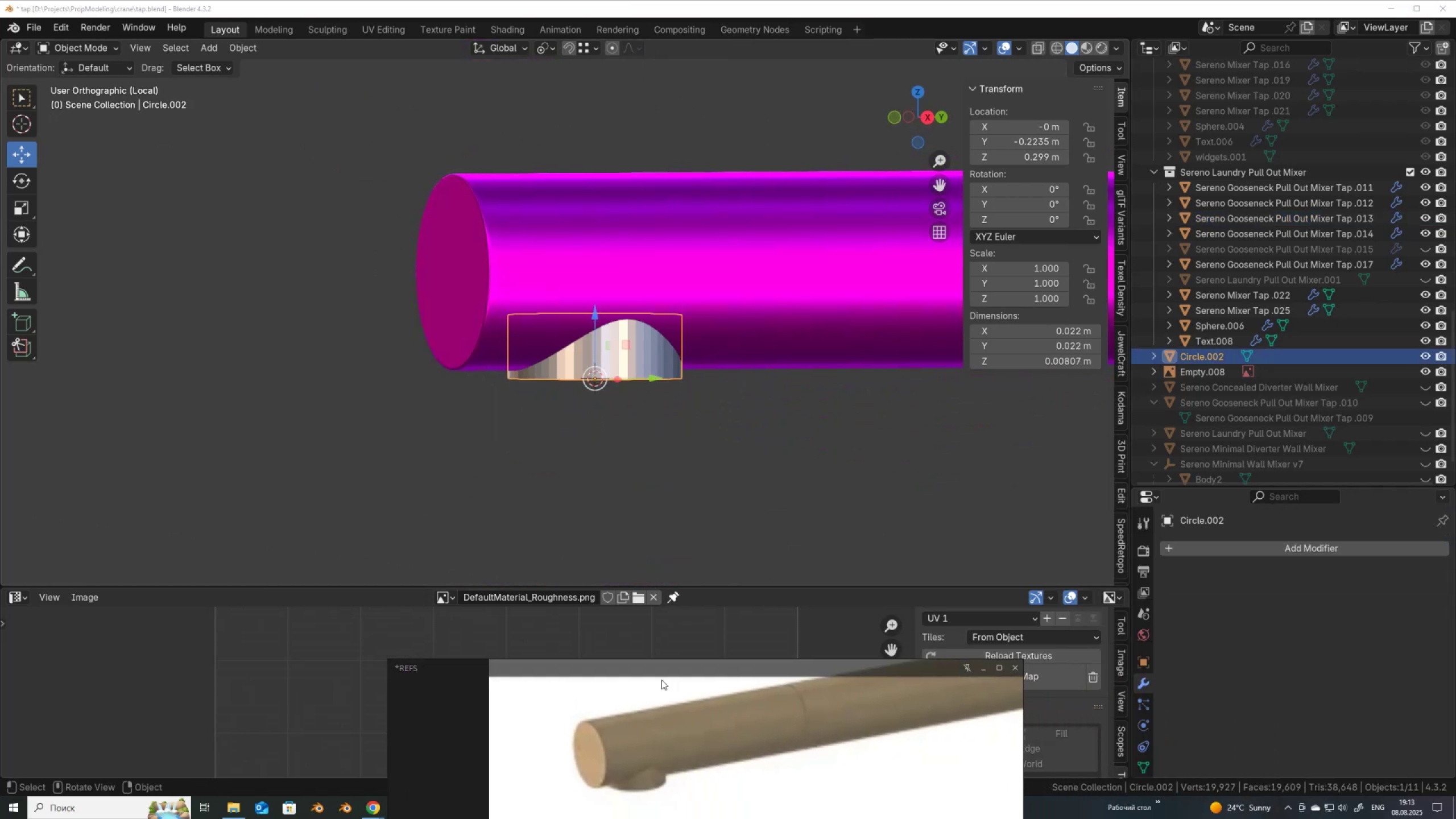 
scroll: coordinate [702, 289], scroll_direction: up, amount: 1.0
 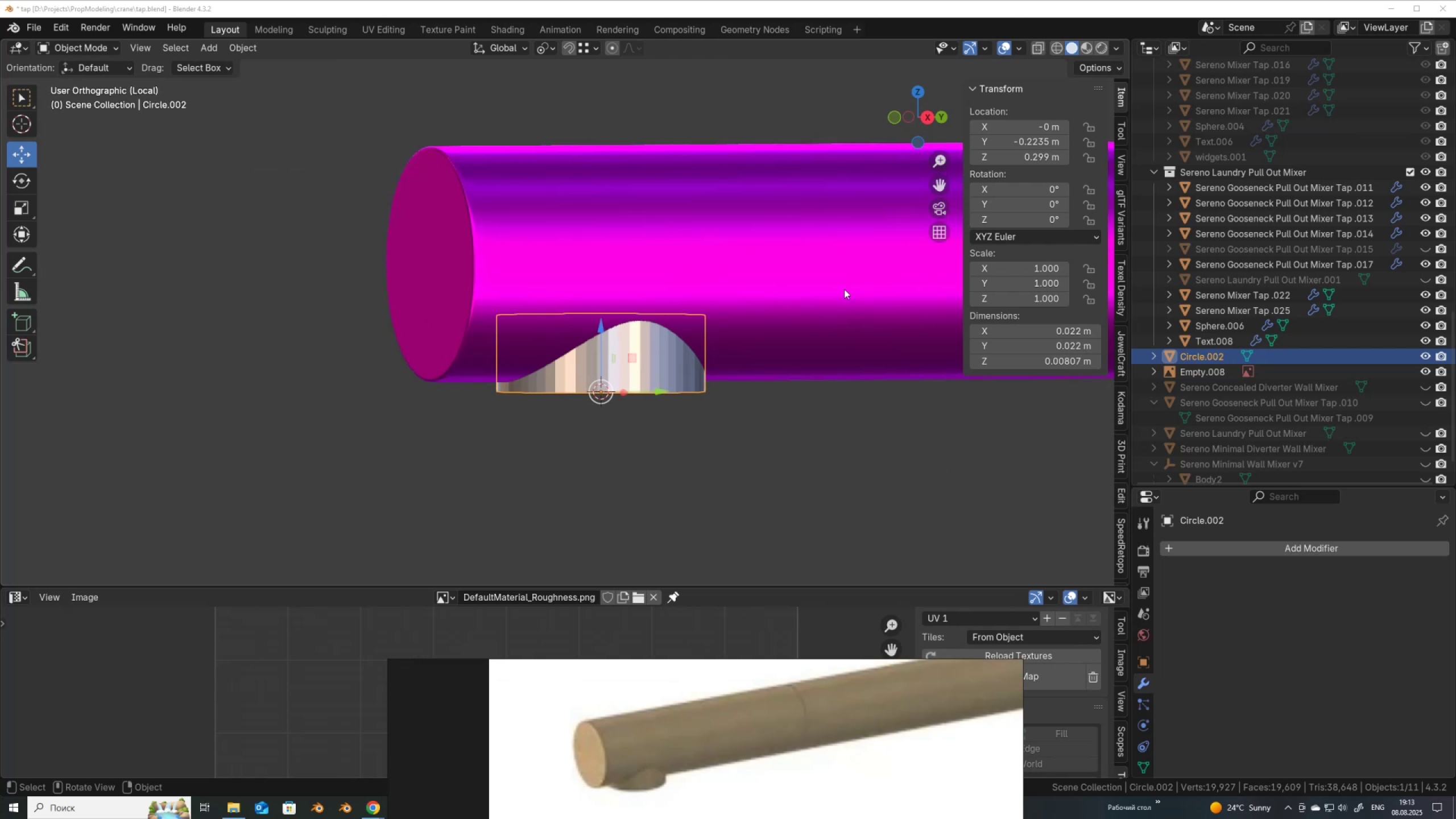 
hold_key(key=ShiftLeft, duration=0.37)
left_click([769, 250])
 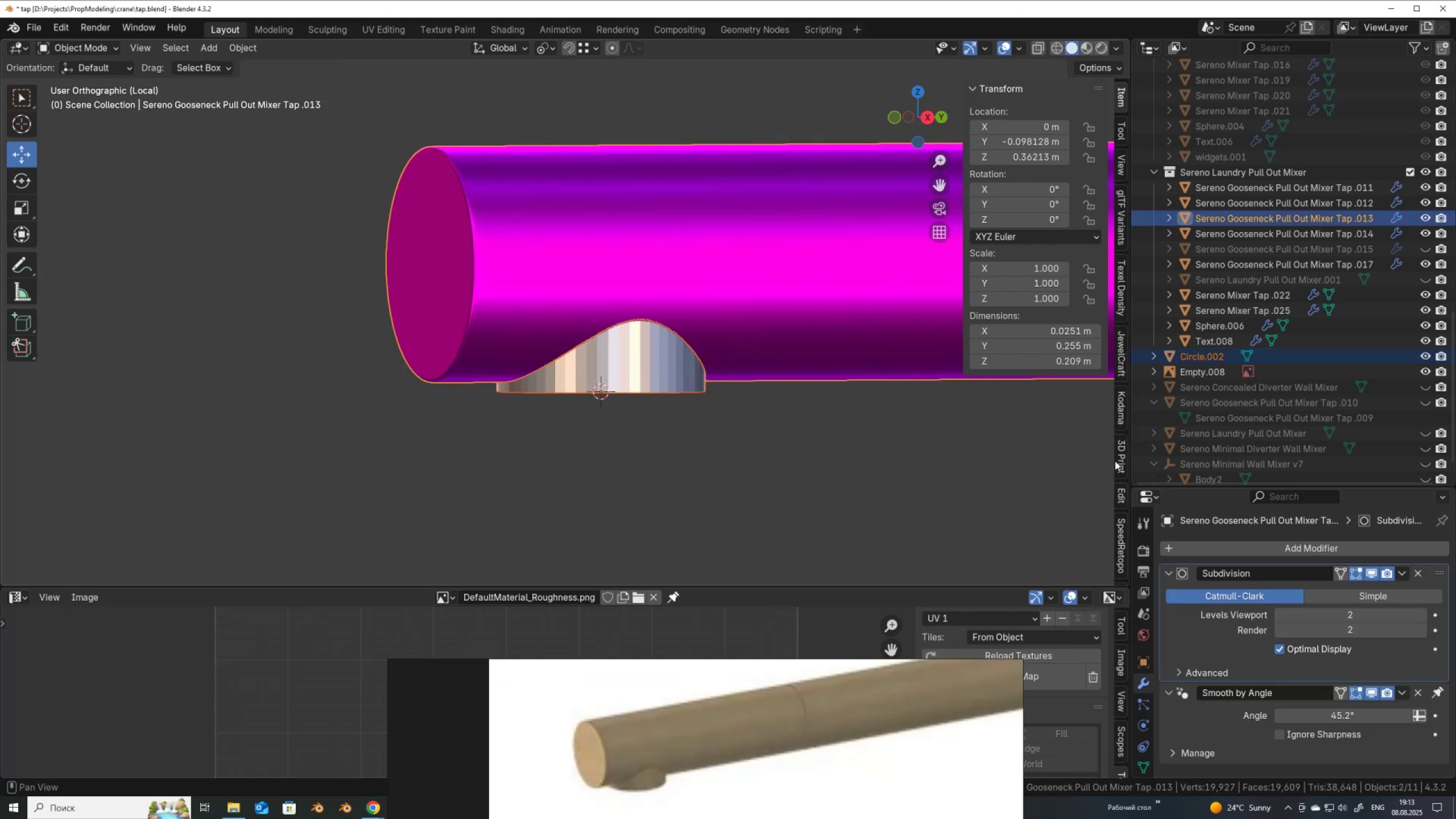 
left_click([1122, 498])
 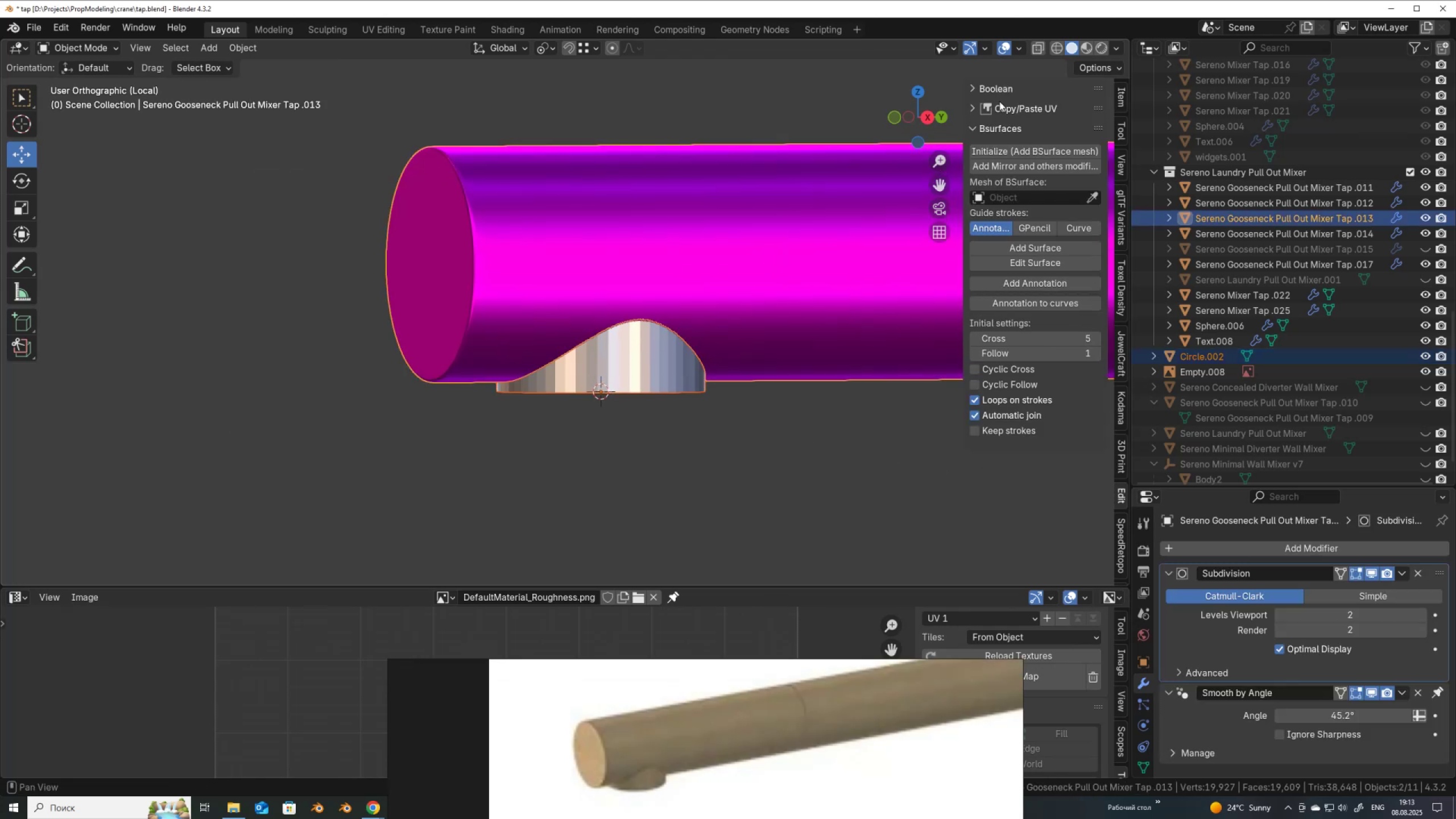 
left_click([1000, 94])
 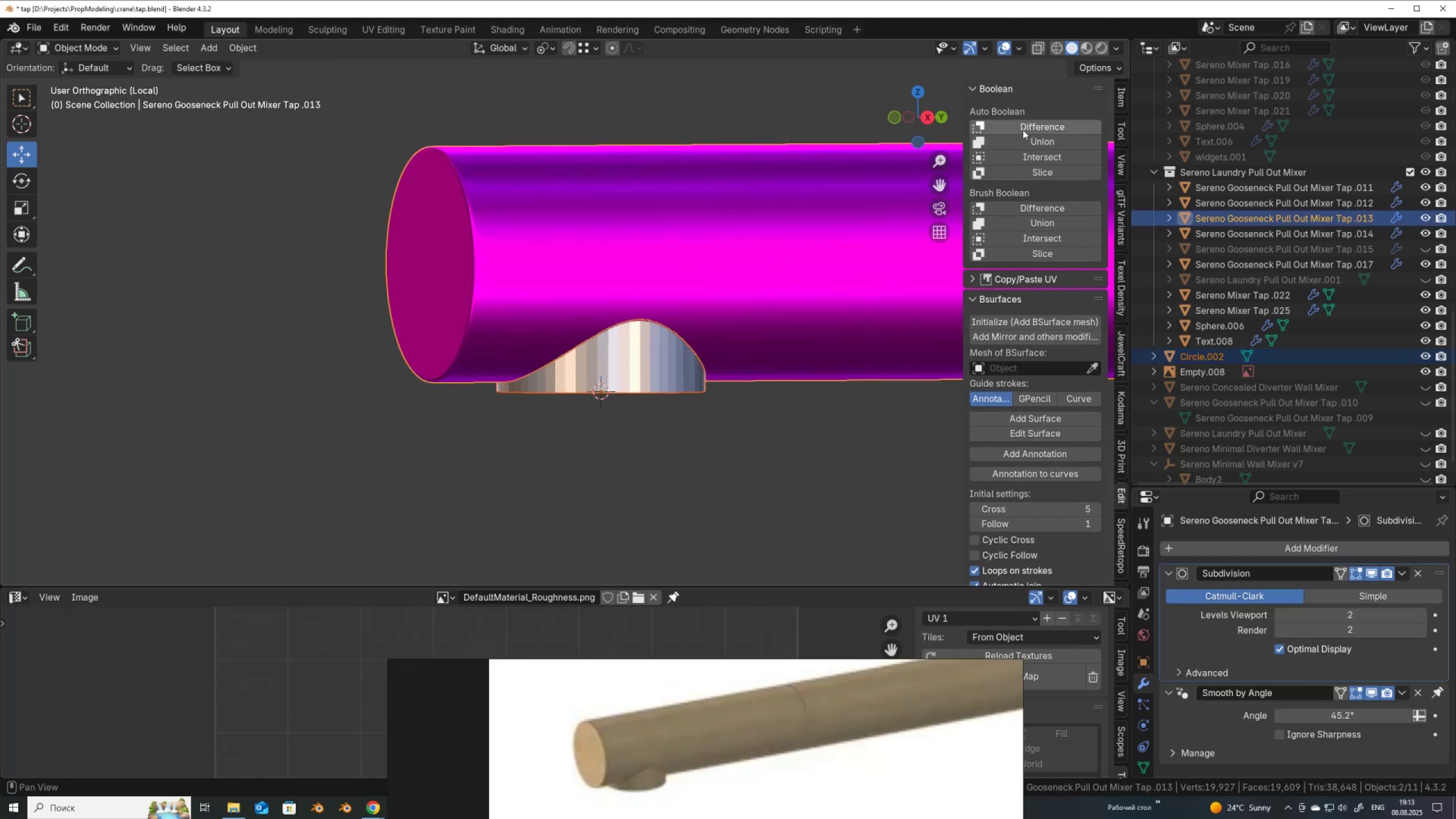 
left_click([1024, 124])
 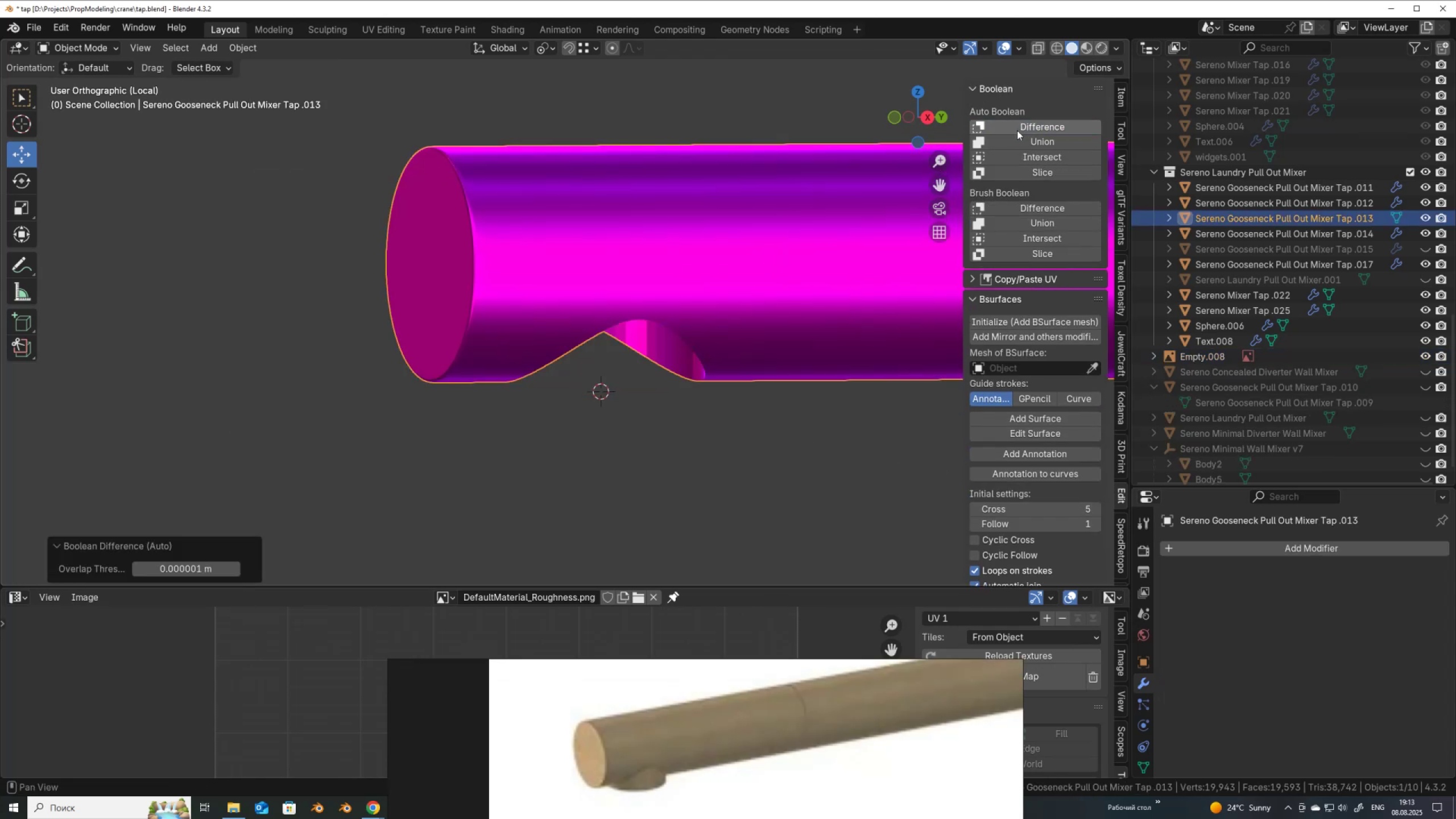 
key(Control+Z)
 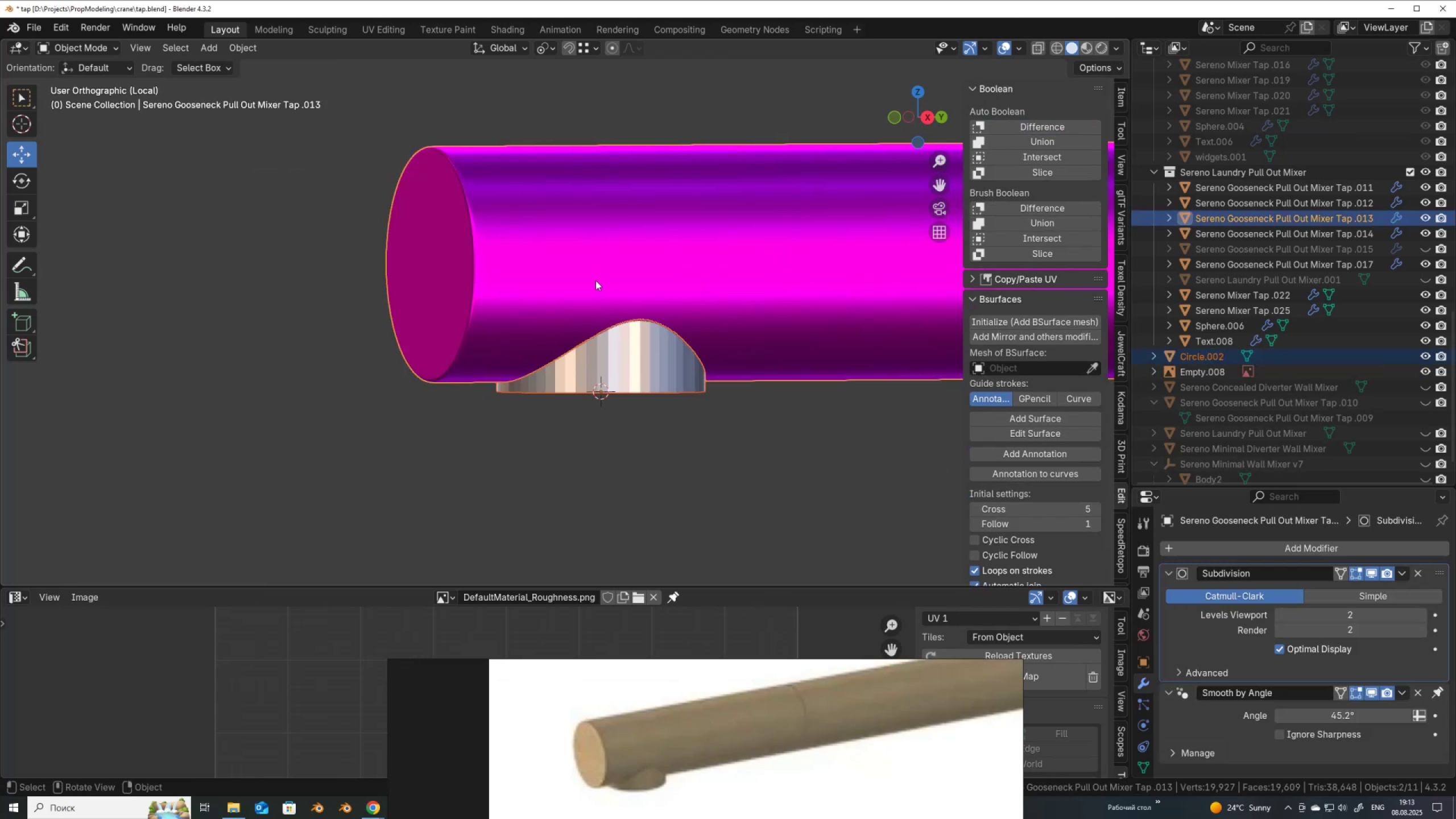 
left_click([595, 280])
 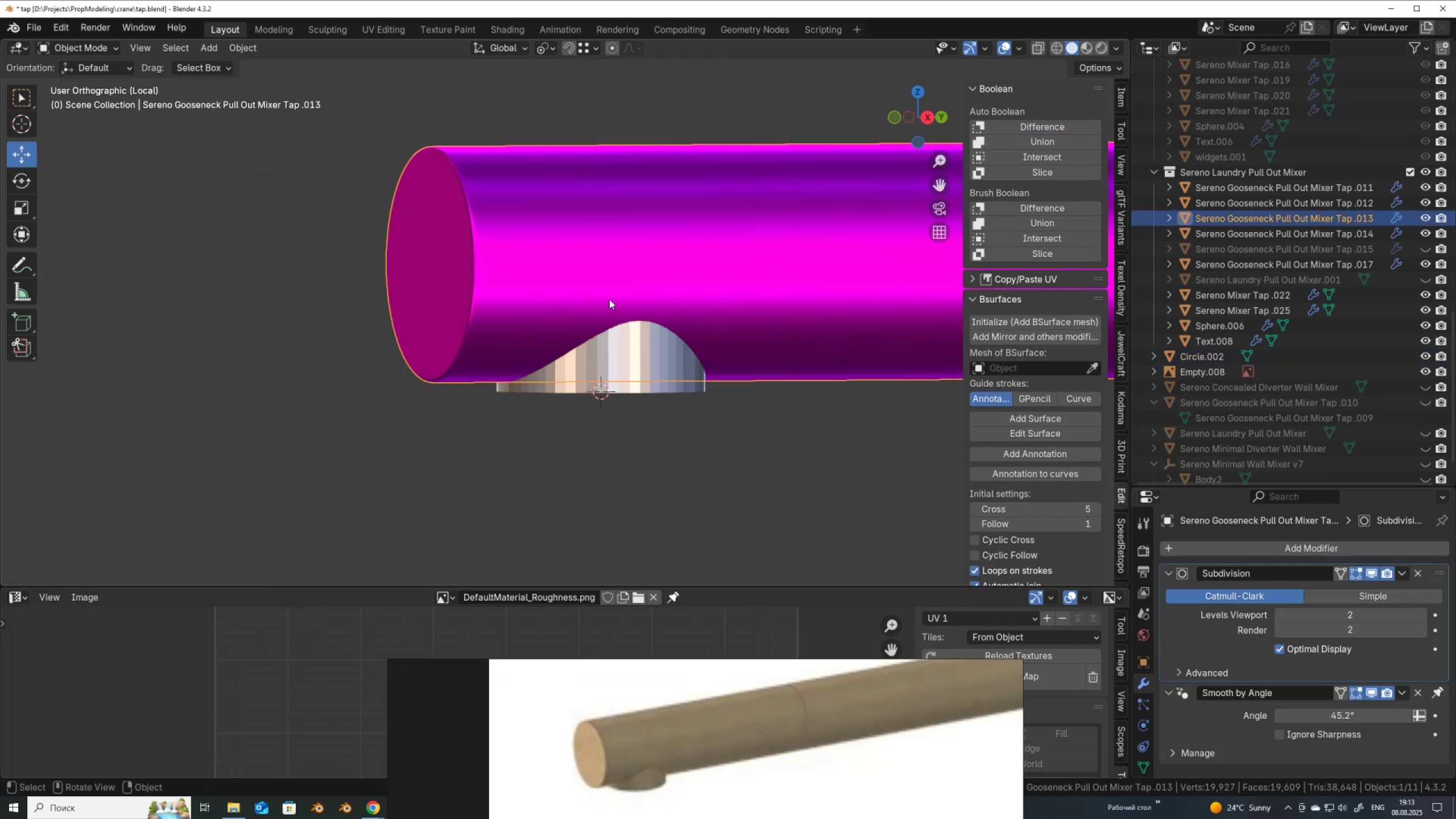 
hold_key(key=ShiftLeft, duration=0.37)
double_click([628, 332])
 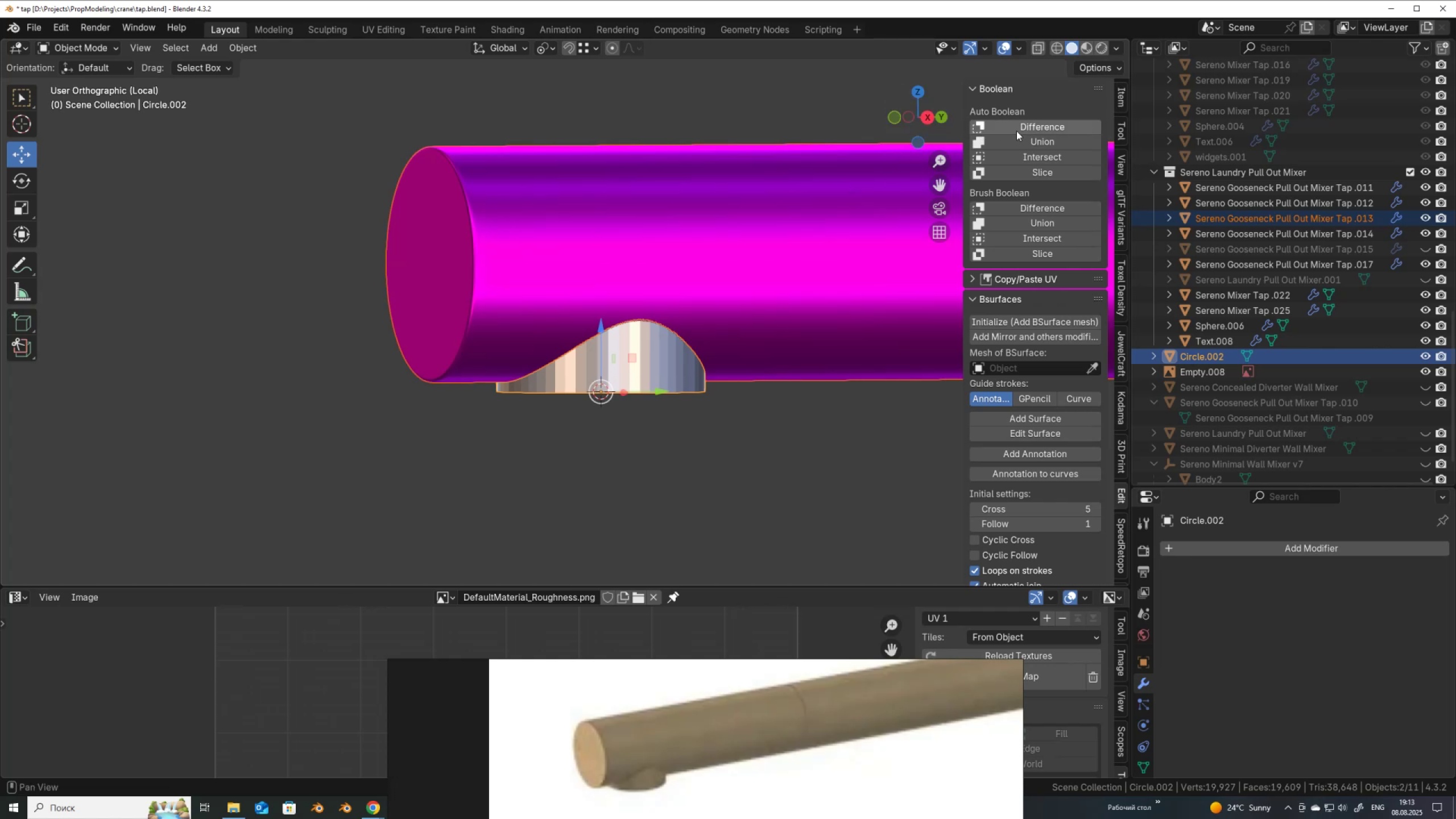 
left_click([1019, 127])
 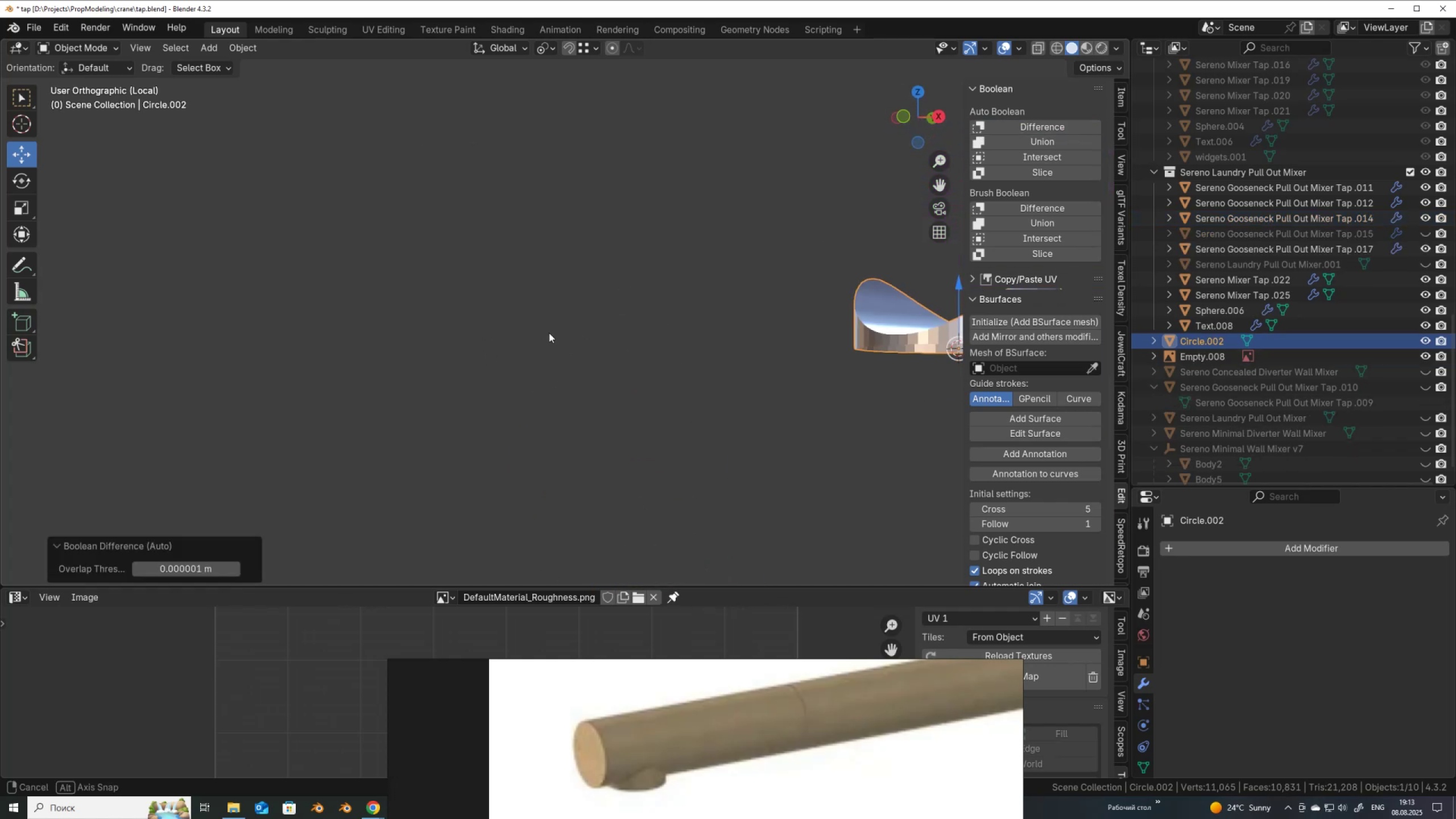 
scroll: coordinate [659, 411], scroll_direction: up, amount: 2.0
 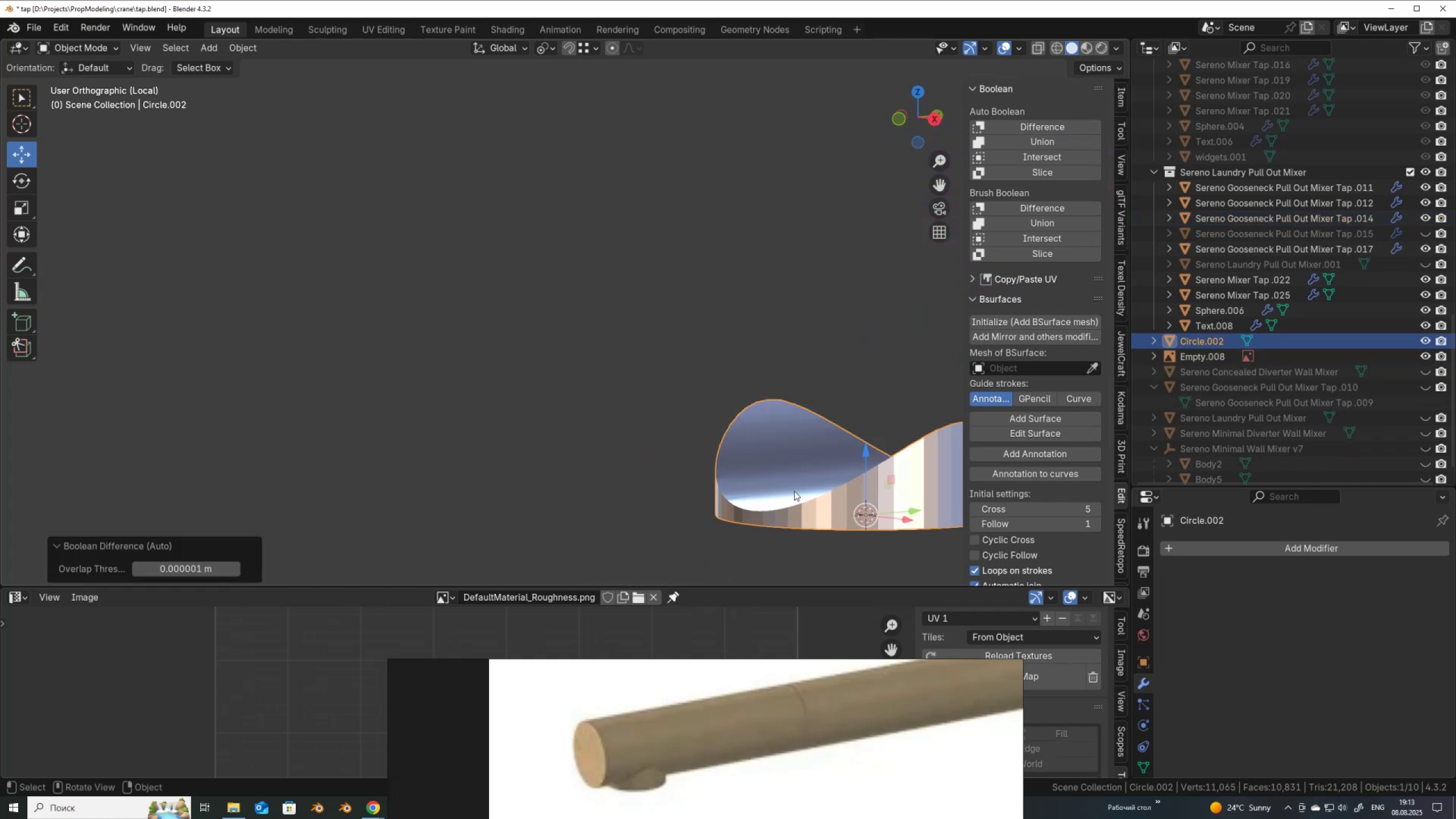 
hold_key(key=ShiftLeft, duration=0.42)
 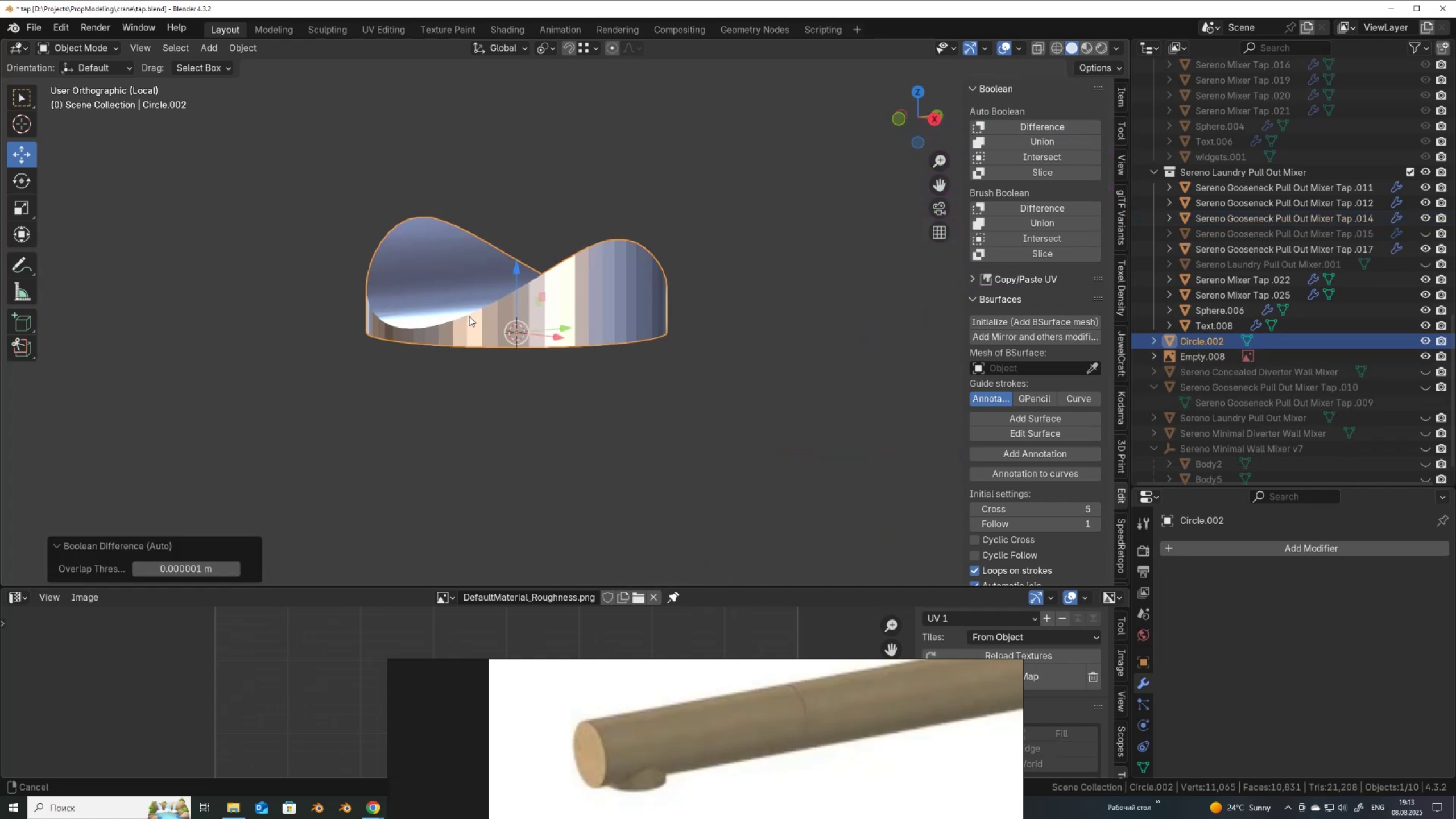 
scroll: coordinate [486, 330], scroll_direction: up, amount: 1.0
 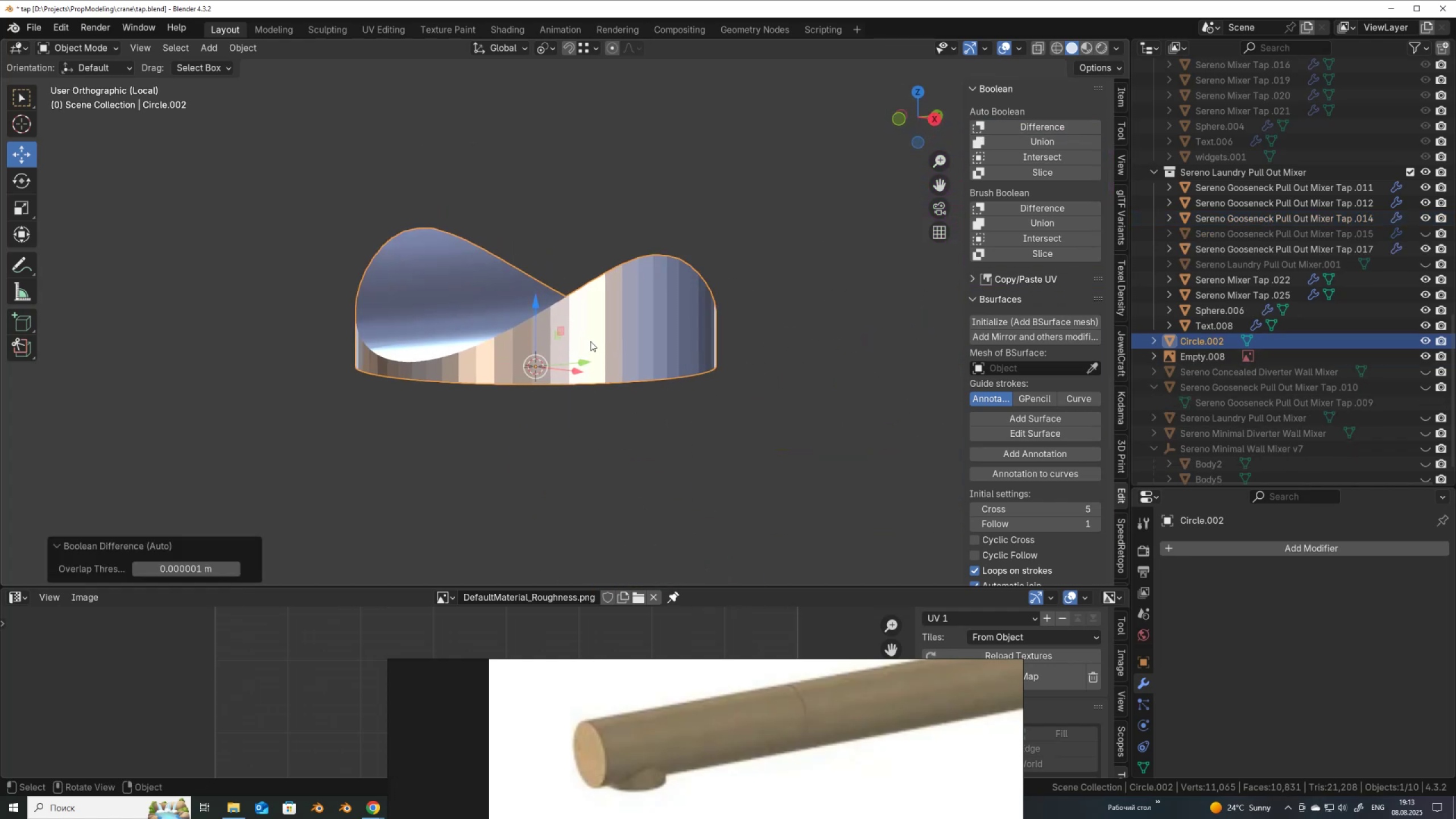 
left_click([591, 341])
 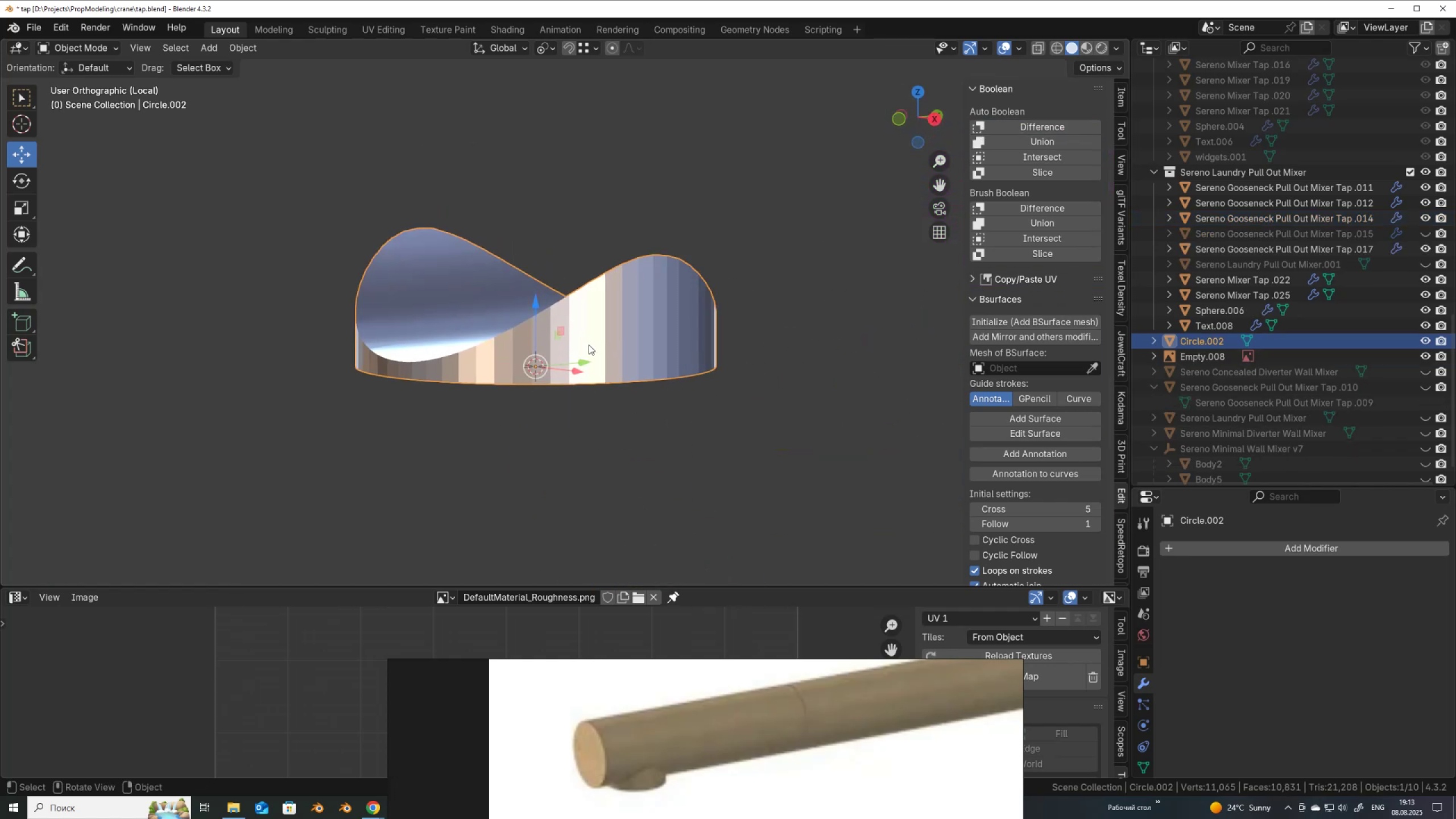 
key(Tab)
 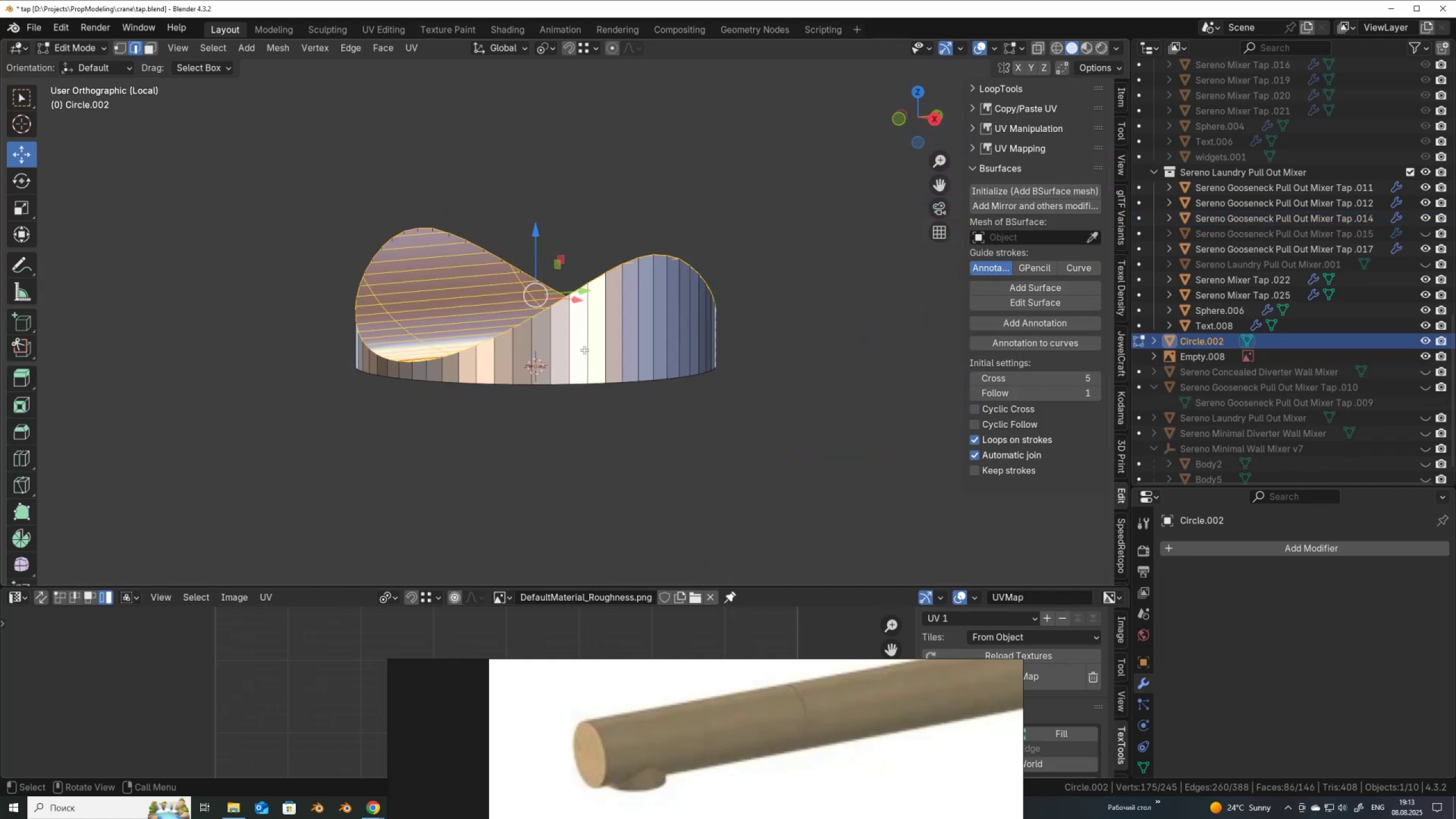 
scroll: coordinate [581, 353], scroll_direction: up, amount: 5.0
 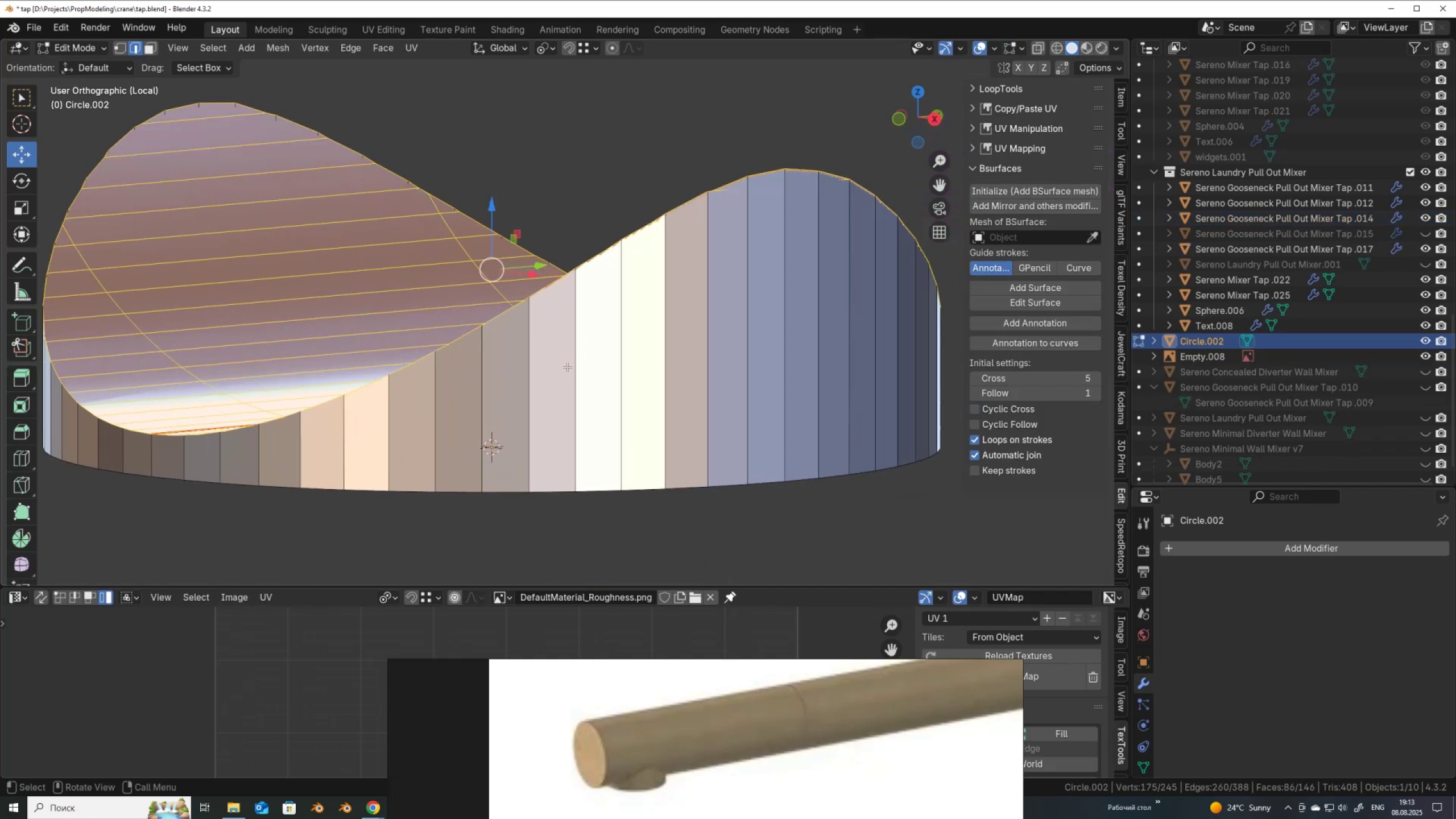 
scroll: coordinate [564, 370], scroll_direction: down, amount: 3.0
 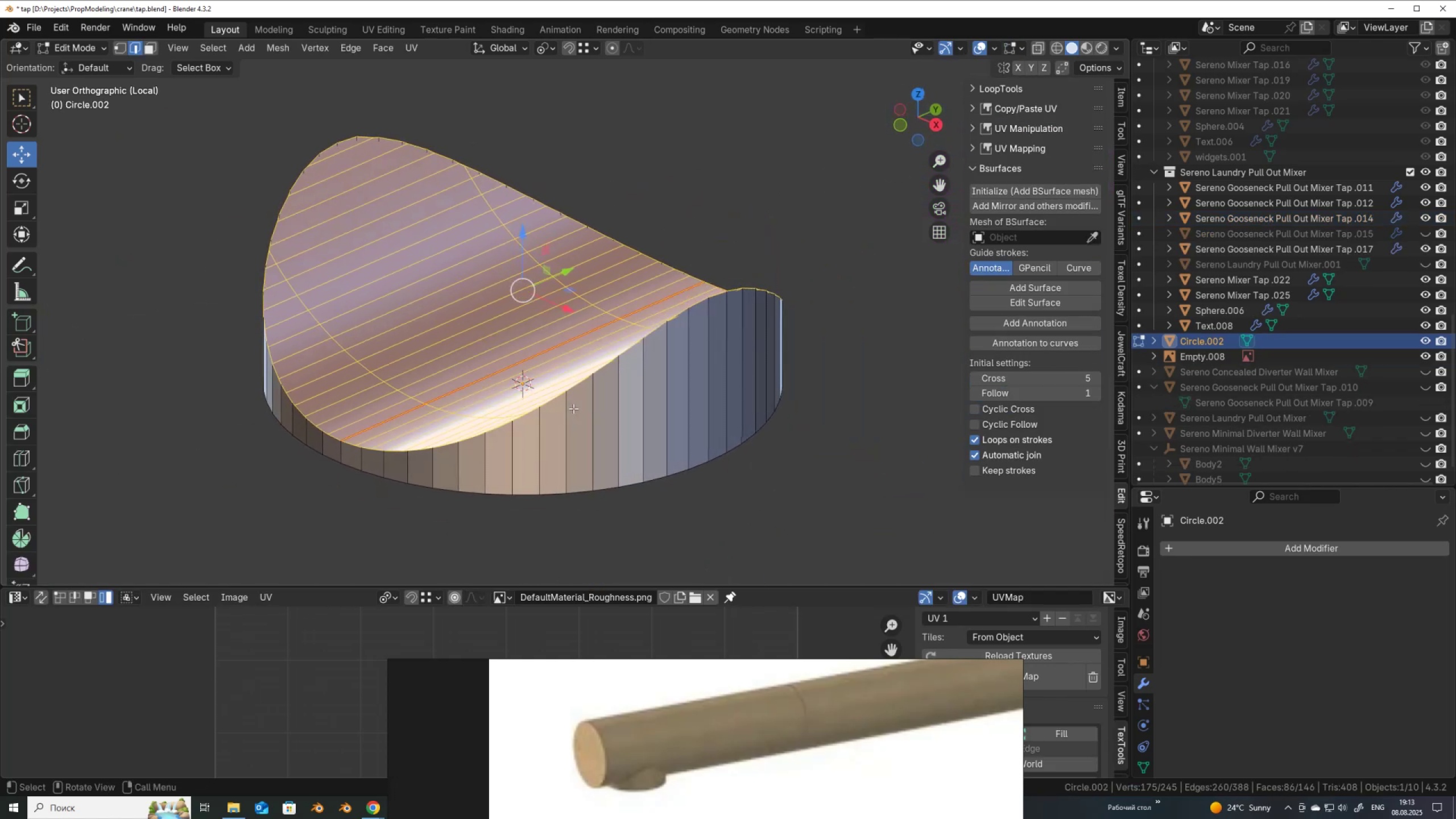 
wait(5.08)
 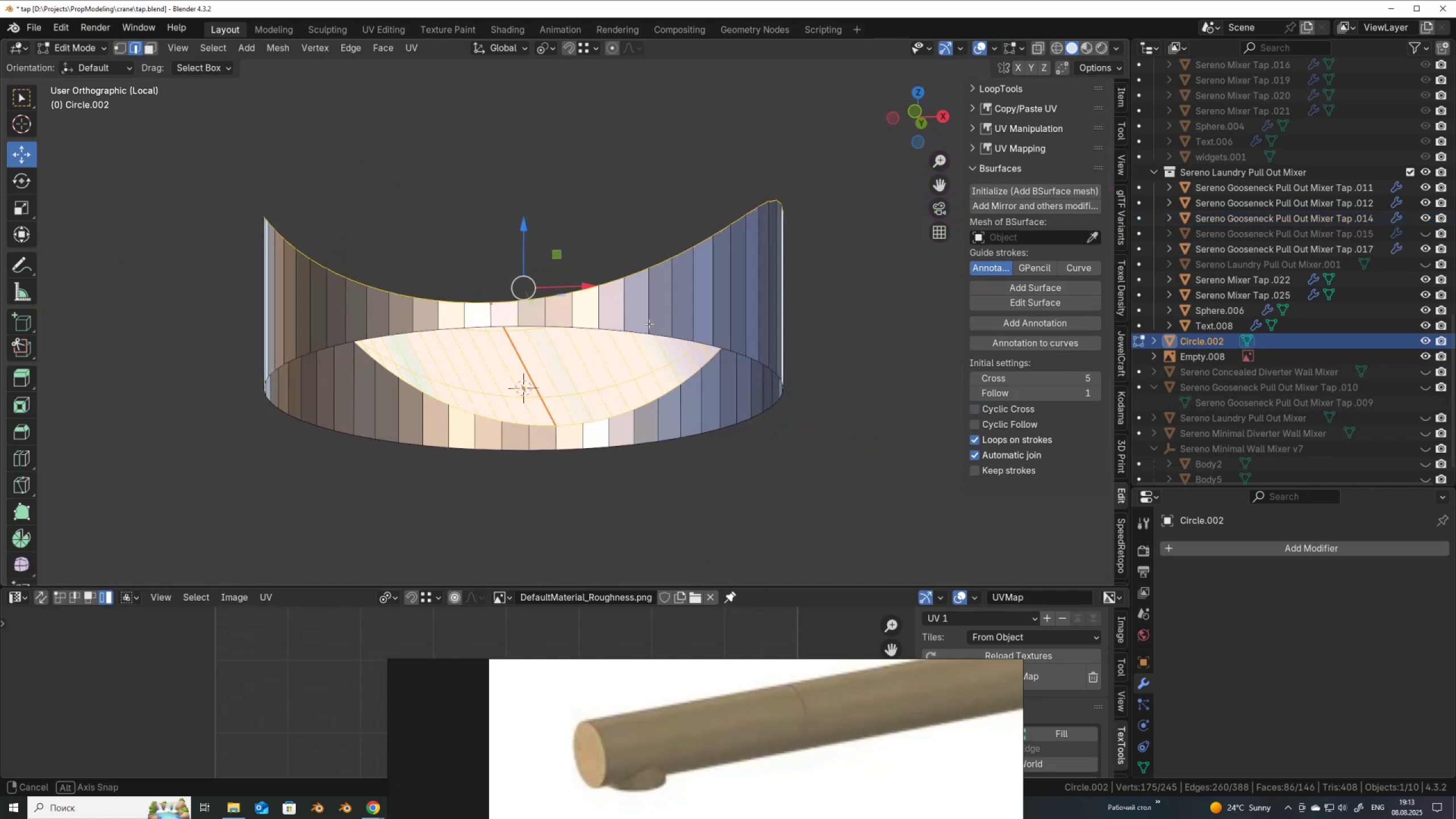 
key(Control+I)
 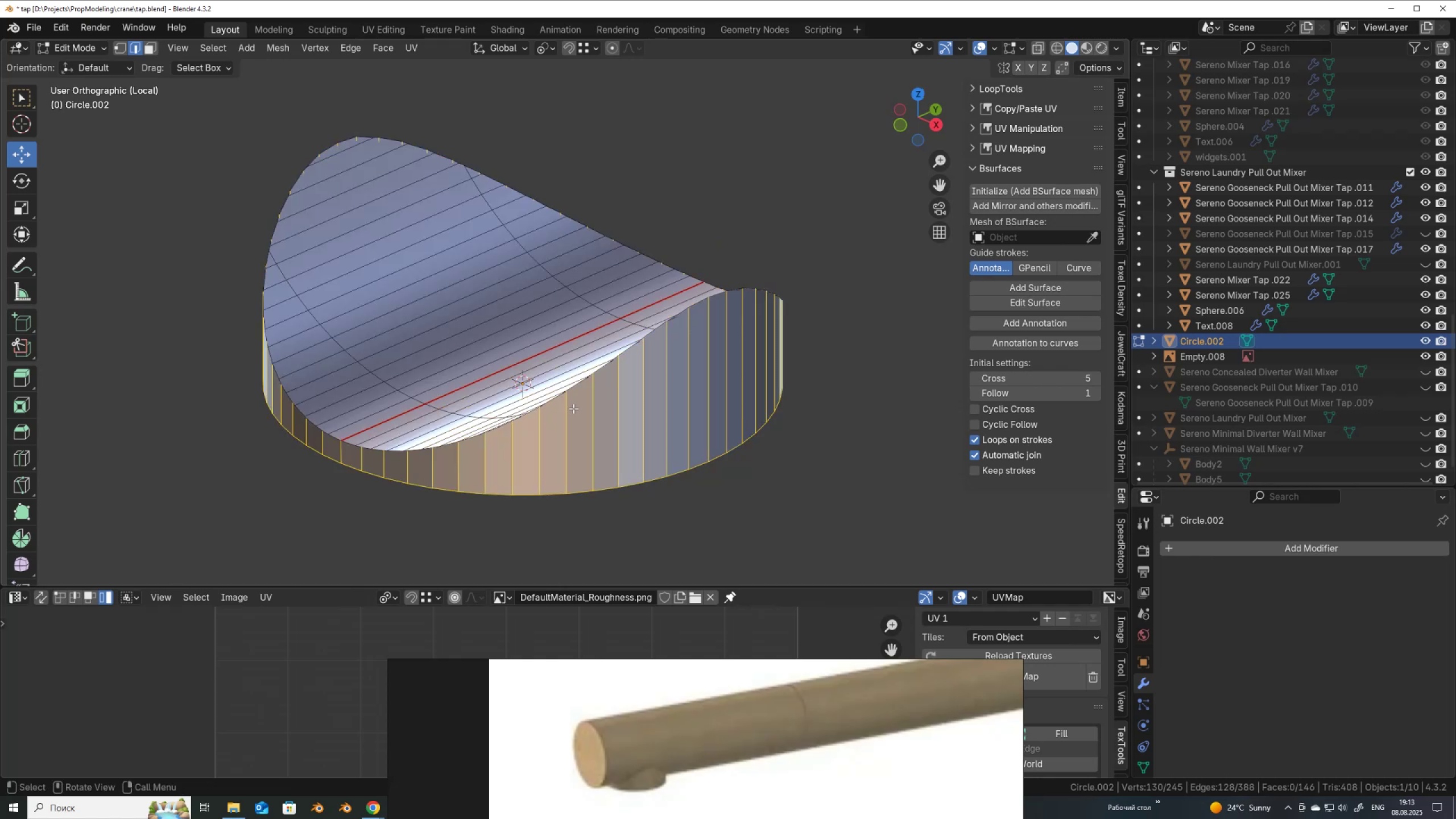 
key(Control+Z)
 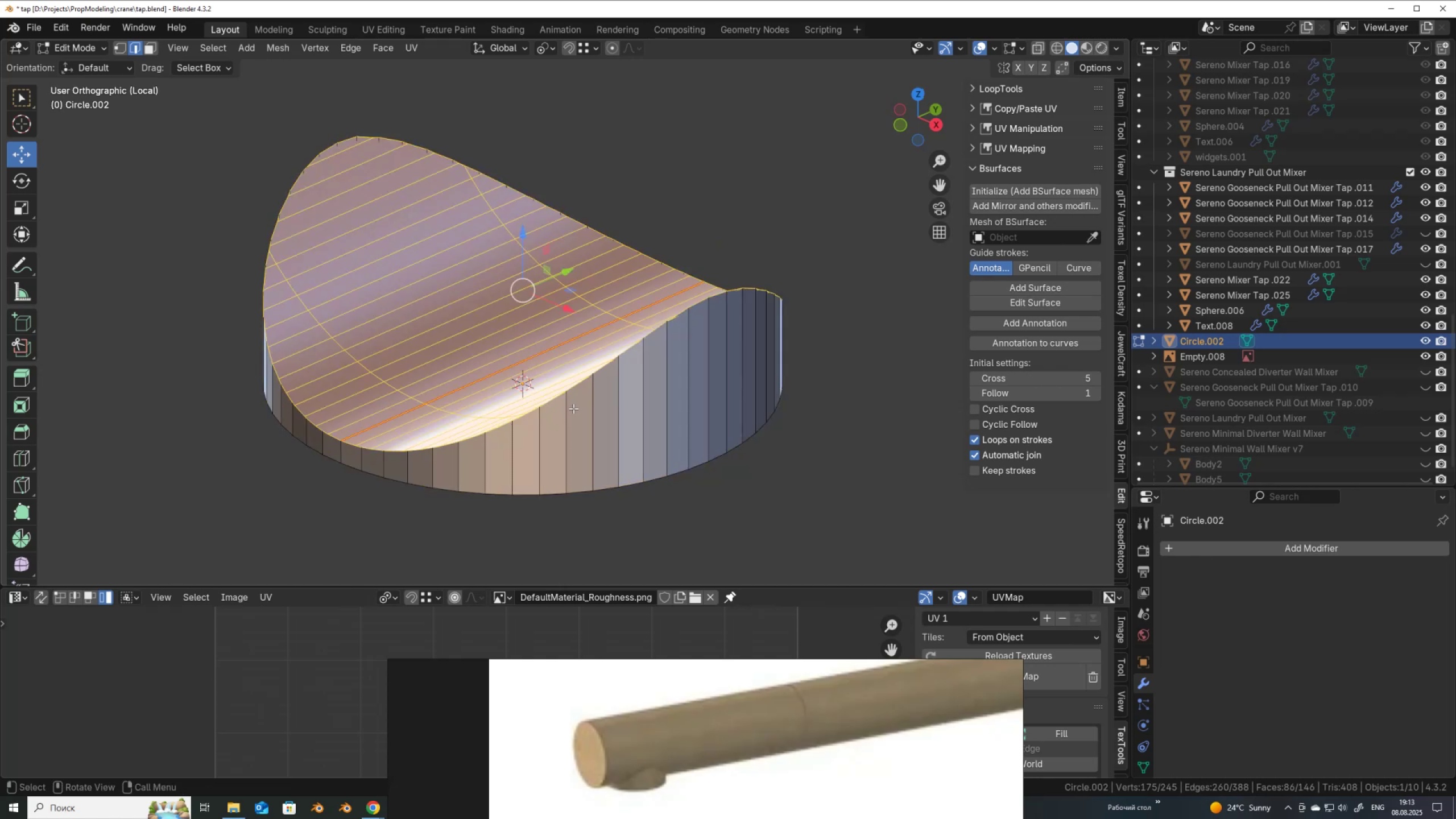 
key(Control+3)
 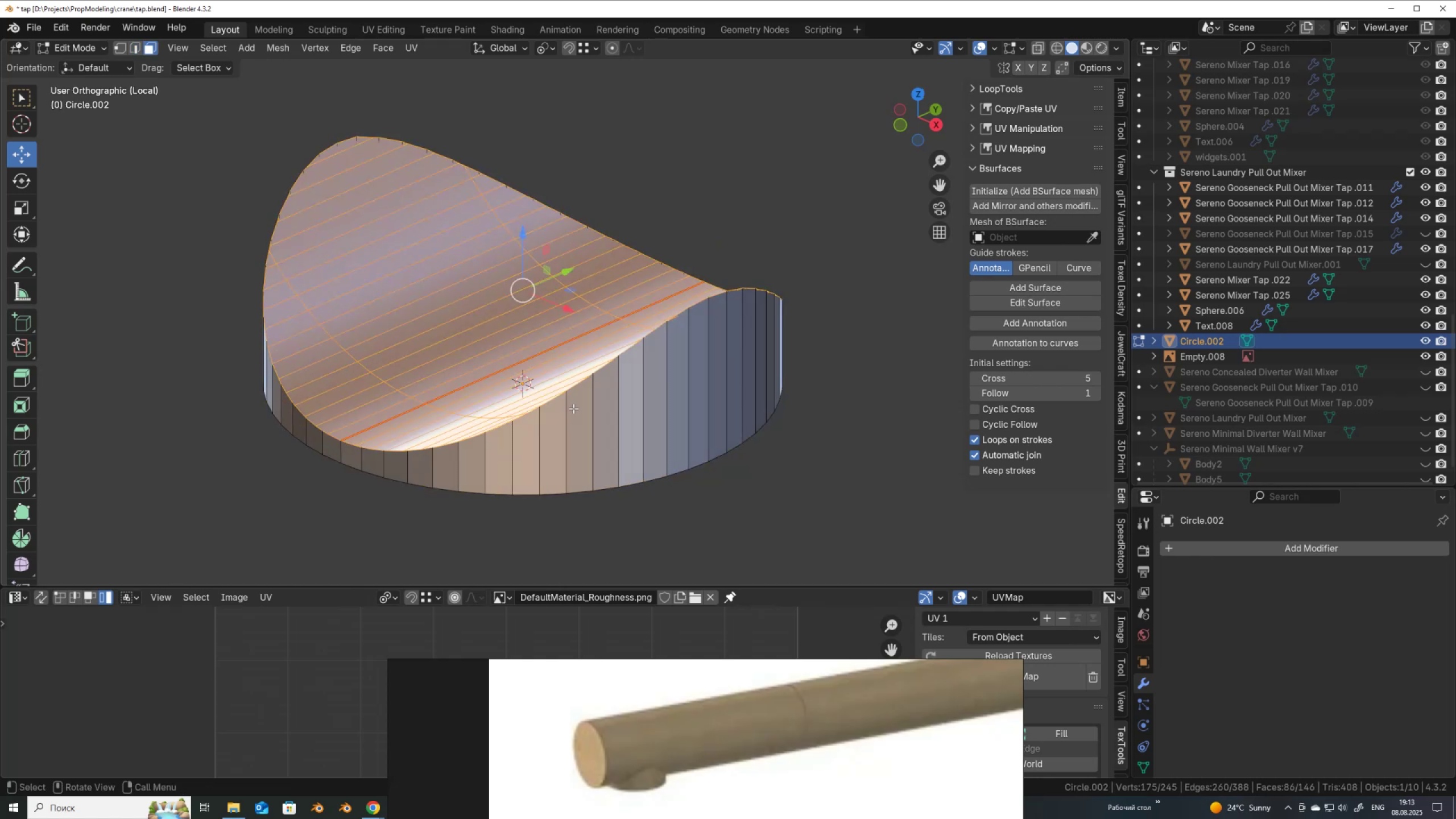 
hold_key(key=ControlLeft, duration=0.54)
 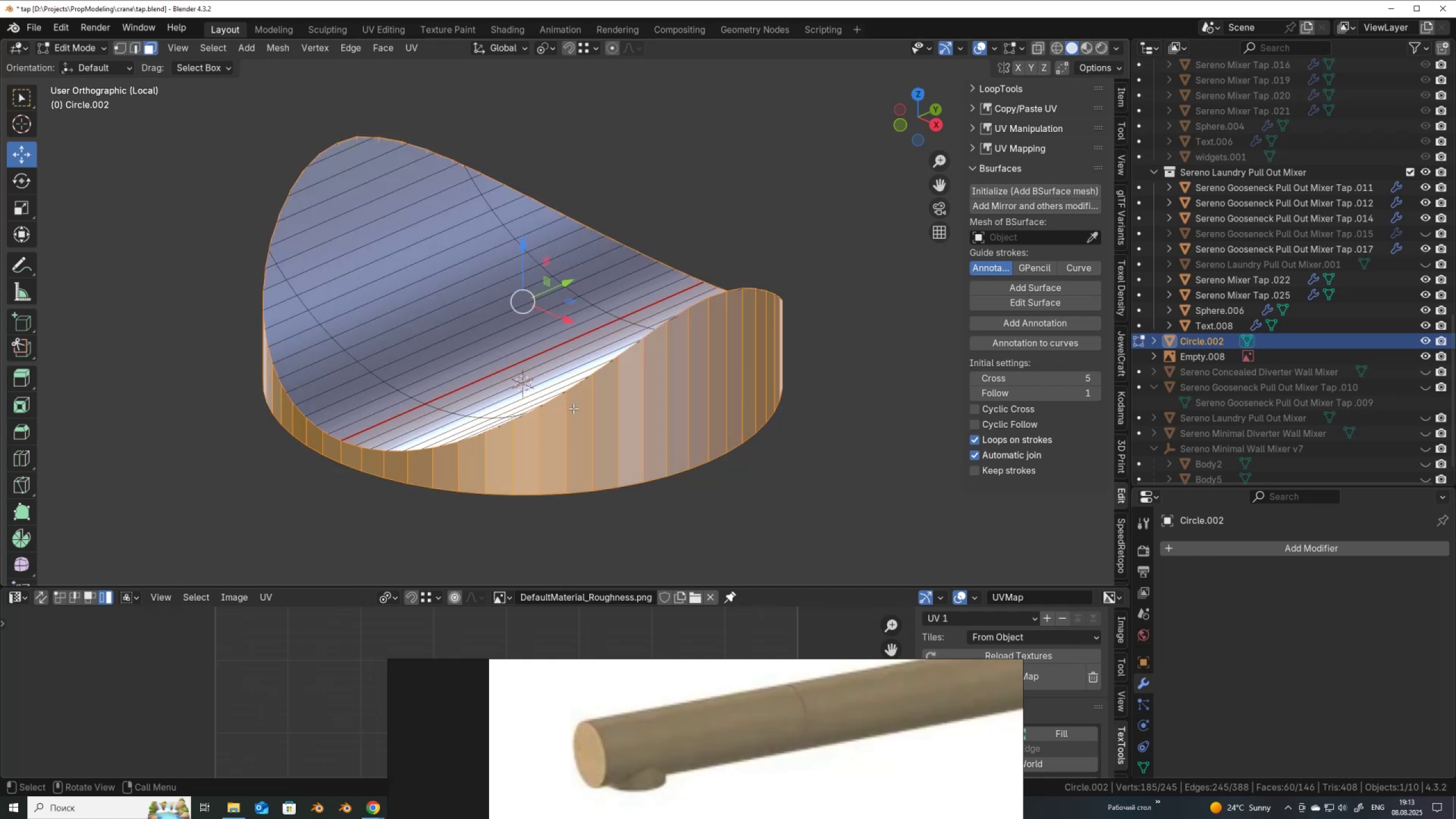 
type(ix)
 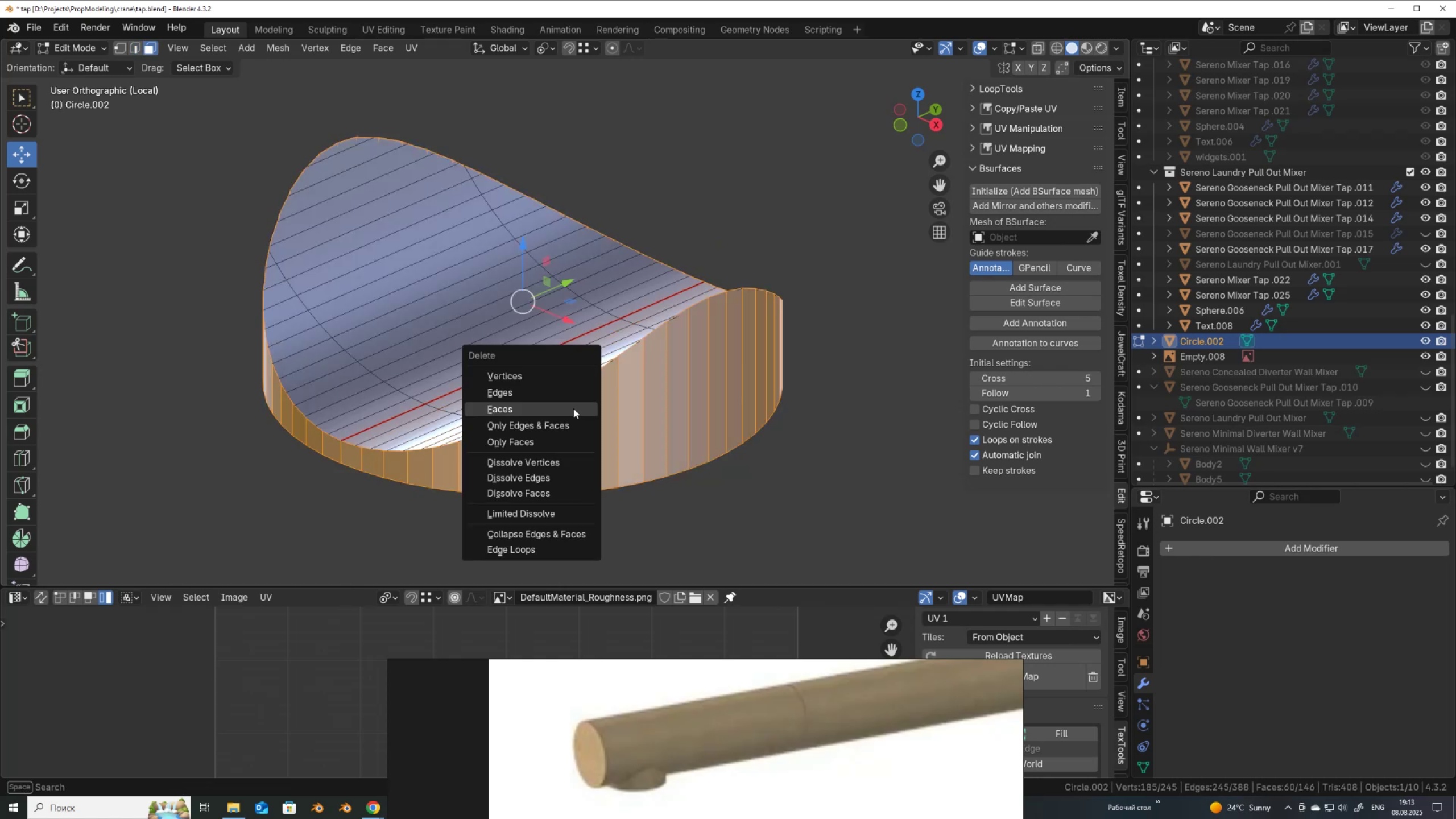 
left_click([573, 408])
 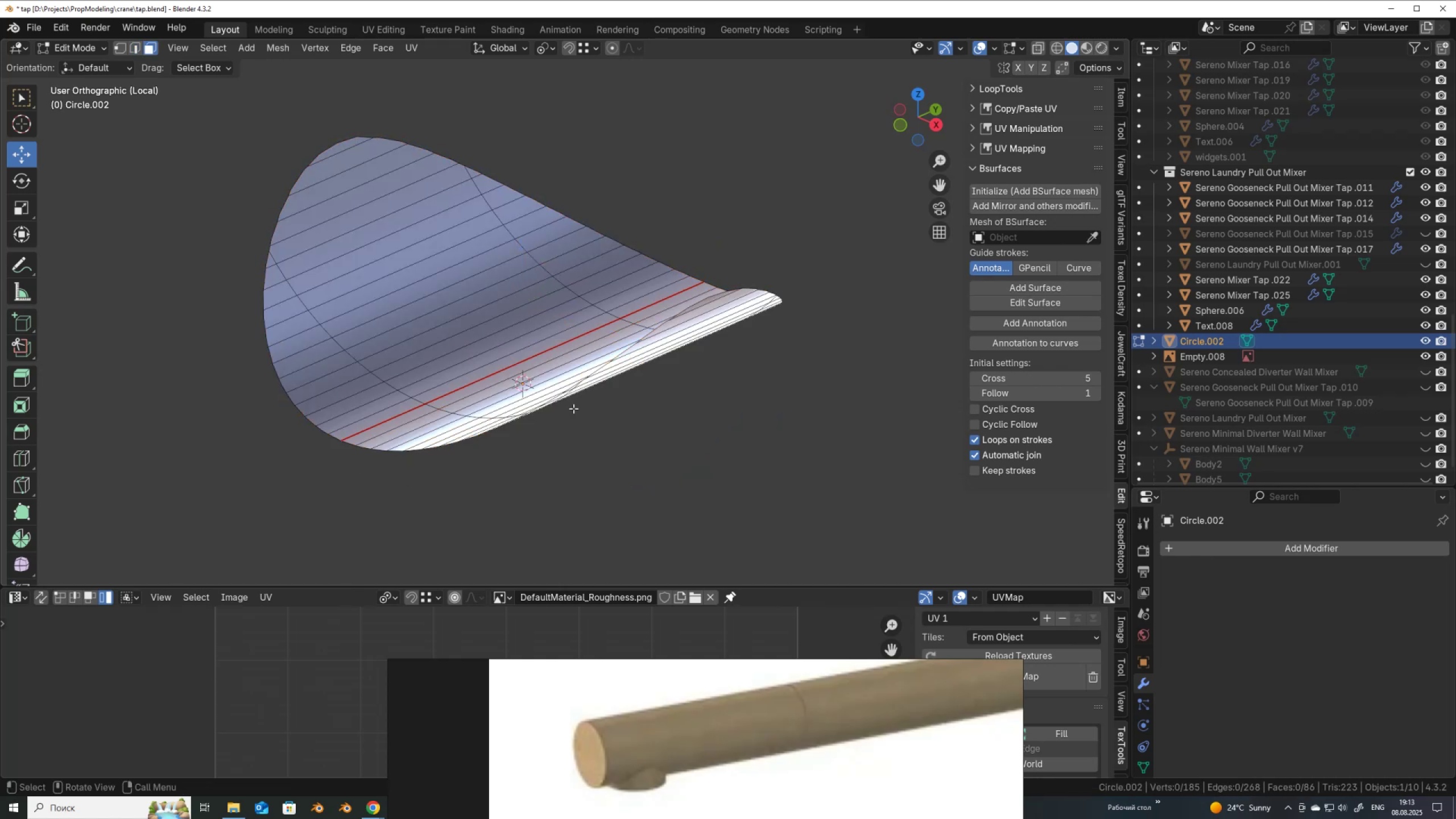 
type(1am)
 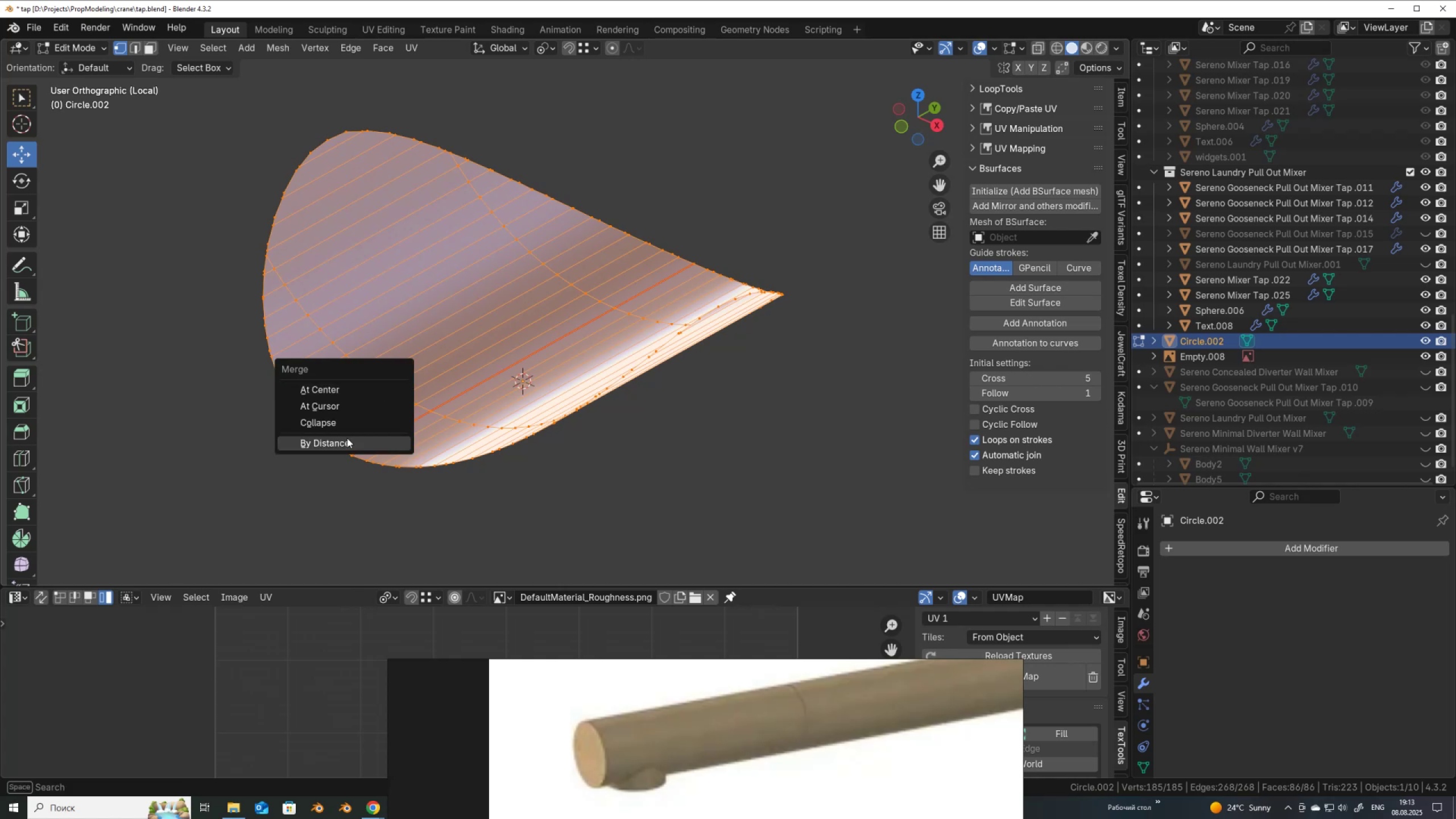 
left_click([348, 444])
 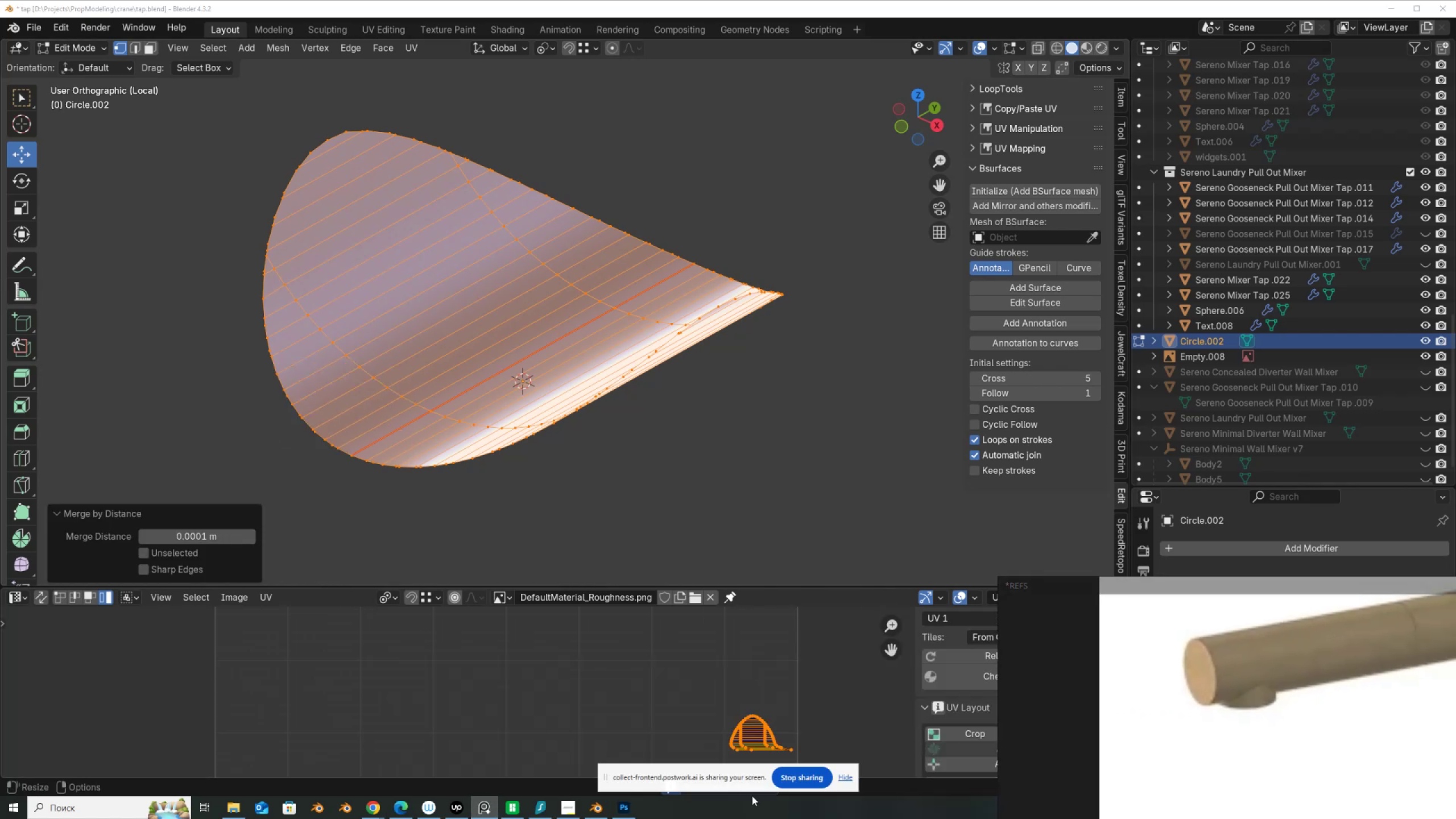 
left_click_drag(start_coordinate=[718, 768], to_coordinate=[199, 731])
 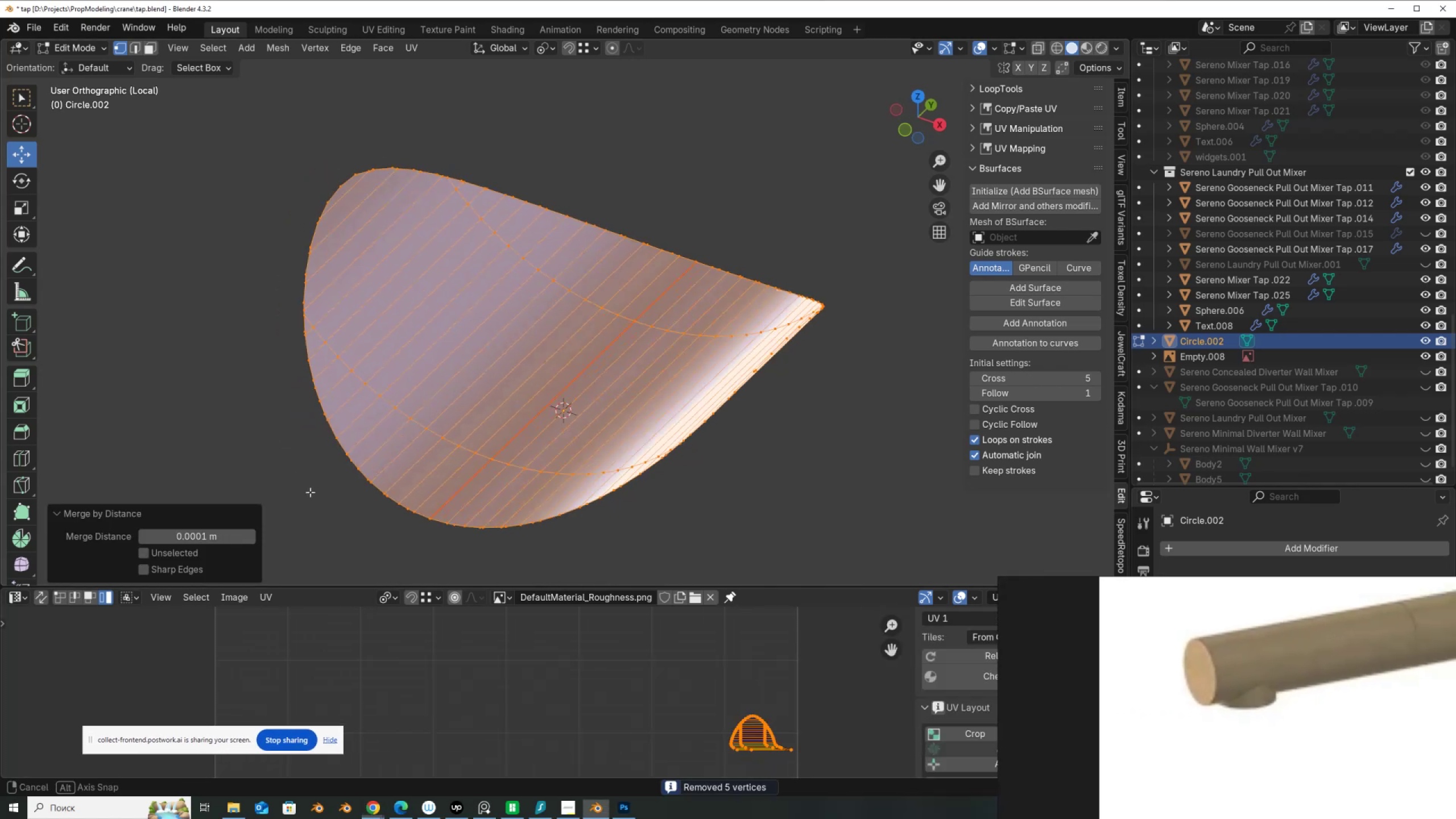 
scroll: coordinate [311, 493], scroll_direction: up, amount: 4.0
 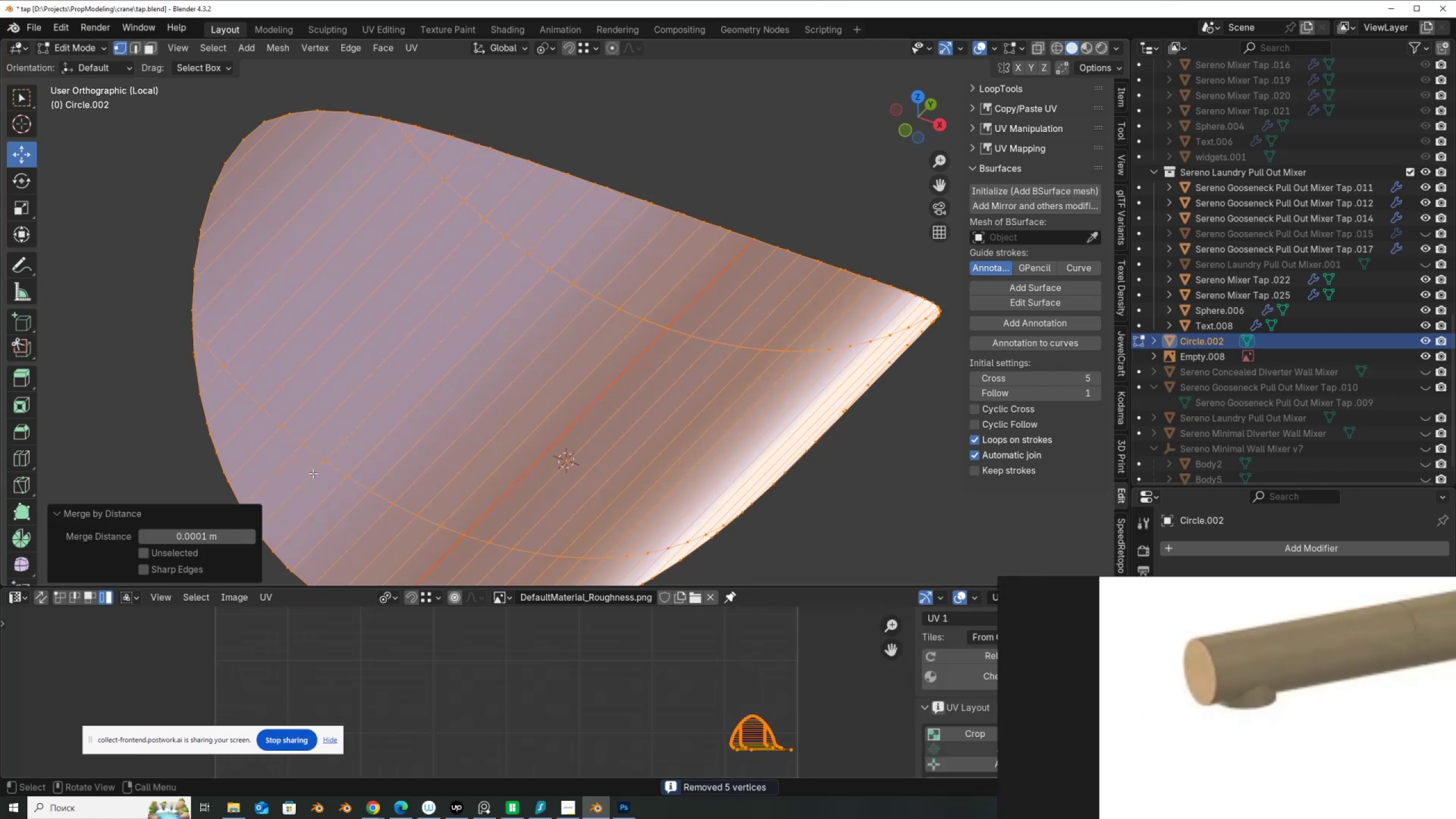 
hold_key(key=ShiftLeft, duration=0.52)
 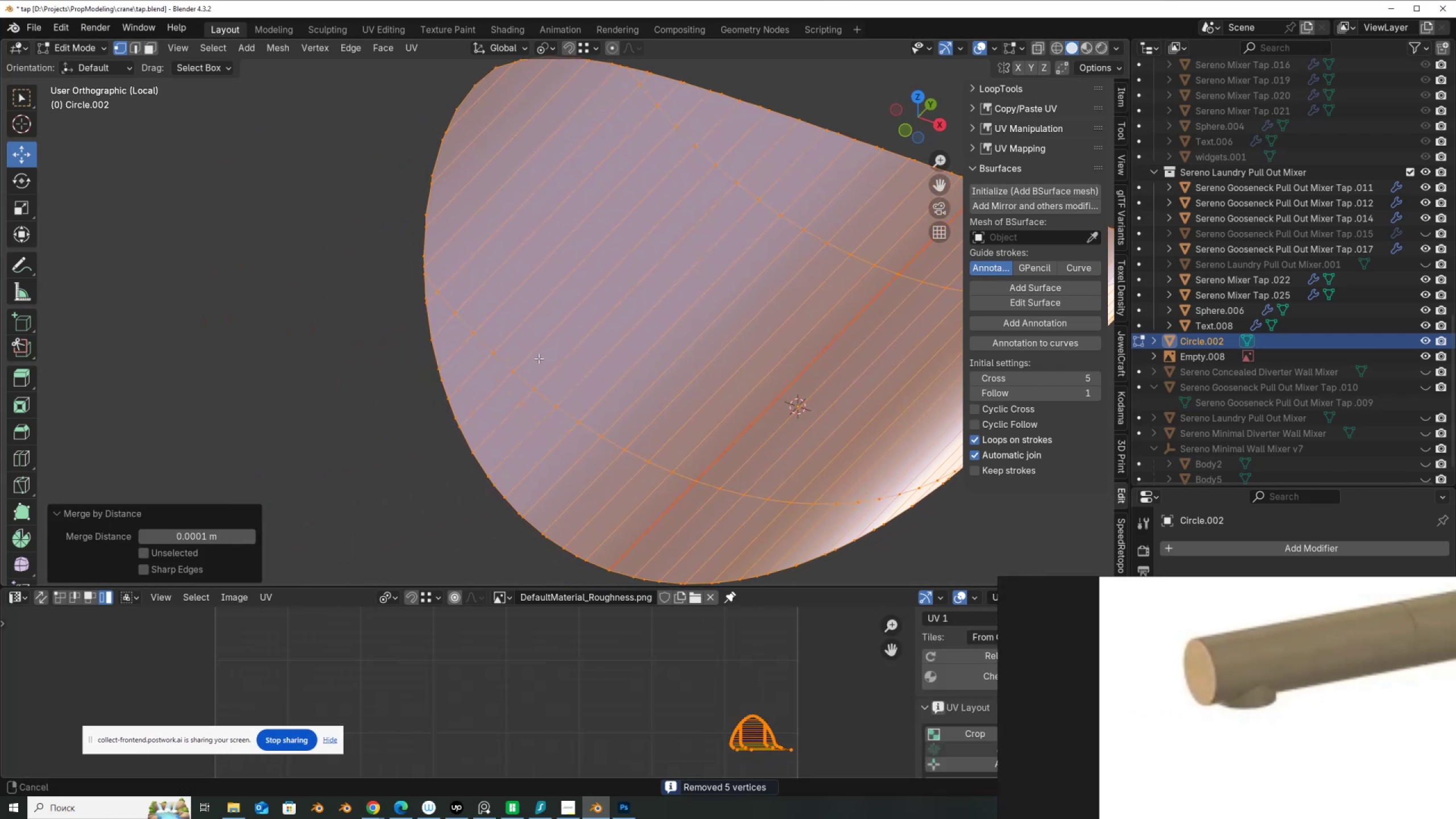 
scroll: coordinate [301, 287], scroll_direction: up, amount: 4.0
 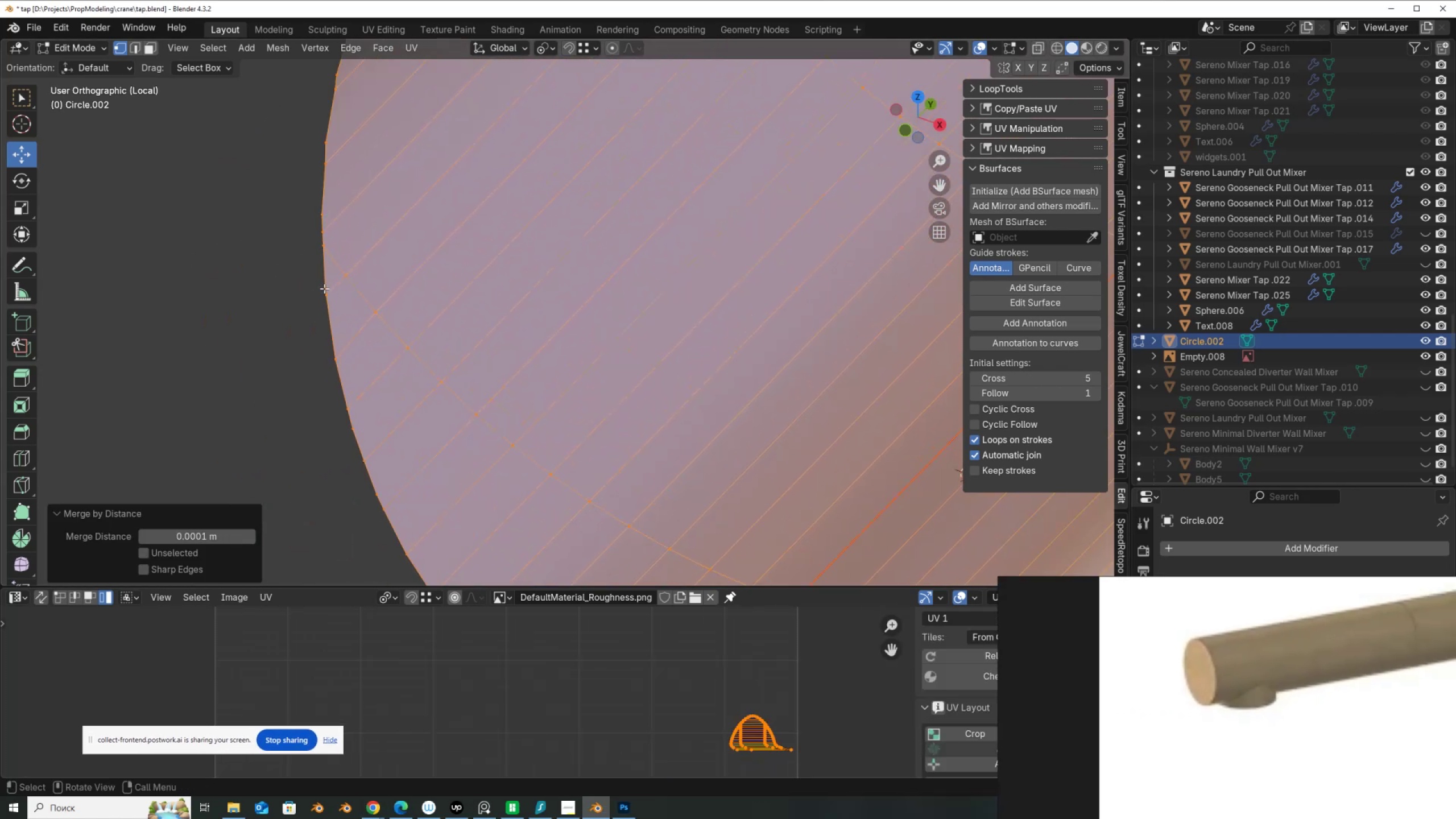 
left_click([324, 285])
 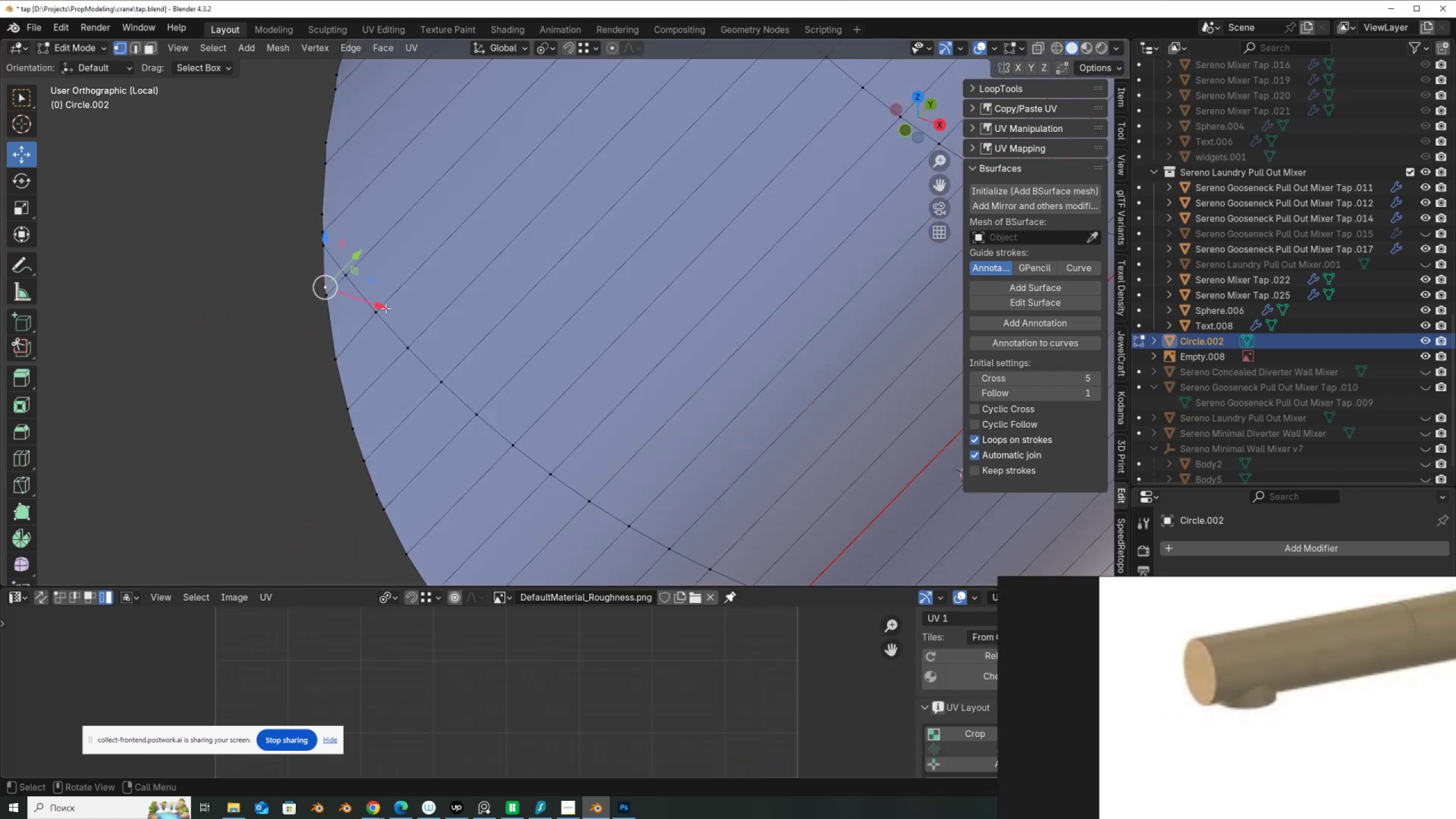 
key(Control+X)
 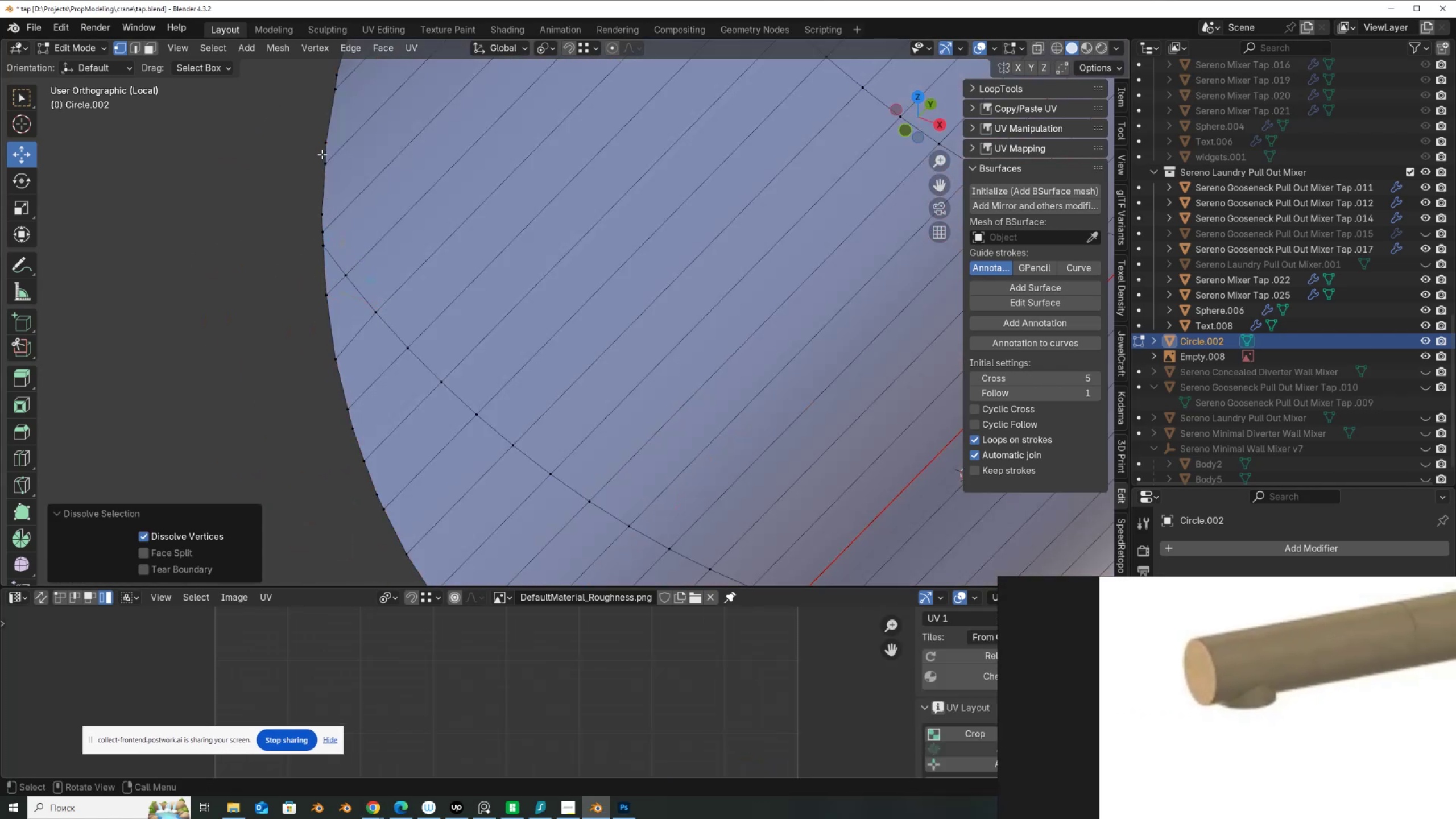 
left_click([325, 136])
 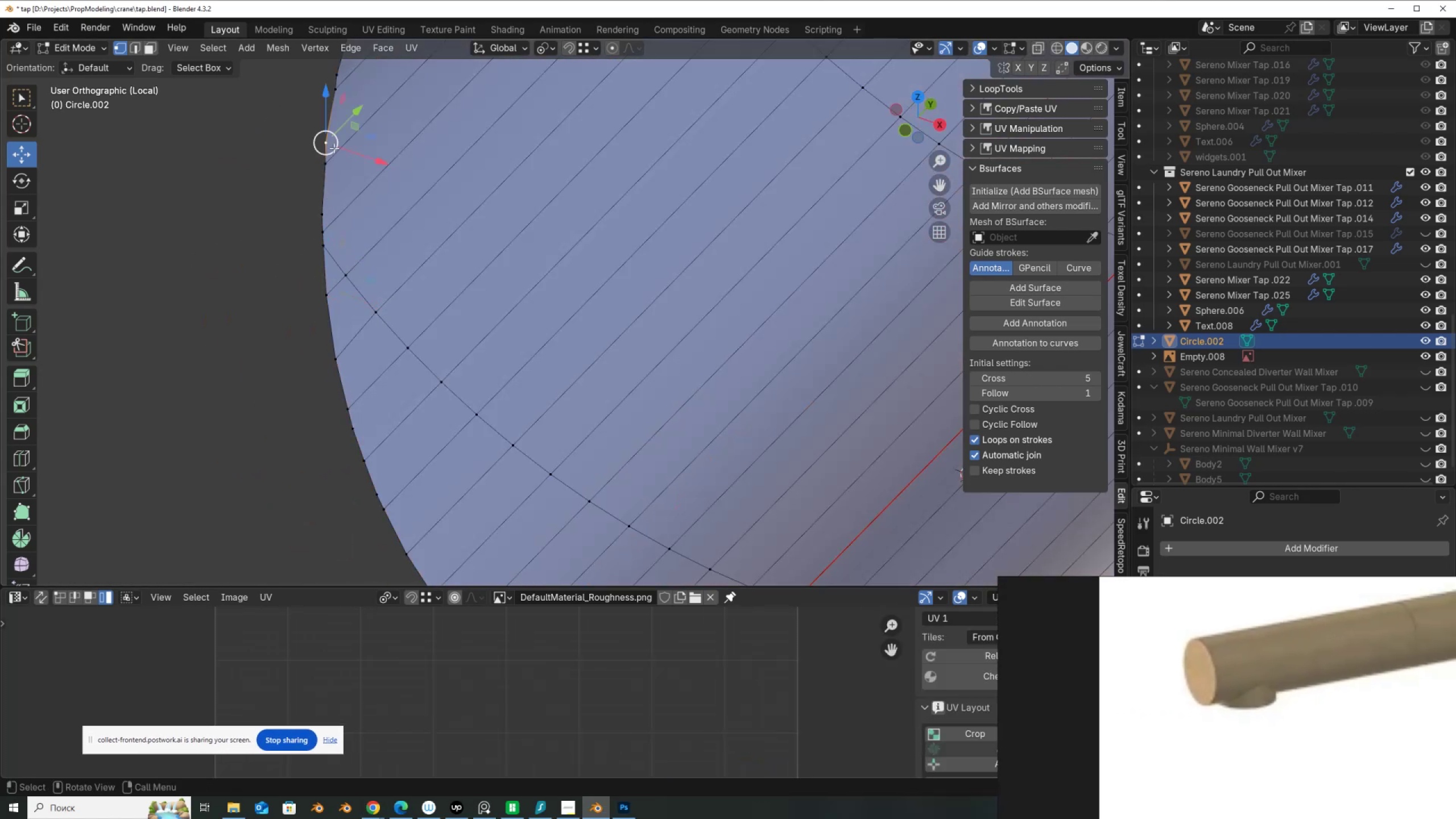 
key(Control+ControlLeft)
 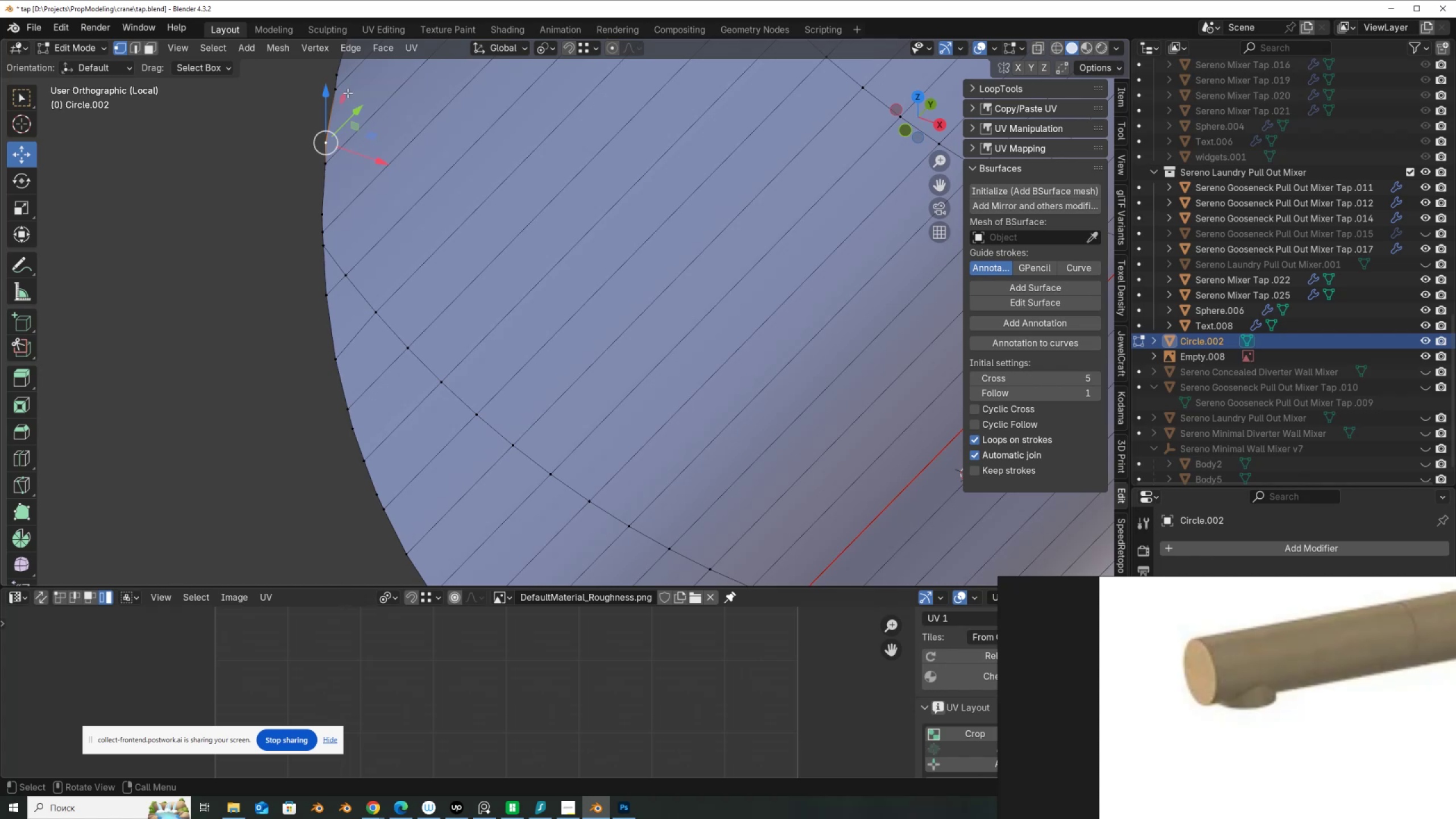 
key(Control+ControlLeft)
 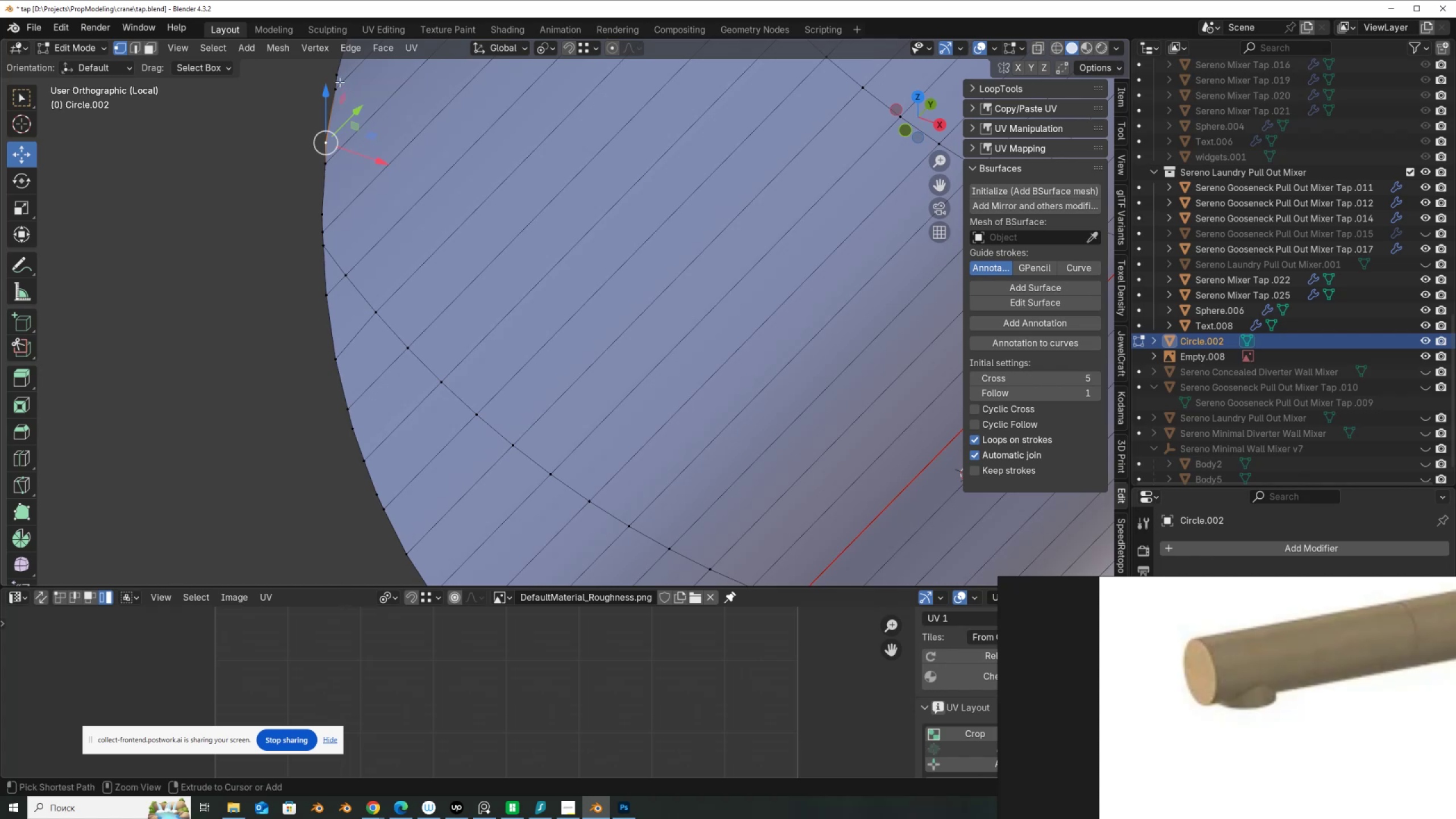 
key(Control+X)
 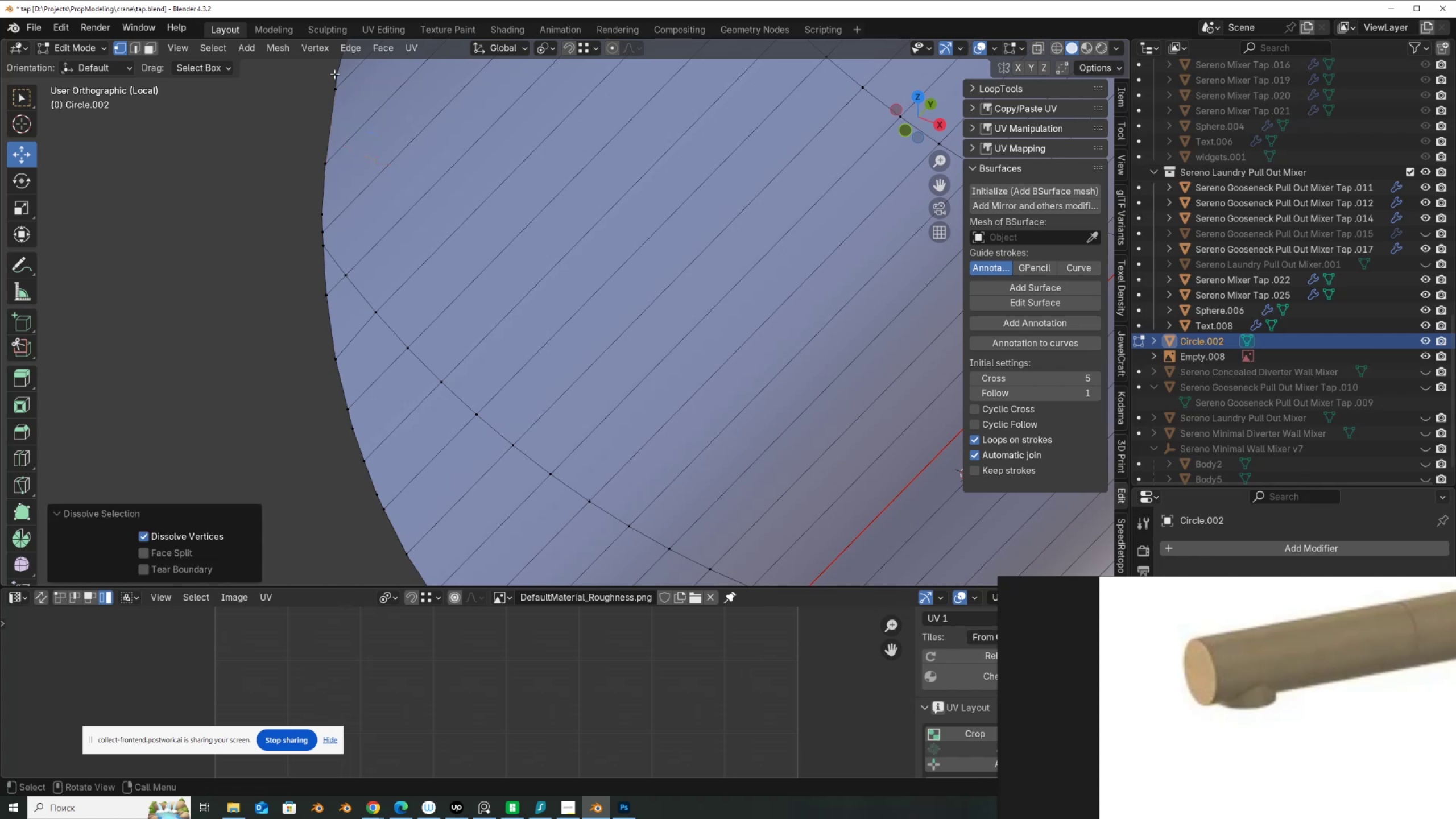 
left_click([334, 74])
 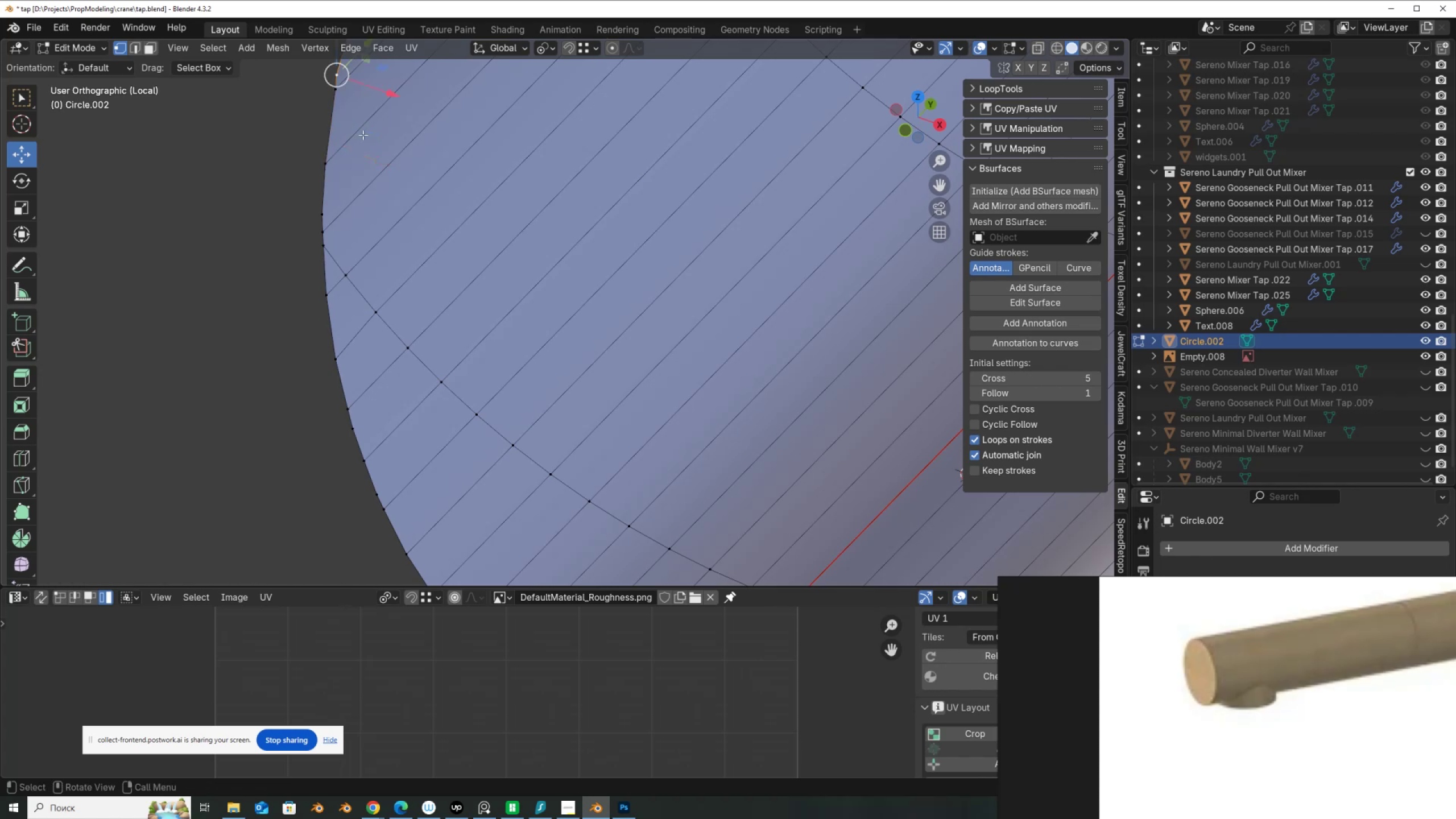 
scroll: coordinate [379, 203], scroll_direction: down, amount: 3.0
 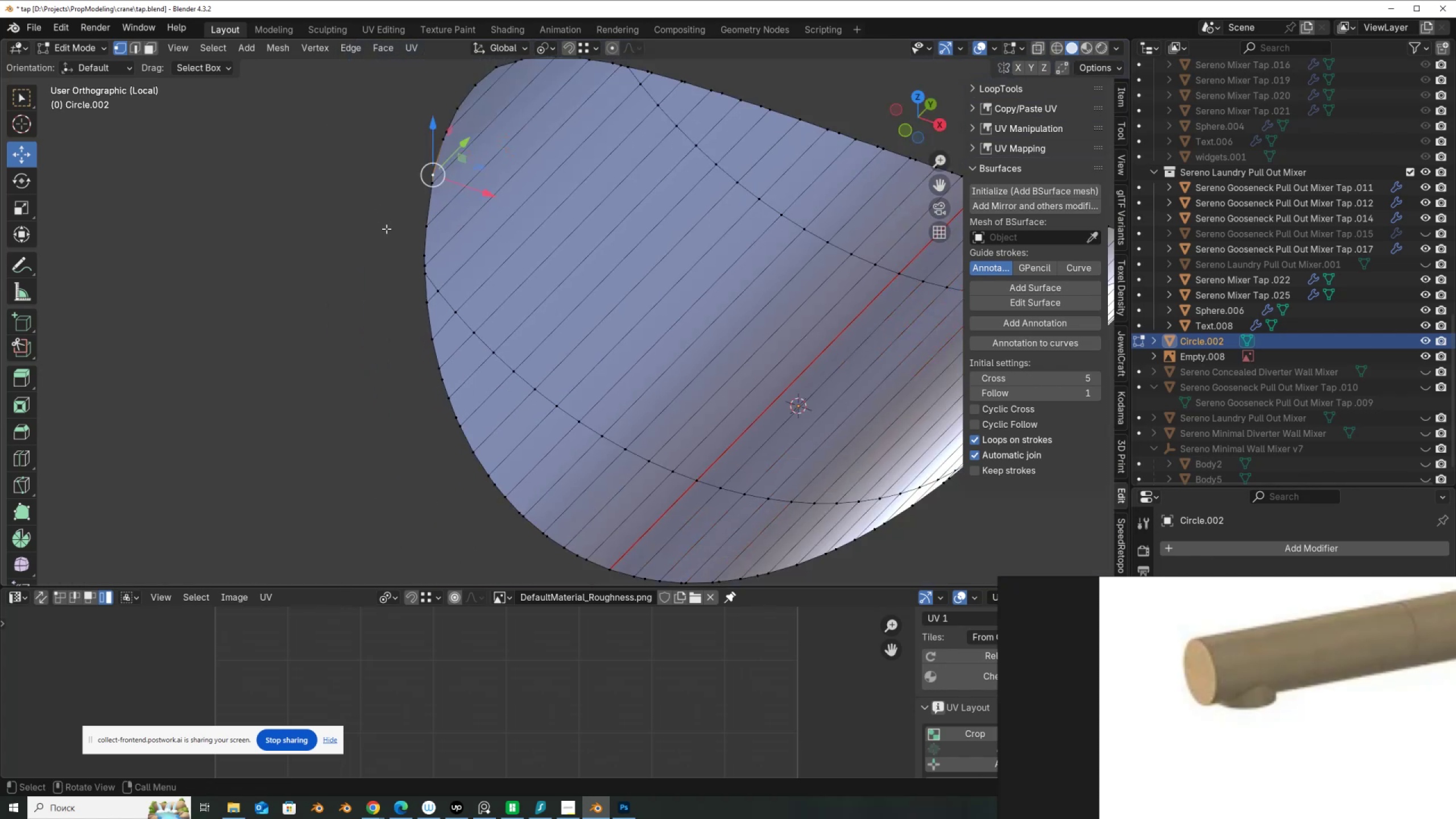 
key(Control+ControlLeft)
 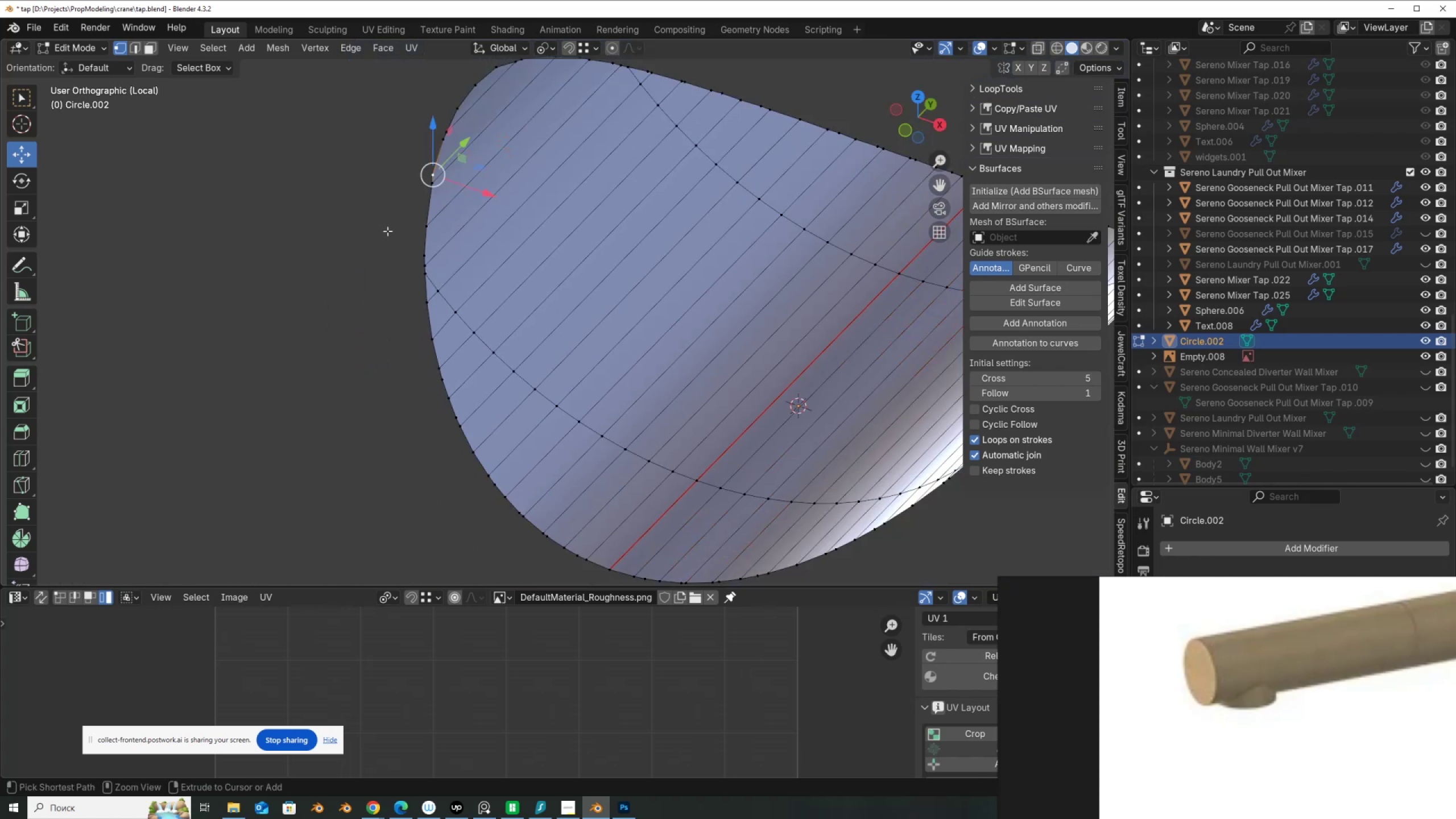 
key(Control+X)
 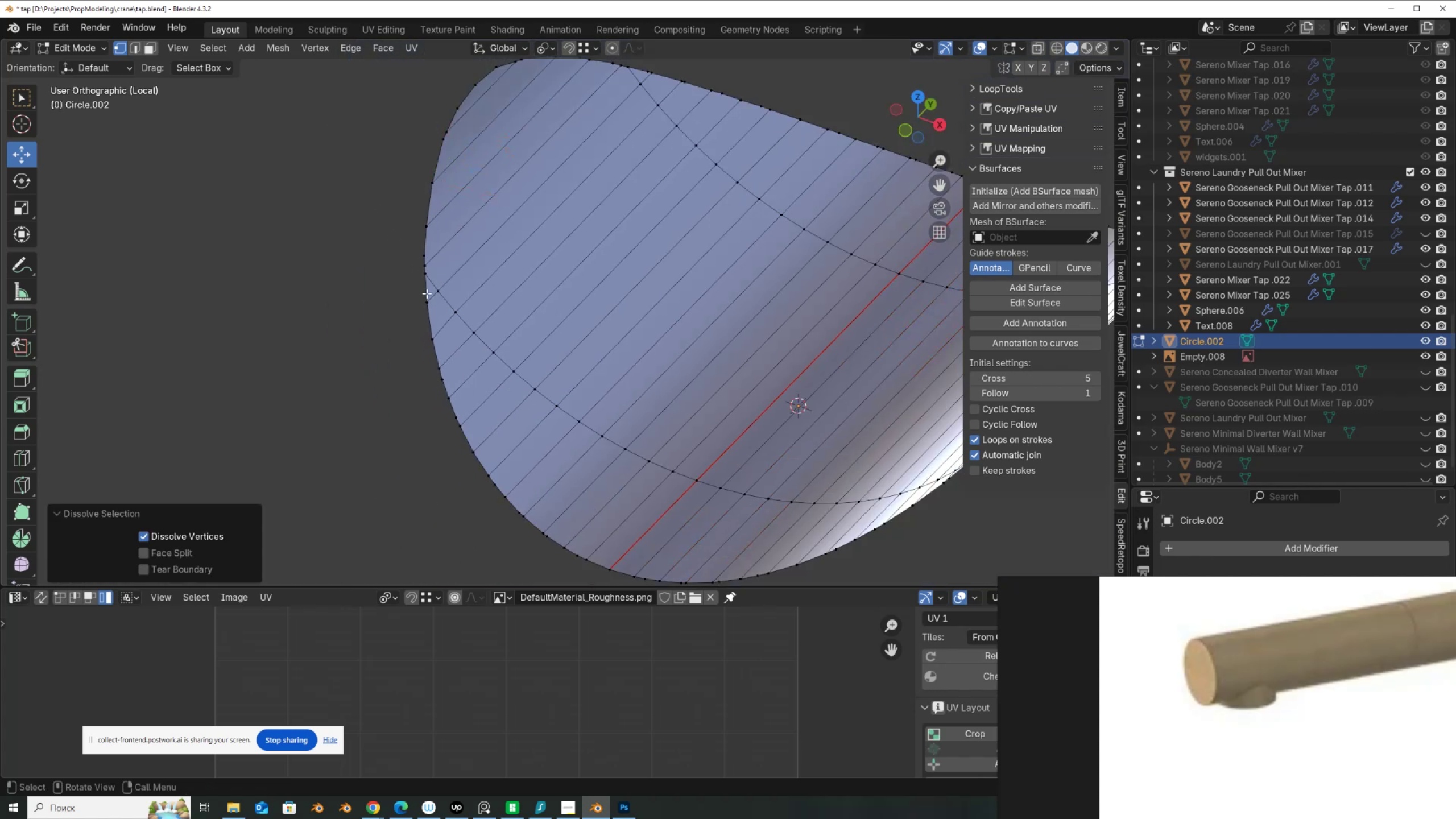 
scroll: coordinate [432, 319], scroll_direction: up, amount: 2.0
 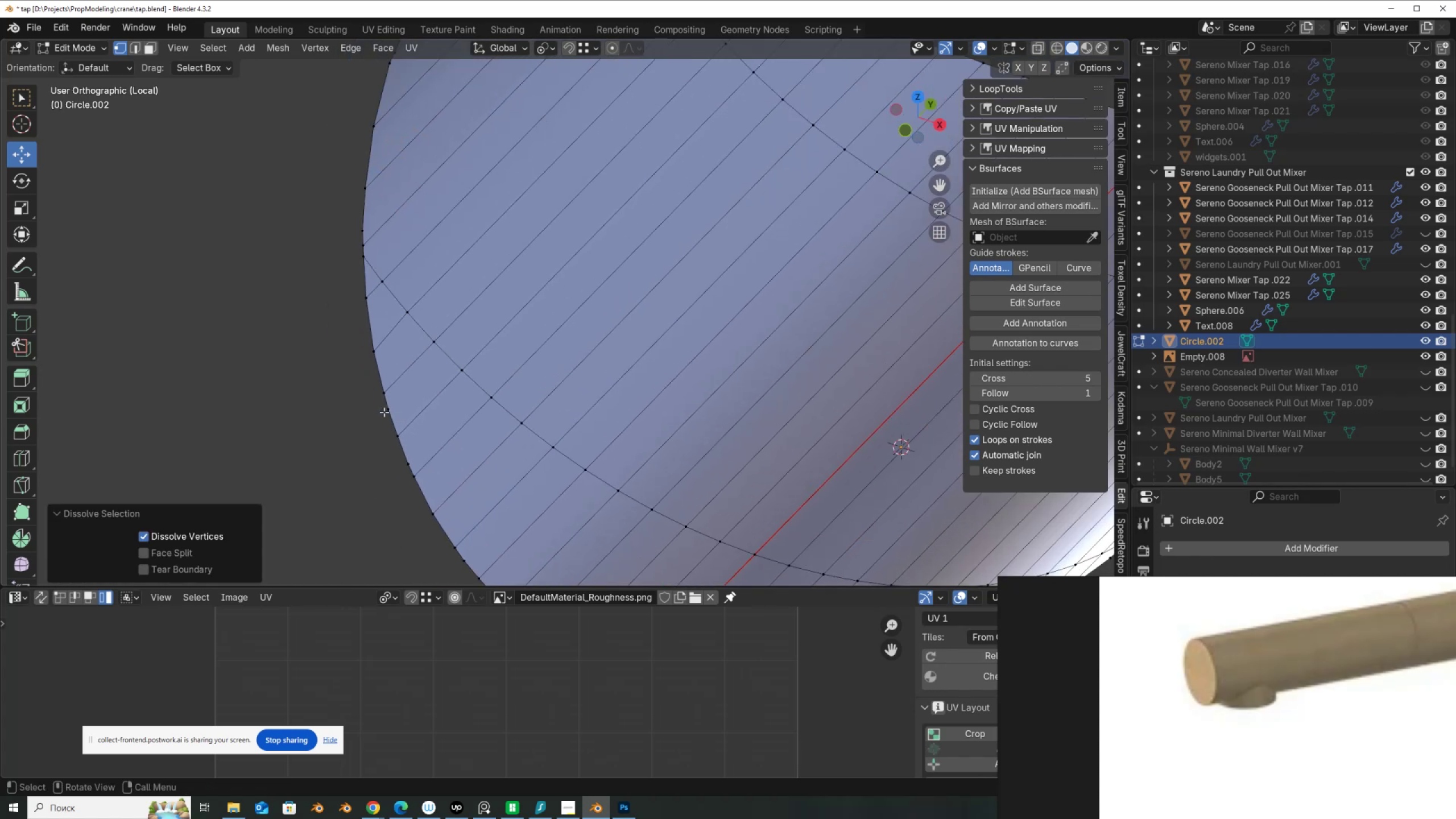 
left_click([378, 408])
 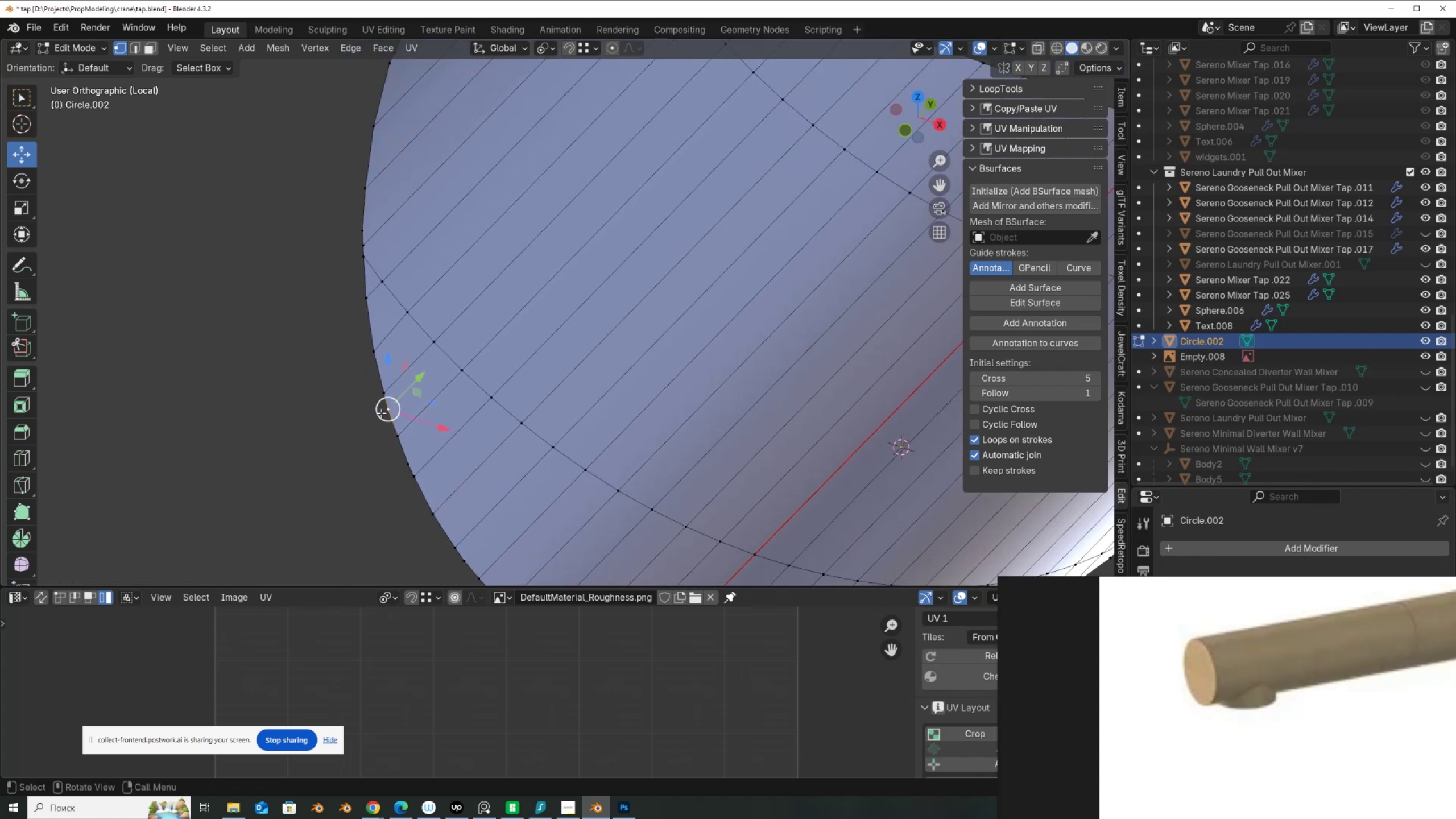 
key(Control+ControlLeft)
 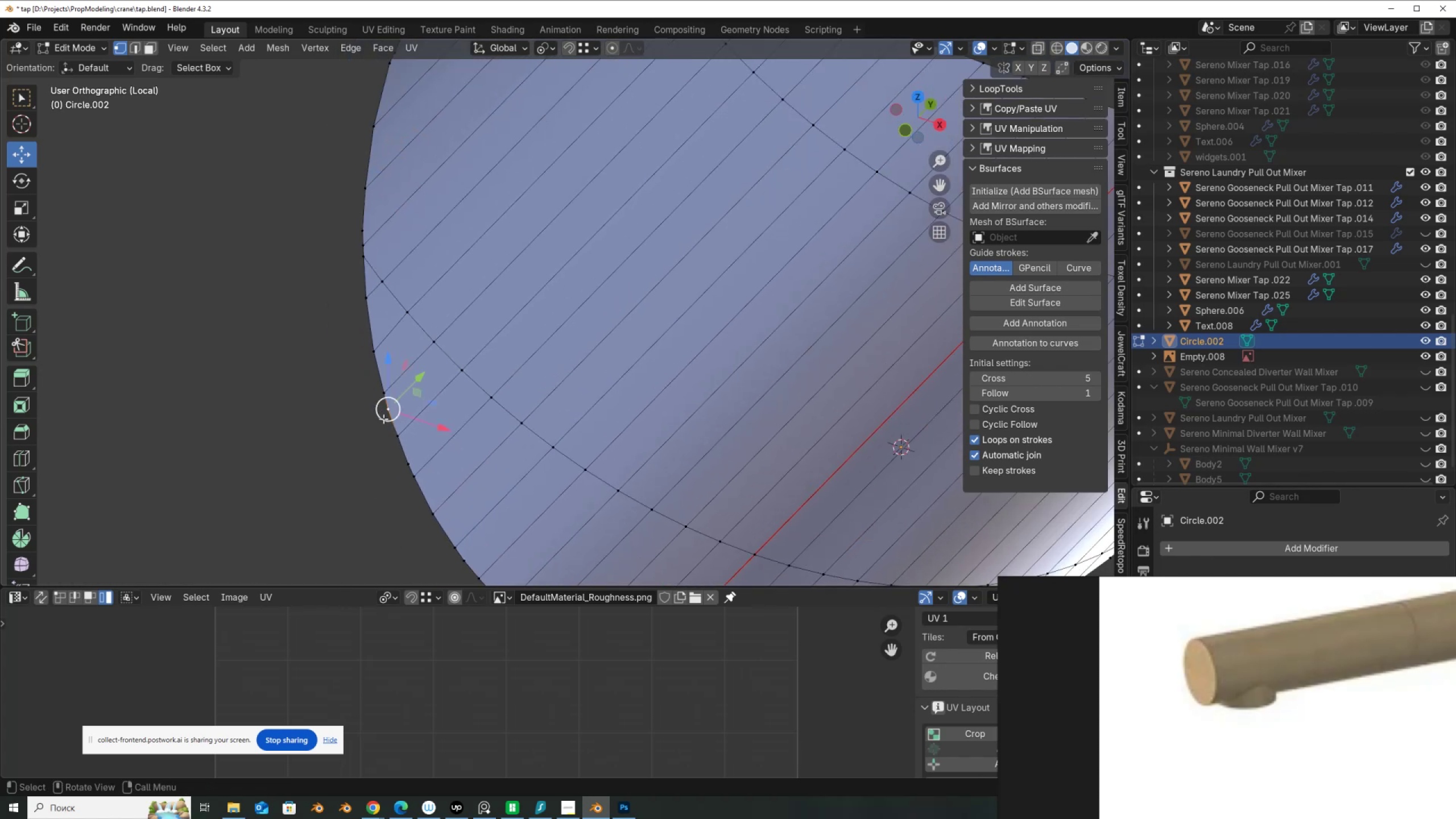 
key(Control+X)
 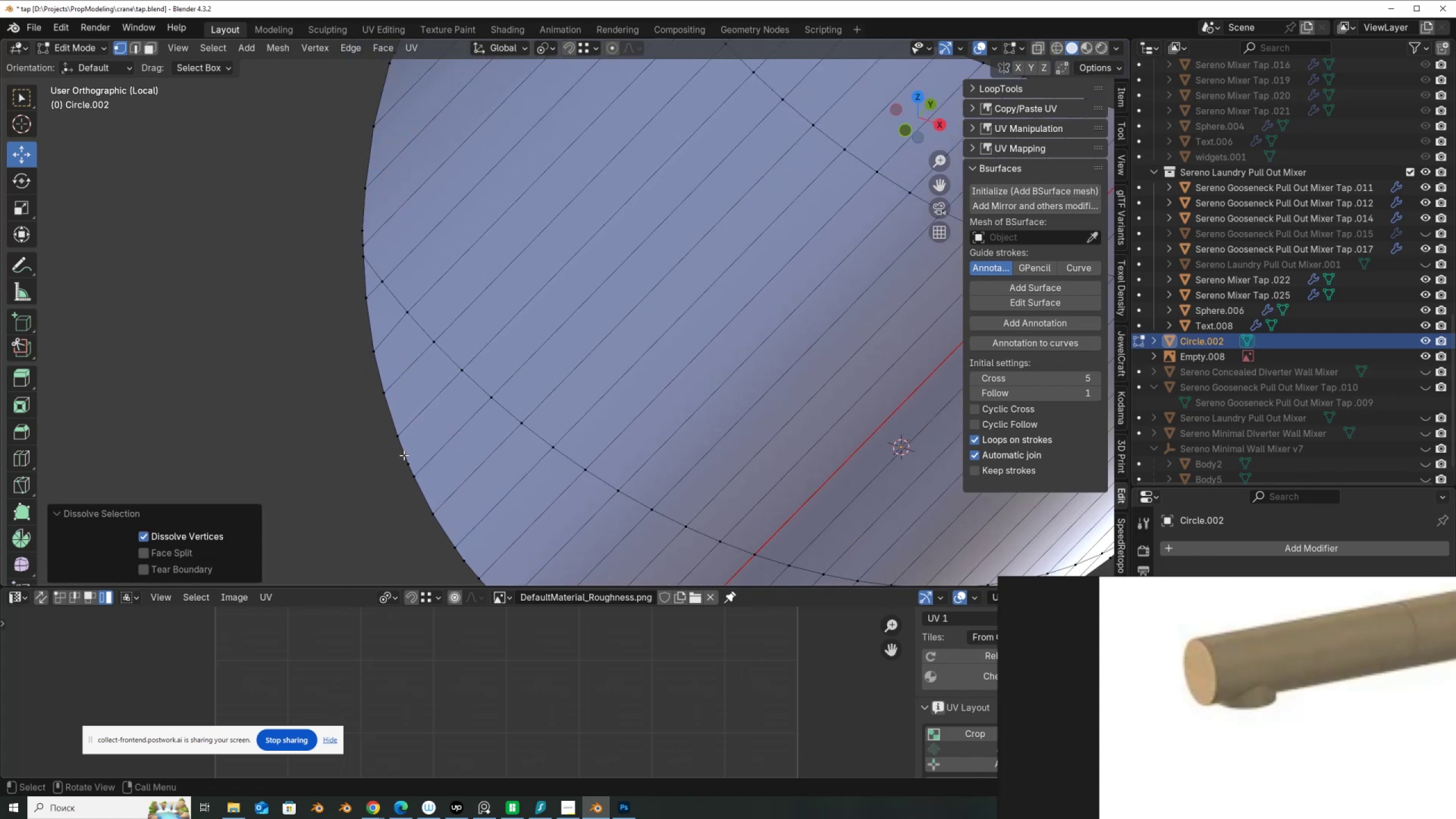 
left_click([404, 456])
 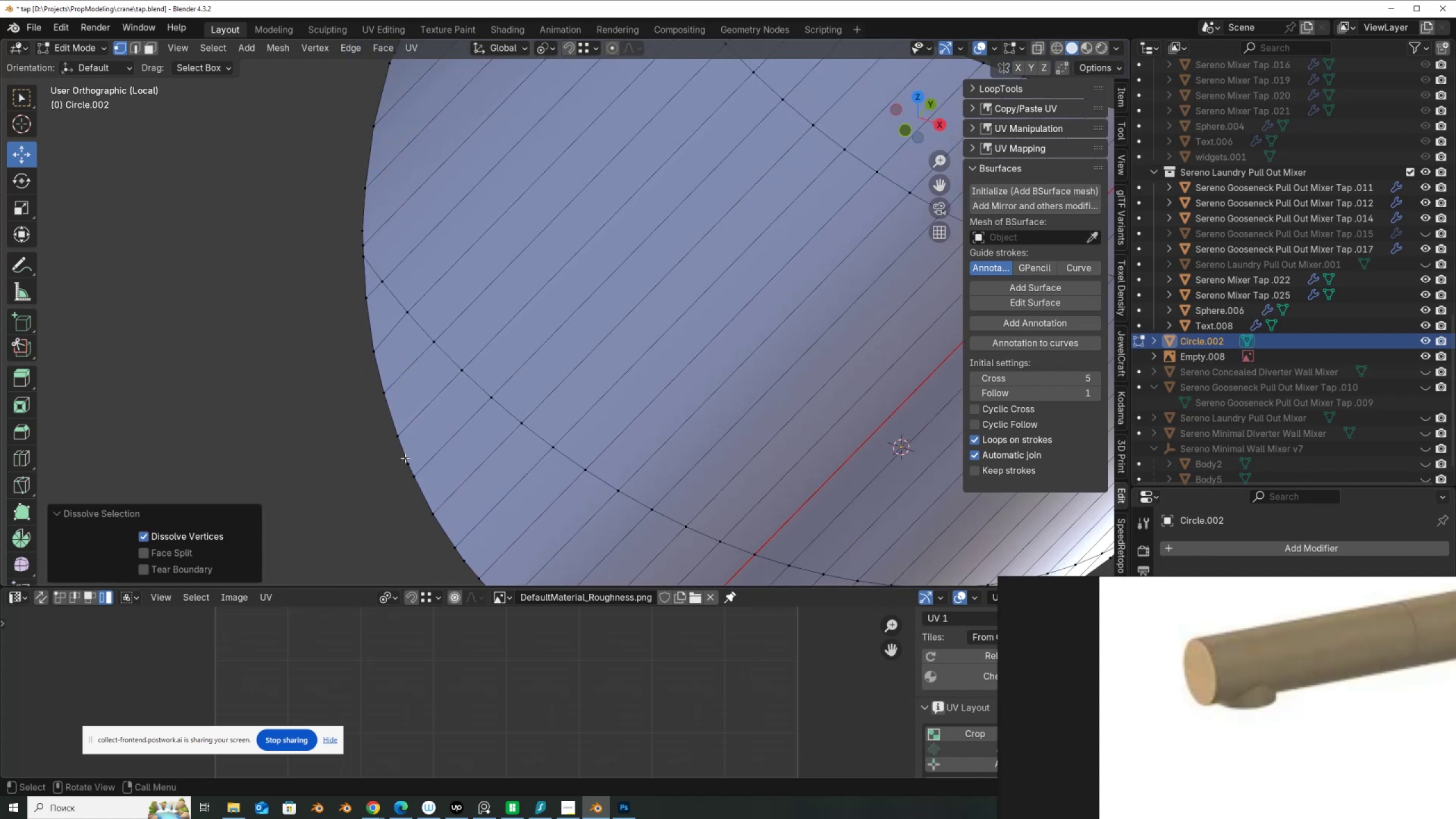 
key(Control+ControlLeft)
 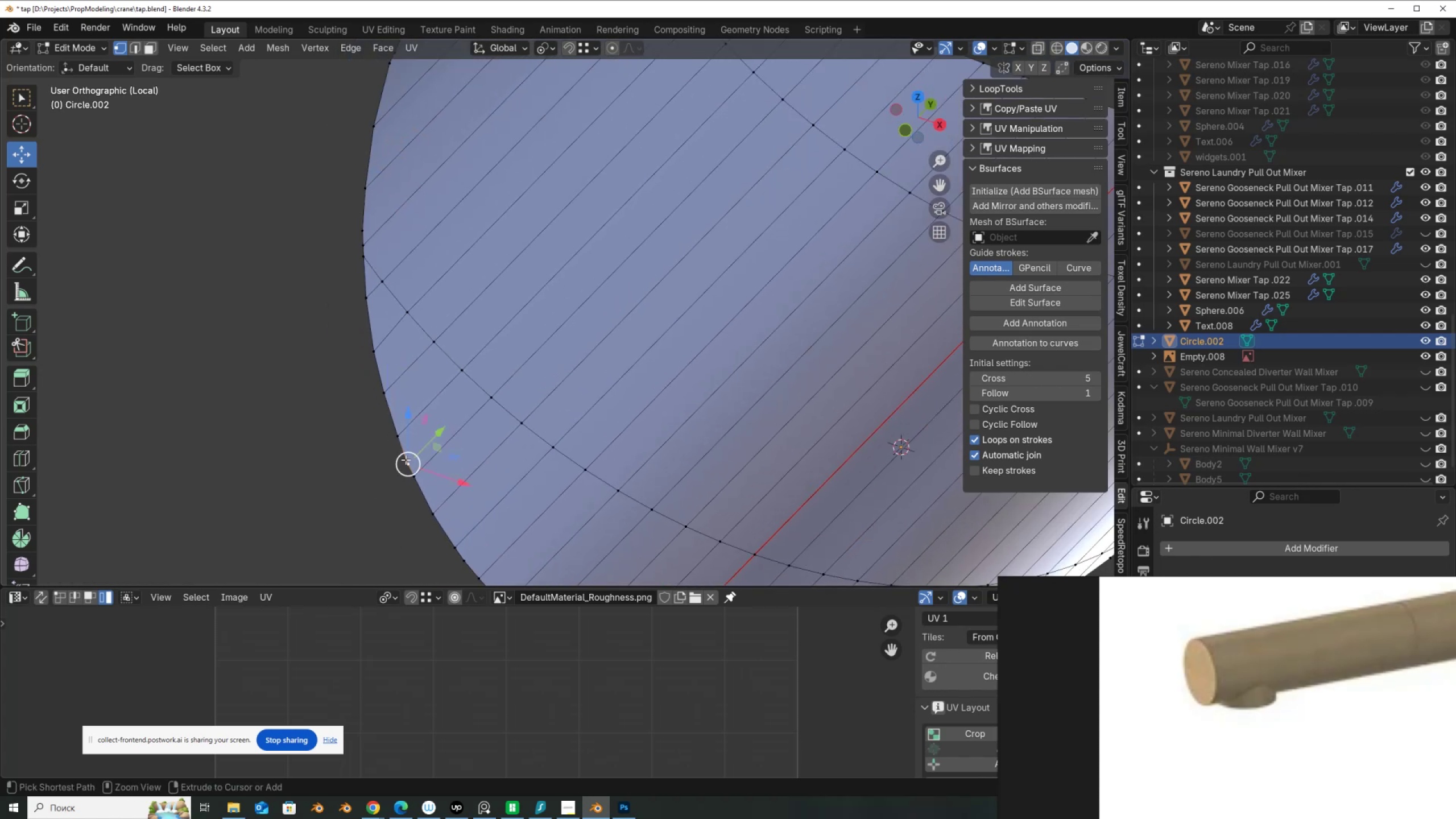 
key(X)
 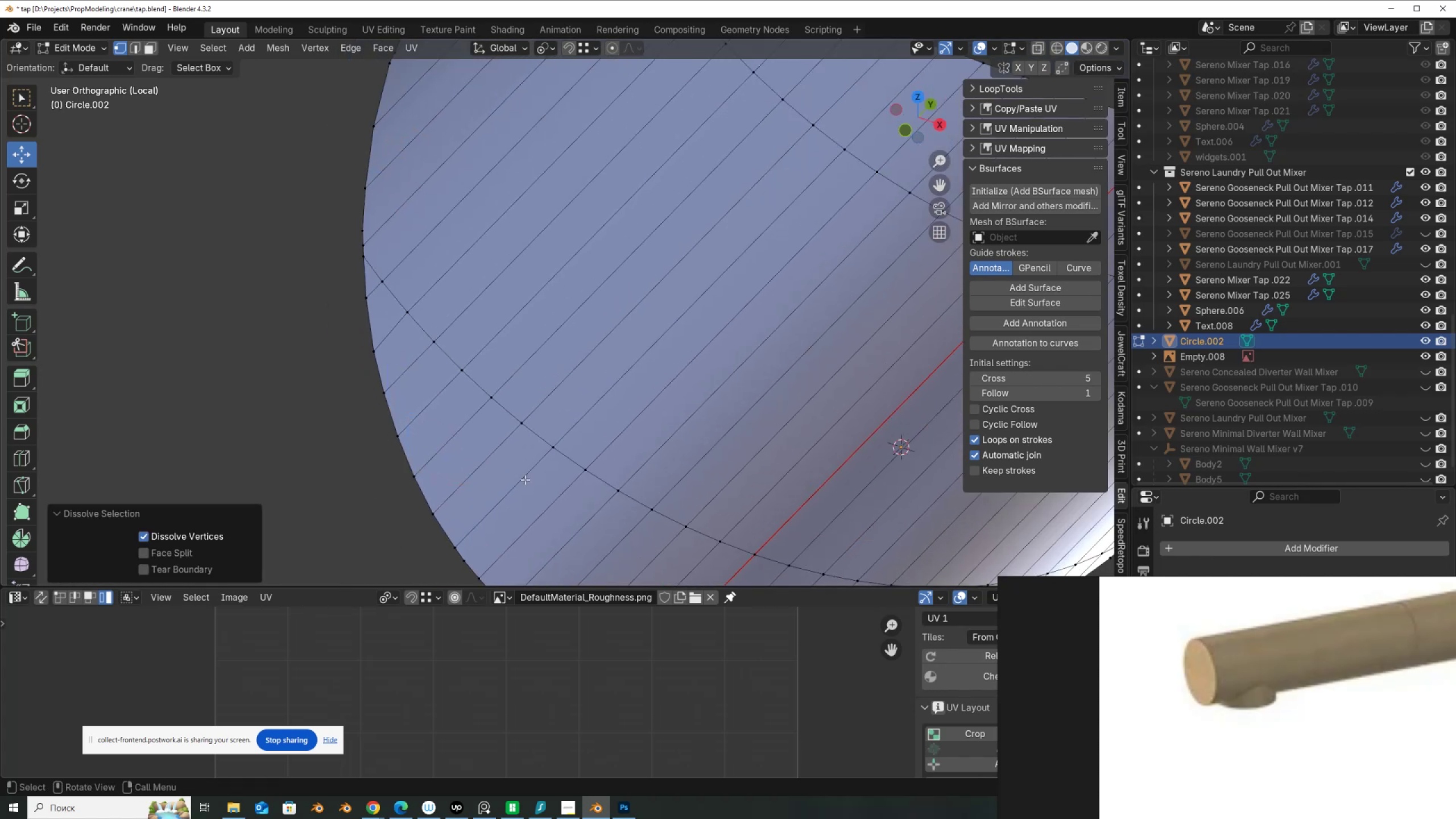 
hold_key(key=ShiftLeft, duration=0.48)
 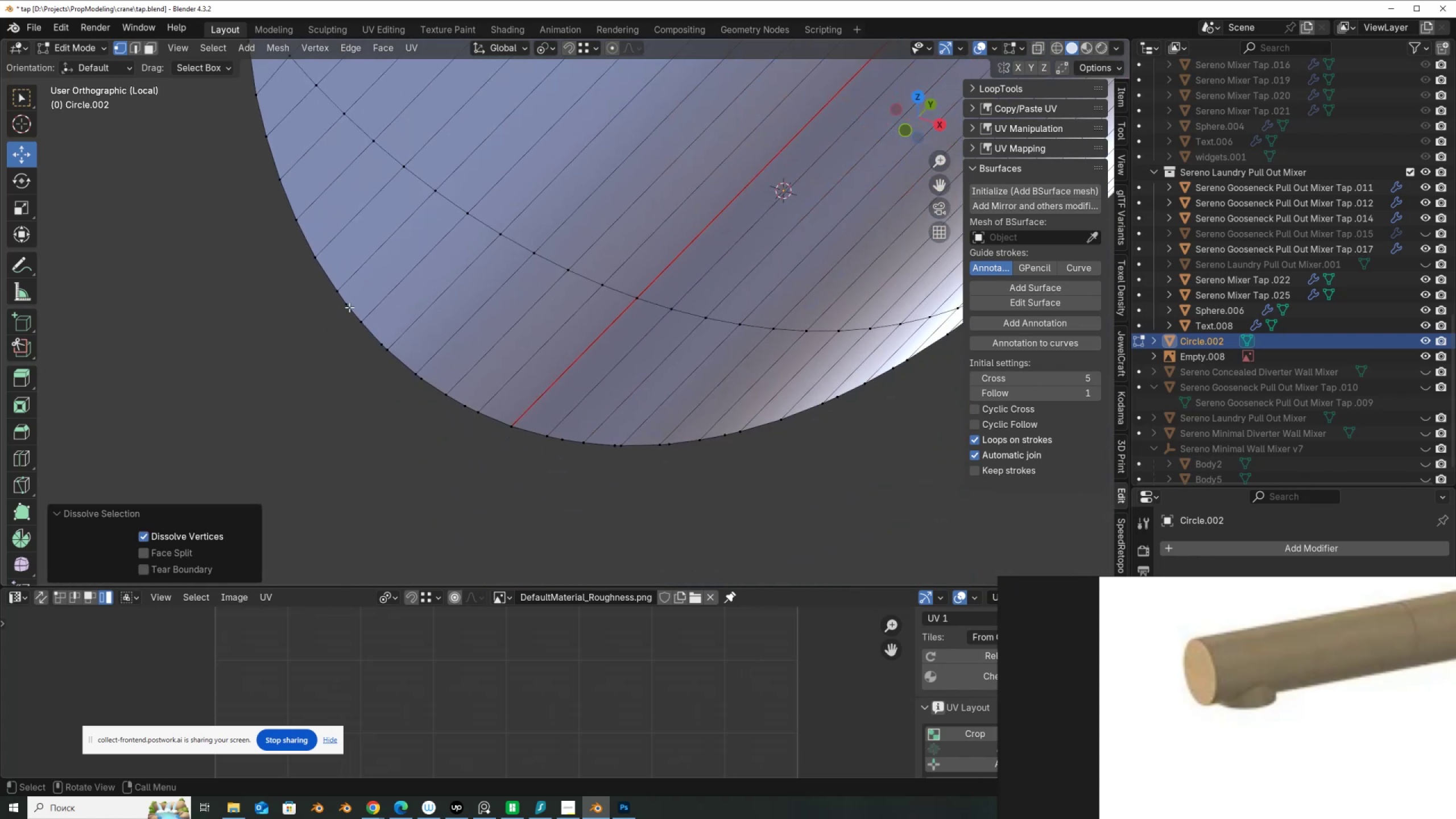 
left_click([349, 307])
 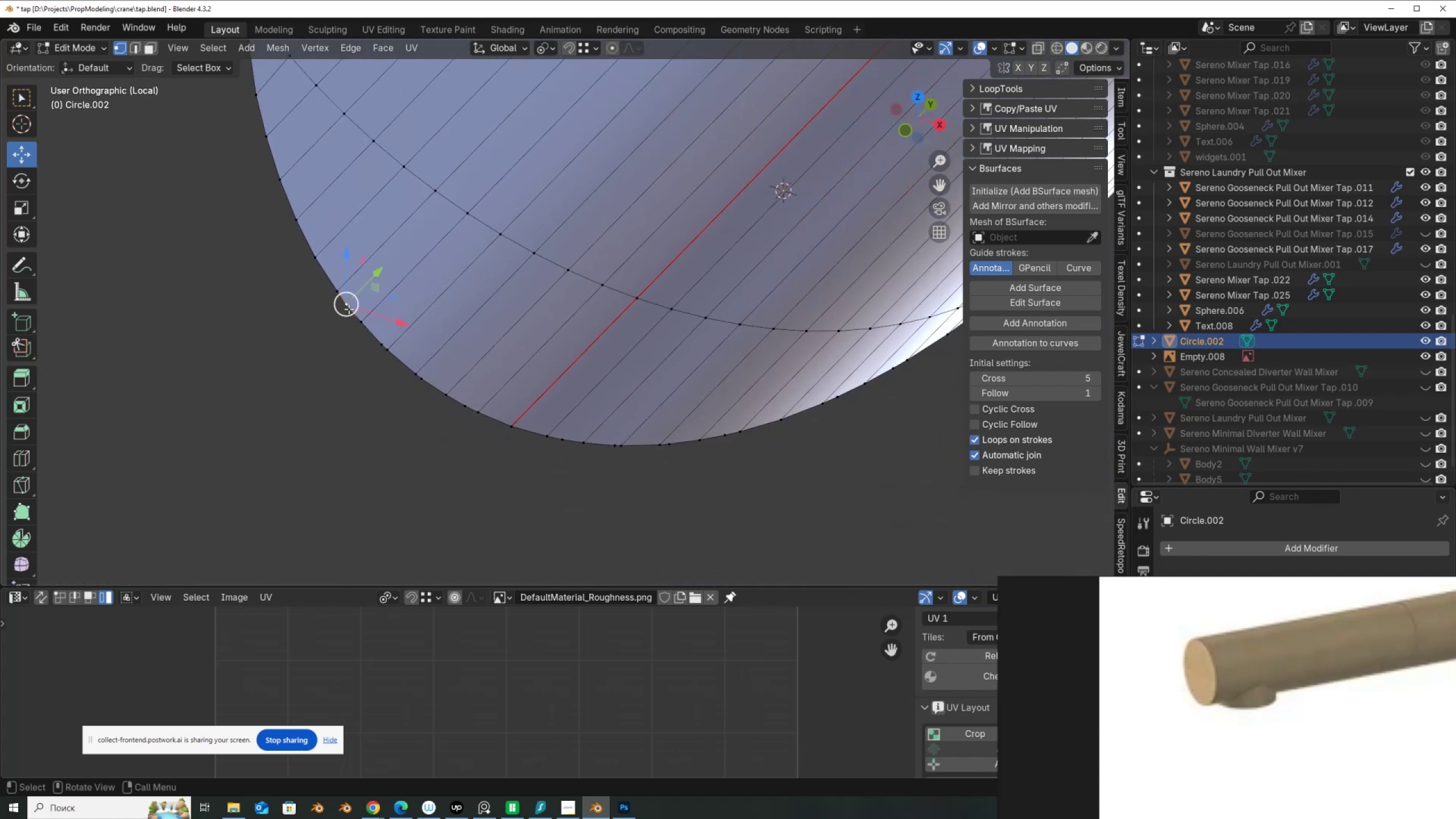 
key(Control+ControlLeft)
 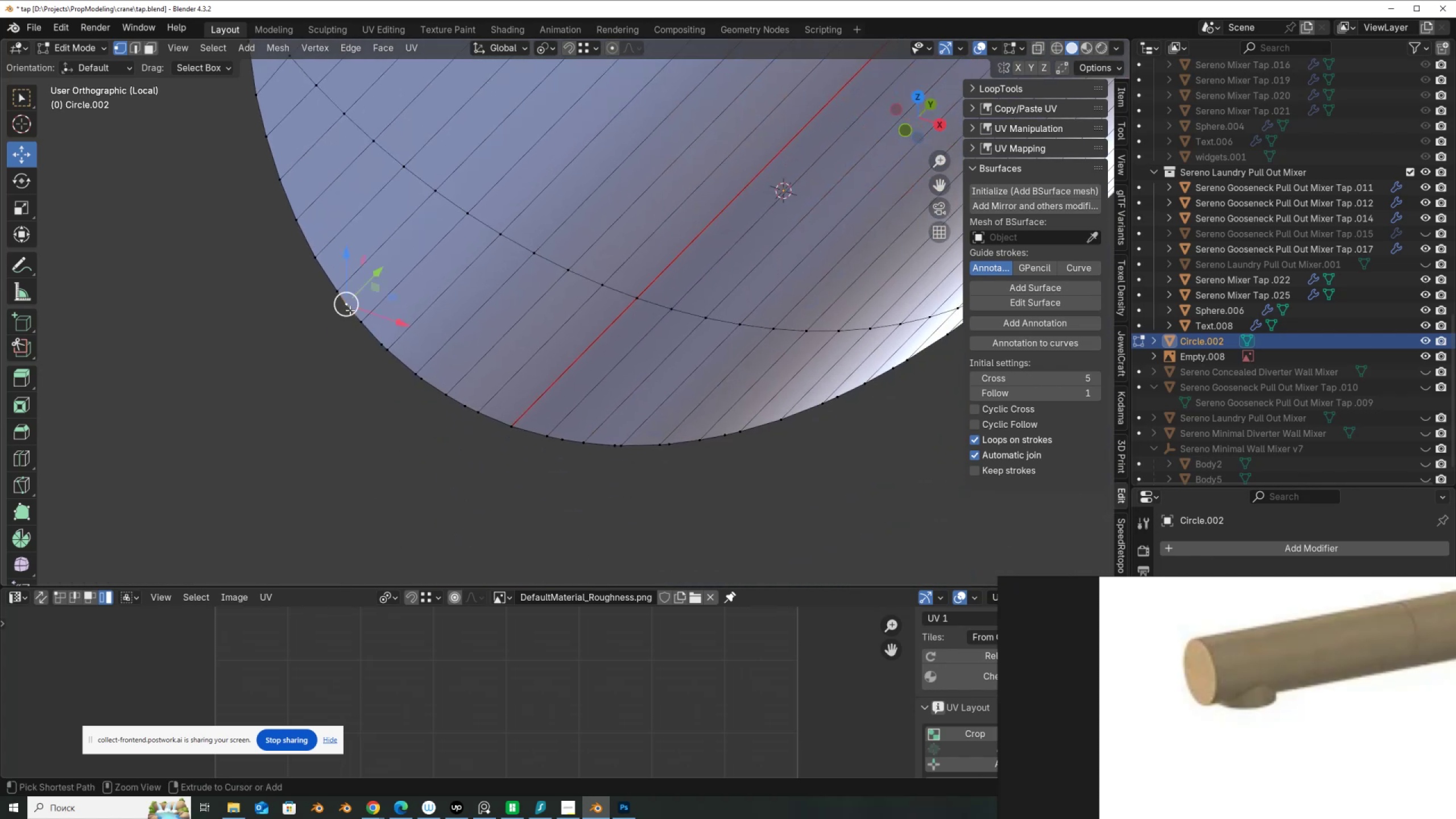 
key(Control+X)
 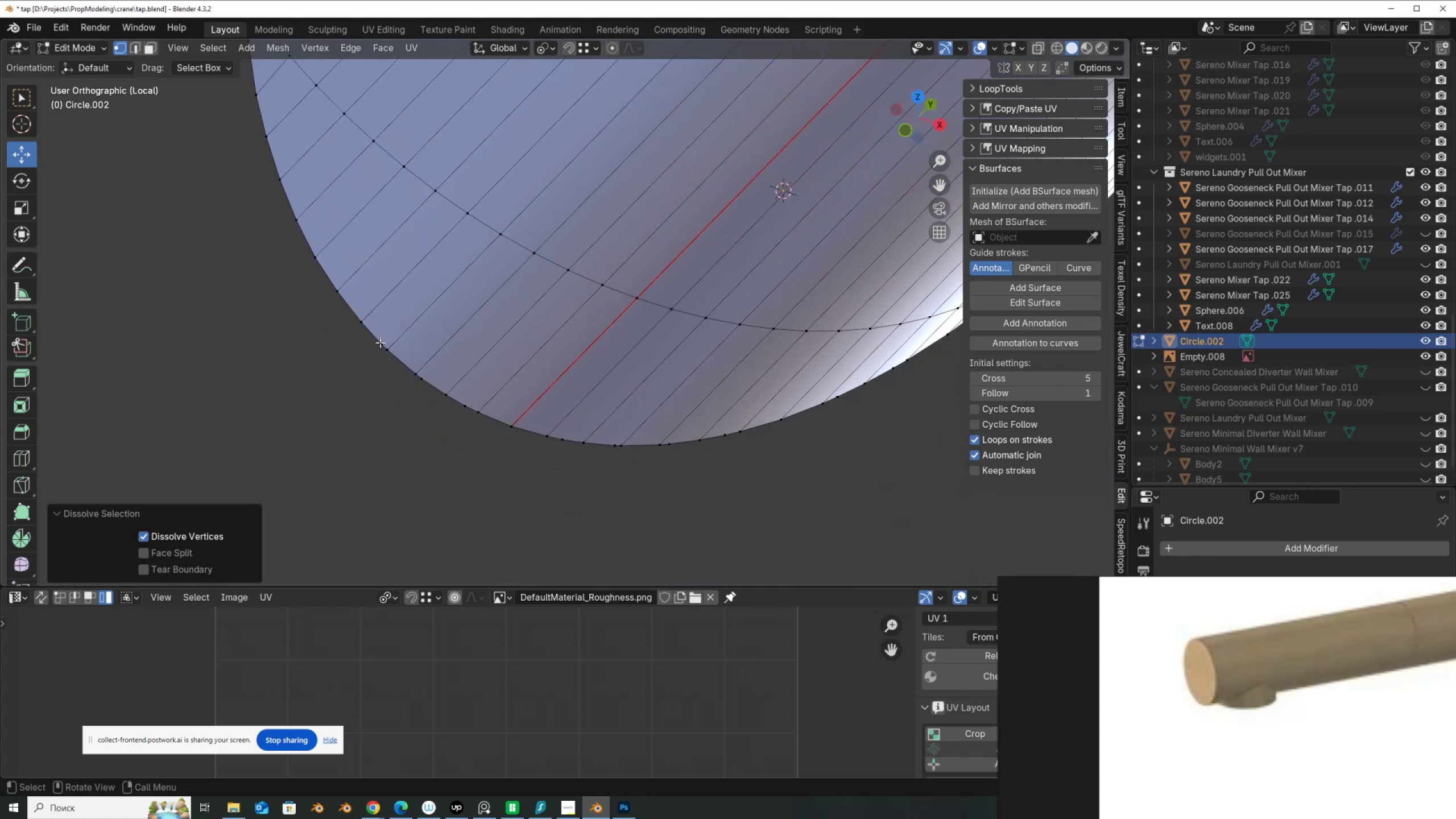 
left_click([380, 342])
 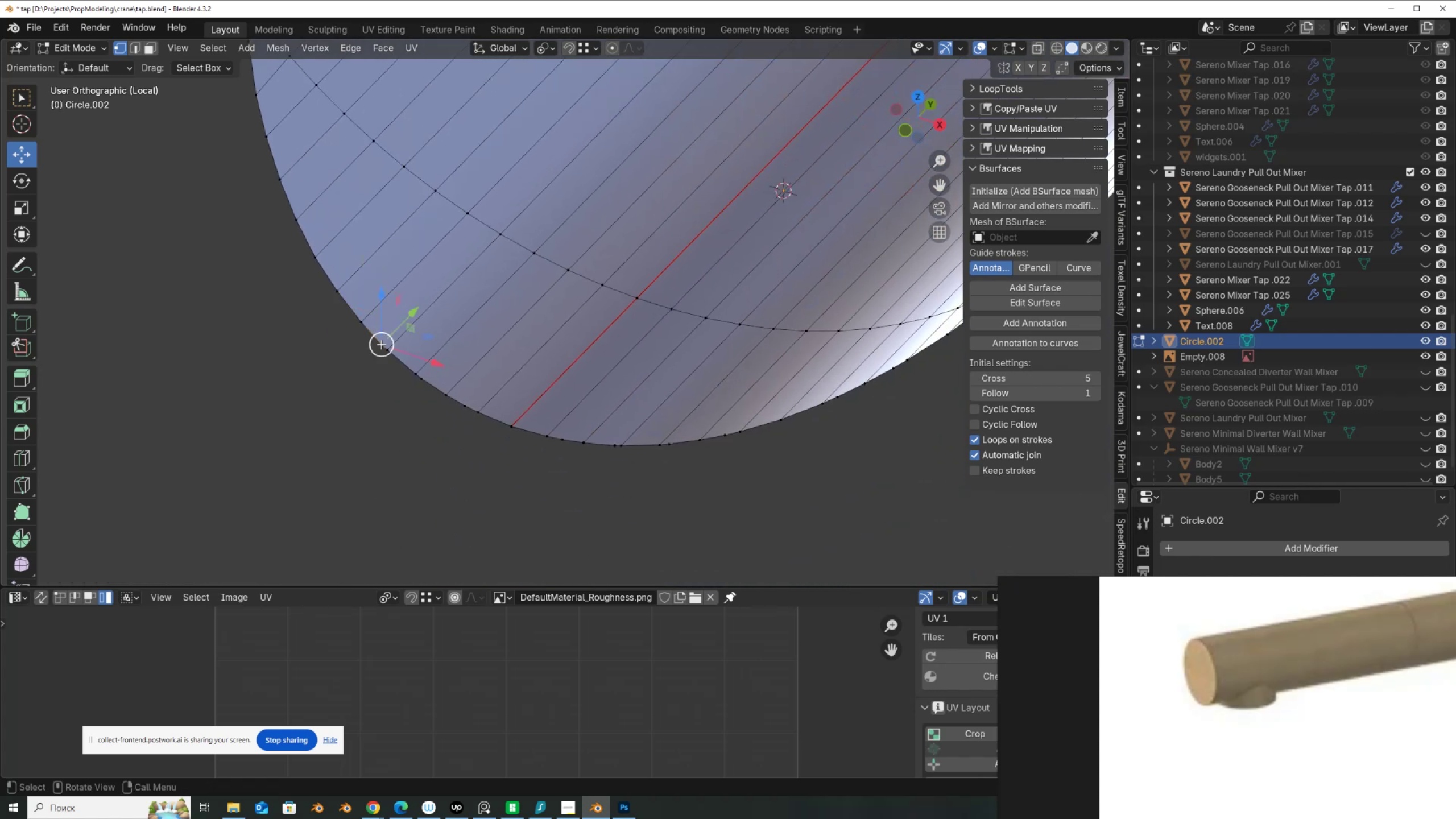 
key(Control+ControlLeft)
 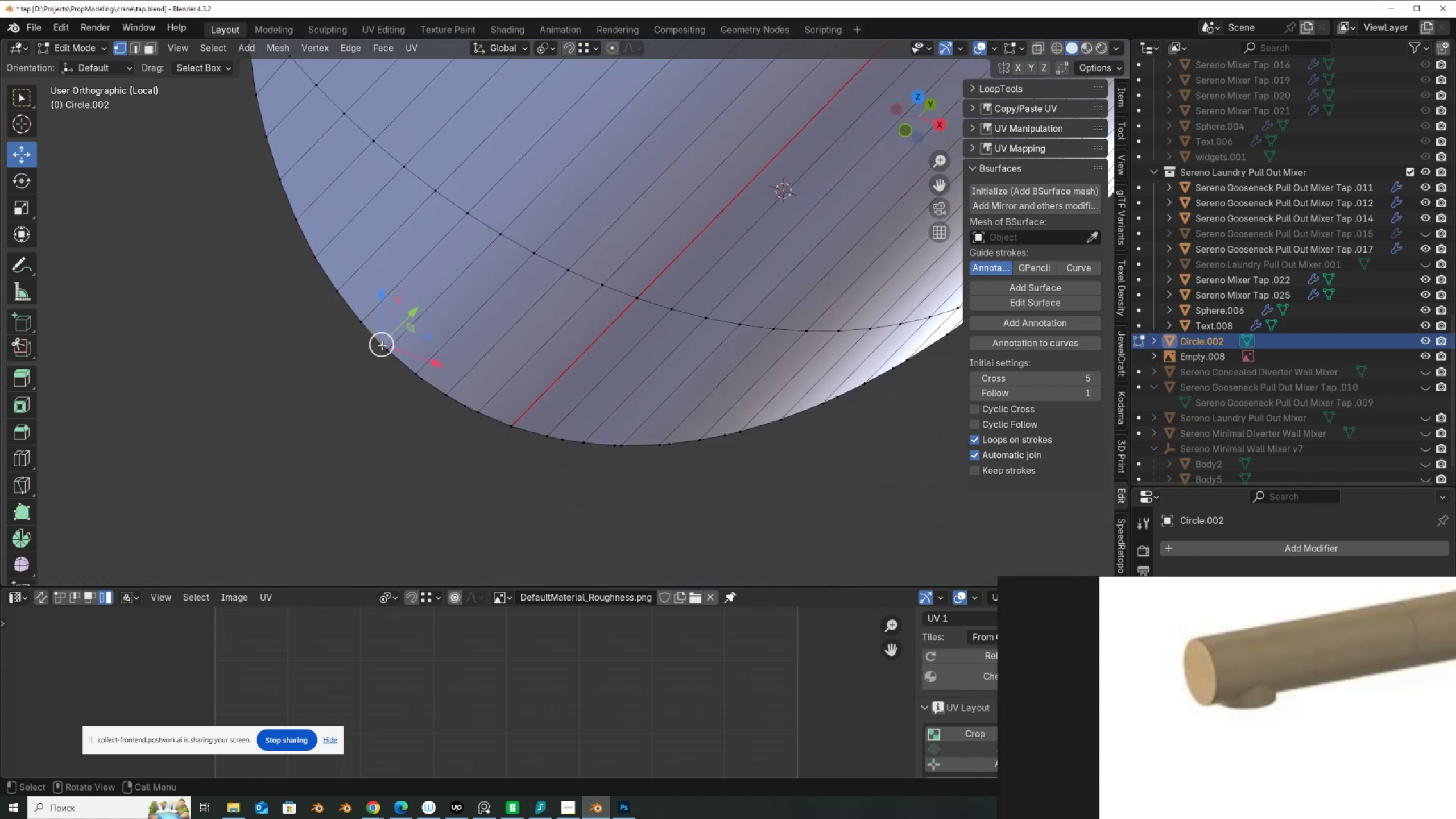 
key(Control+X)
 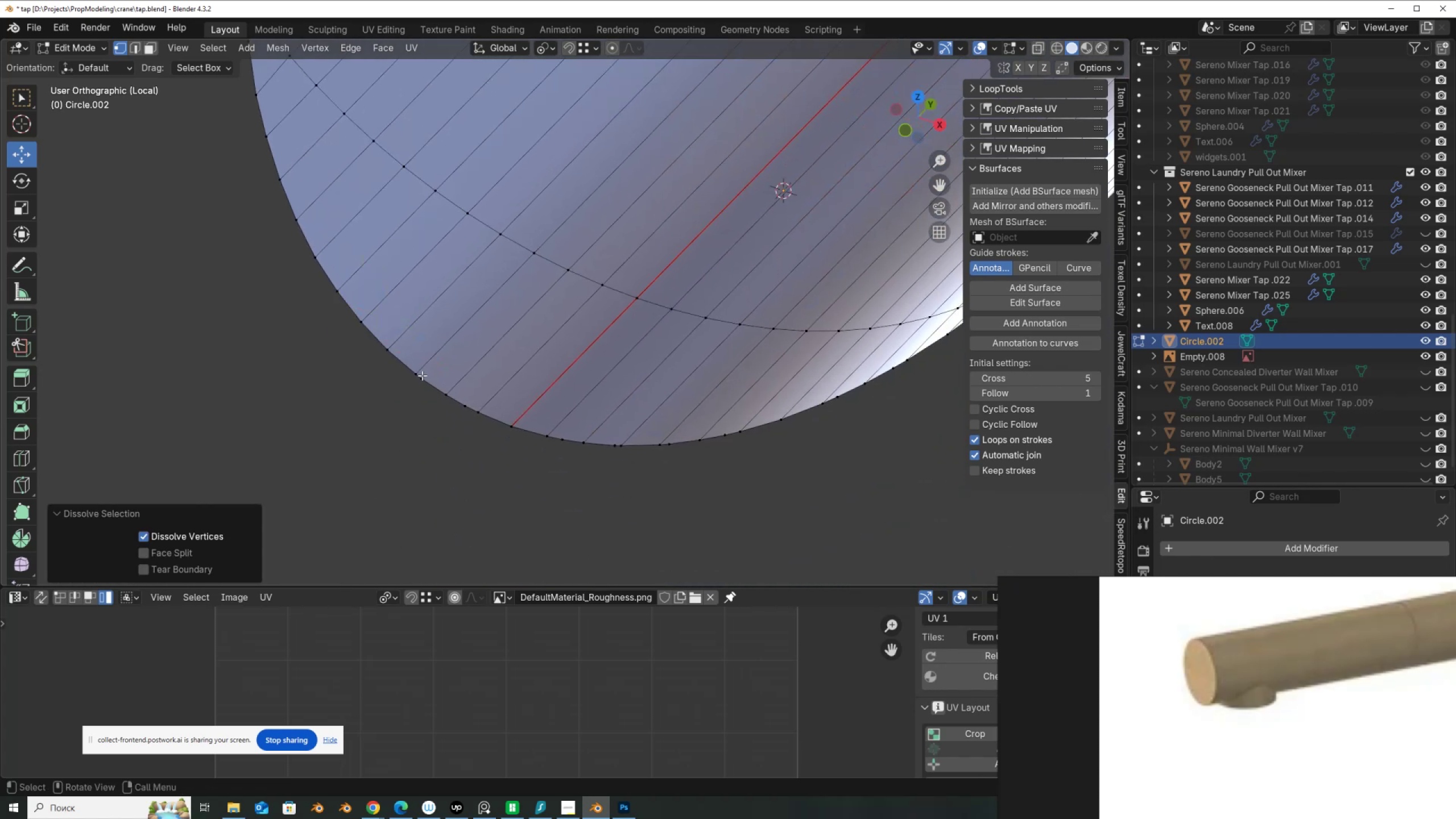 
key(Control+ControlLeft)
 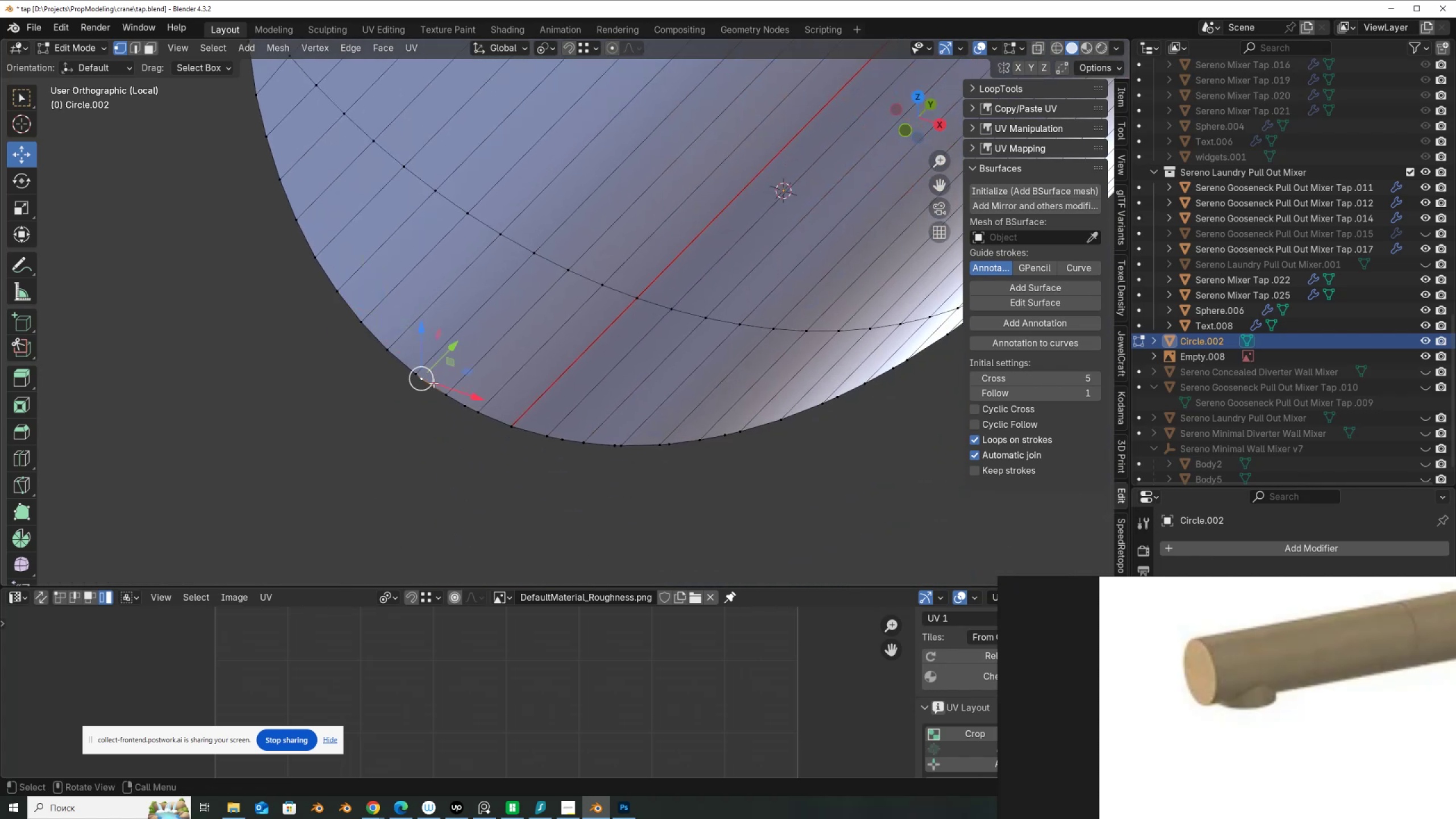 
key(Control+X)
 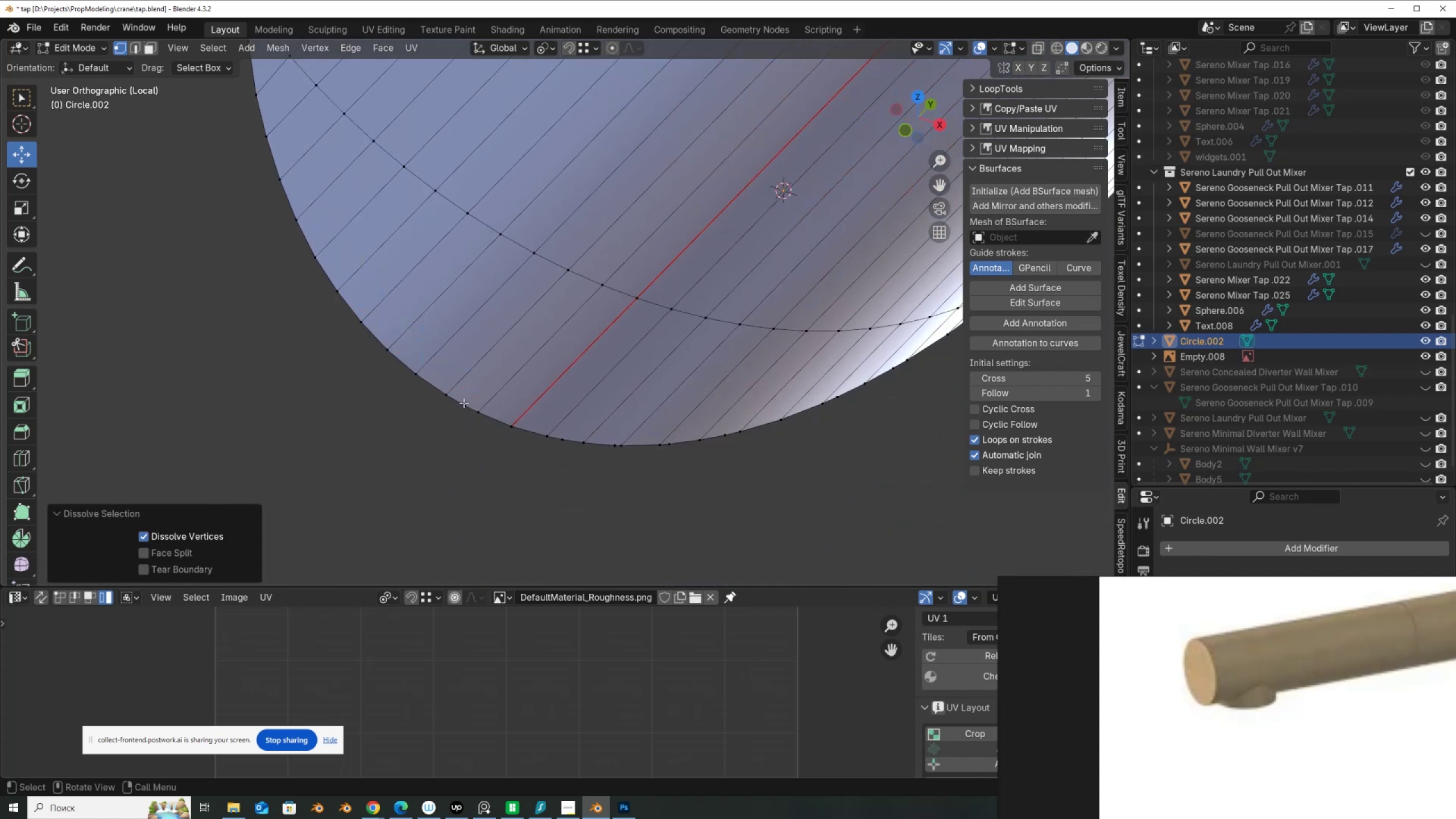 
key(Control+ControlLeft)
 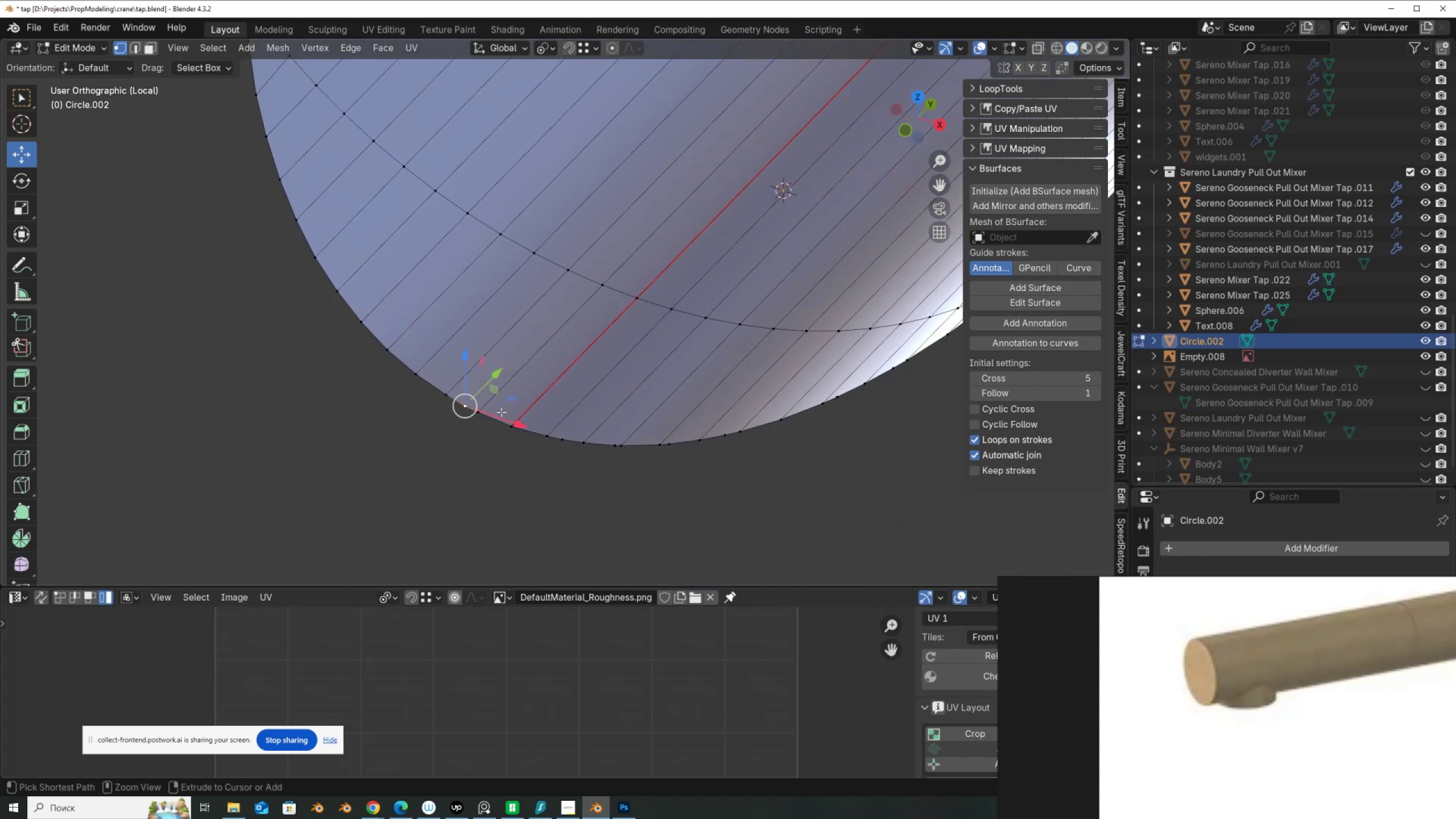 
key(Control+X)
 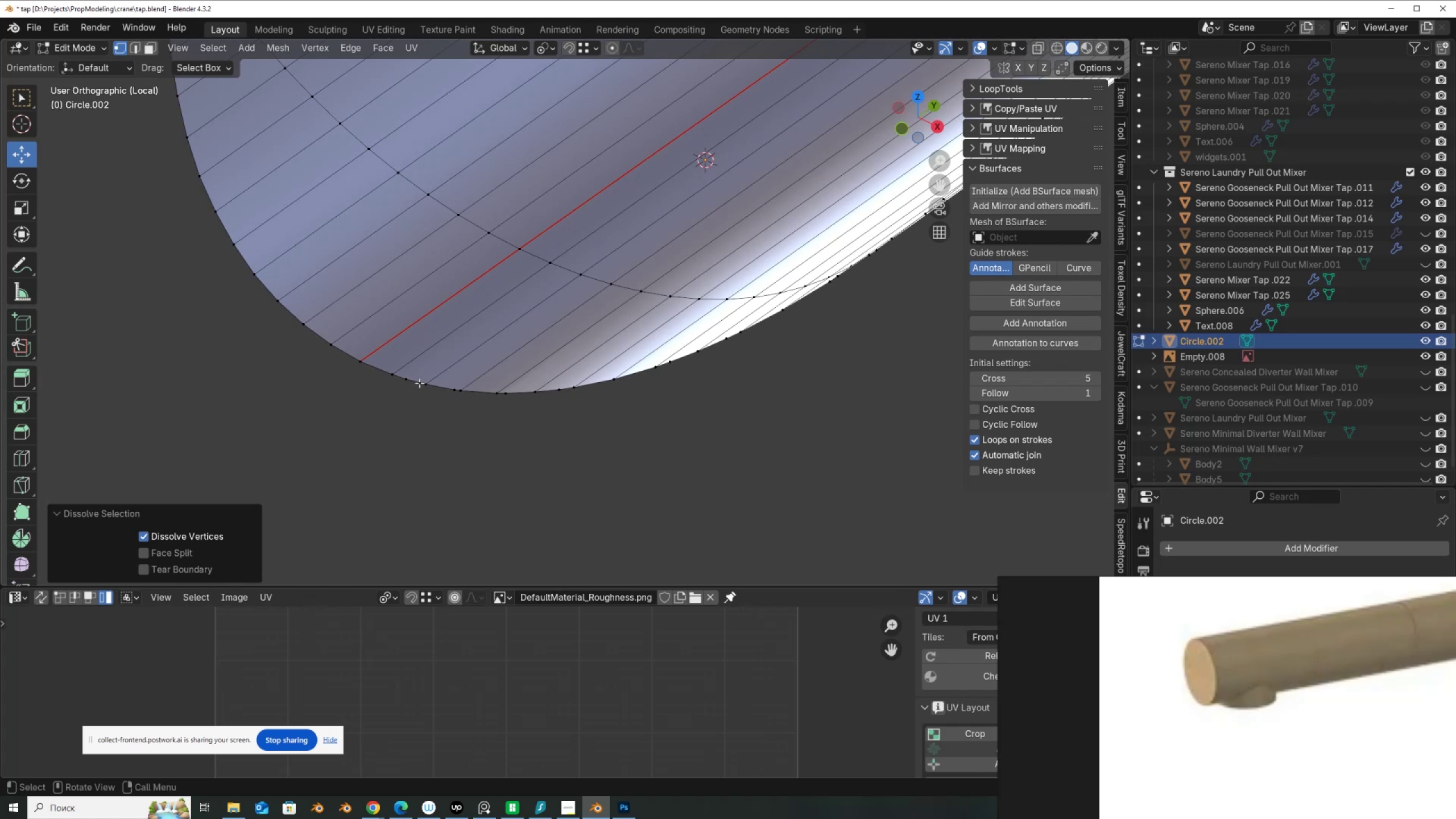 
scroll: coordinate [405, 393], scroll_direction: down, amount: 5.0
 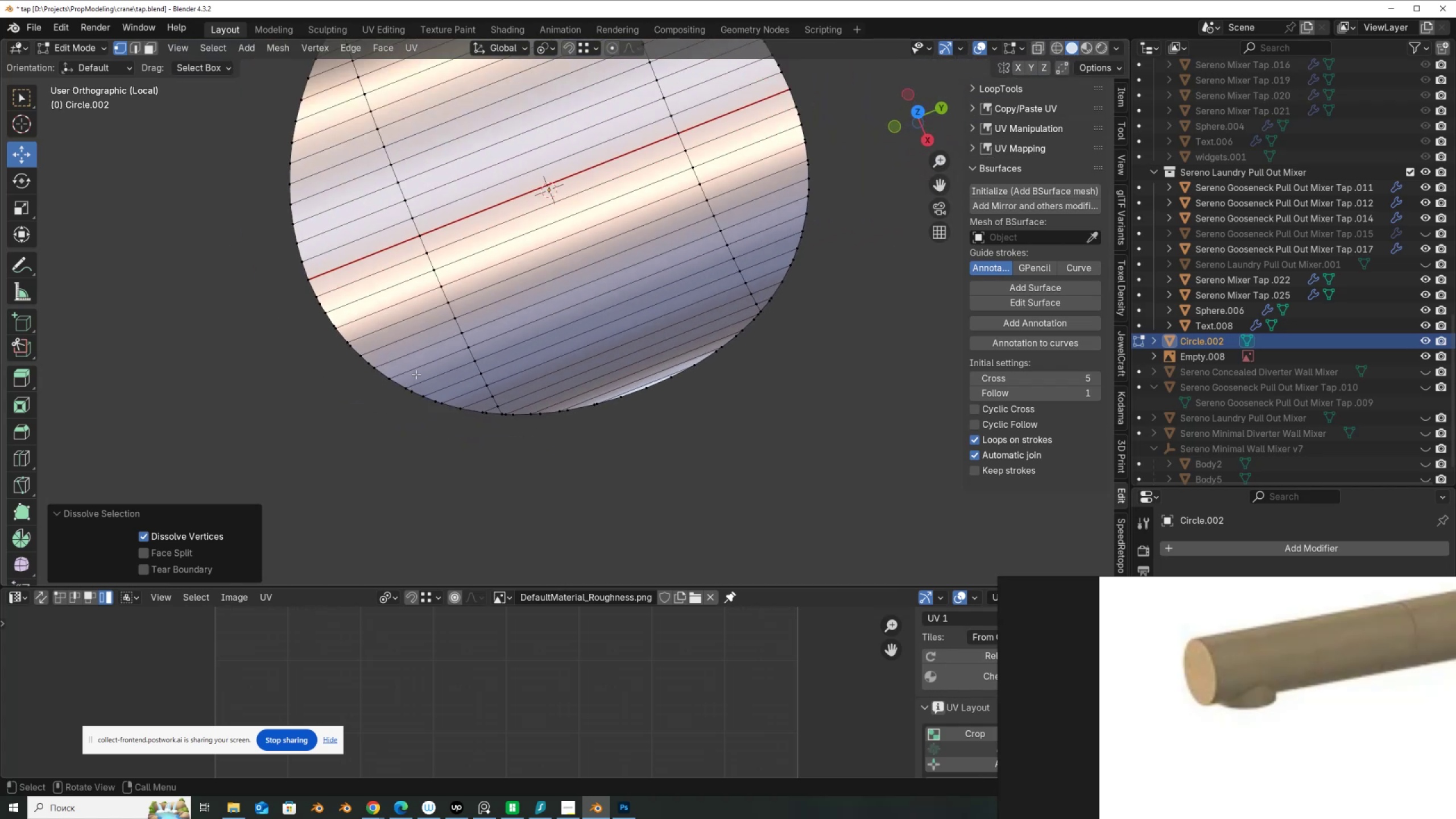 
hold_key(key=ShiftLeft, duration=0.59)
 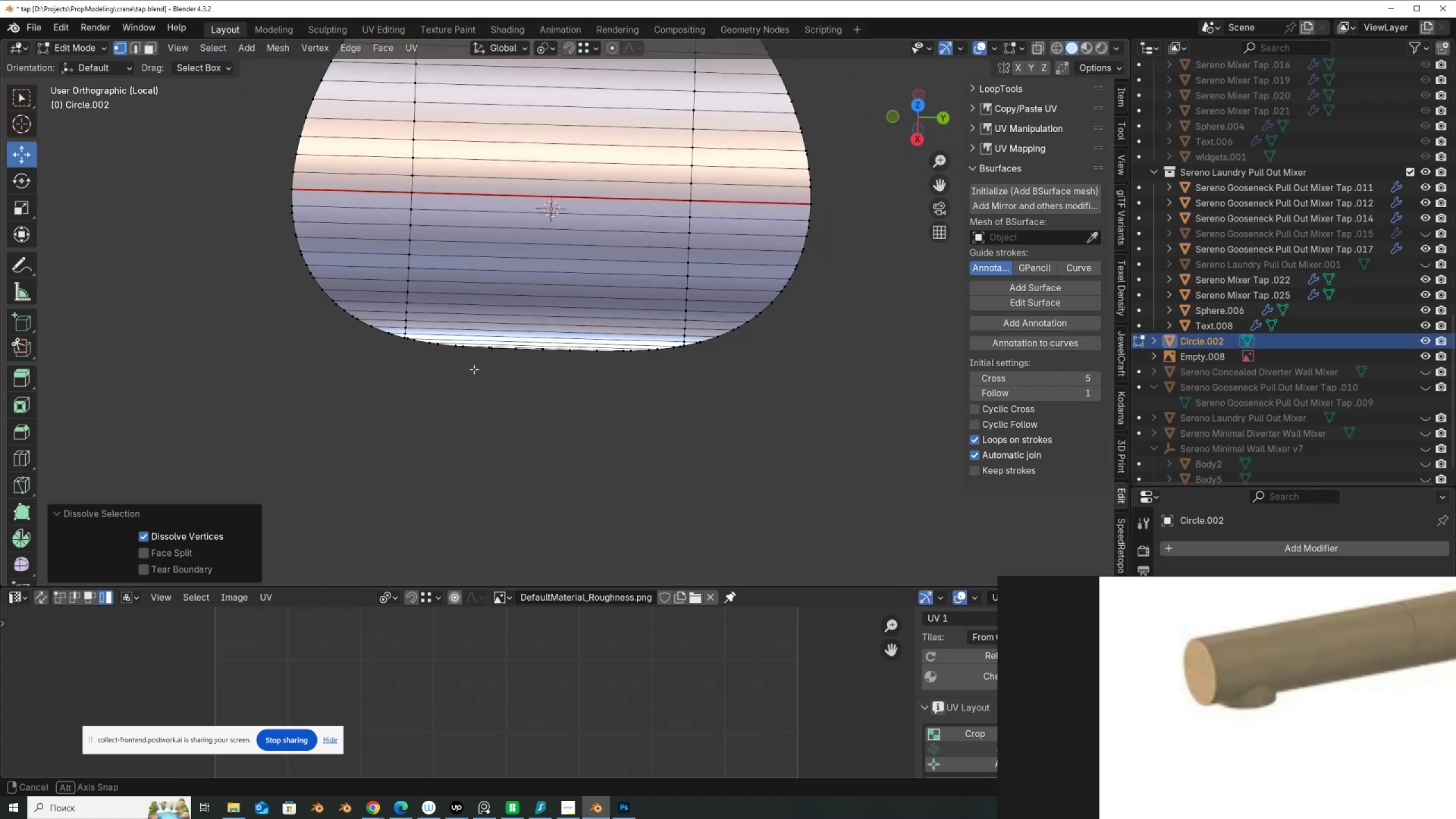 
hold_key(key=ShiftLeft, duration=0.51)
 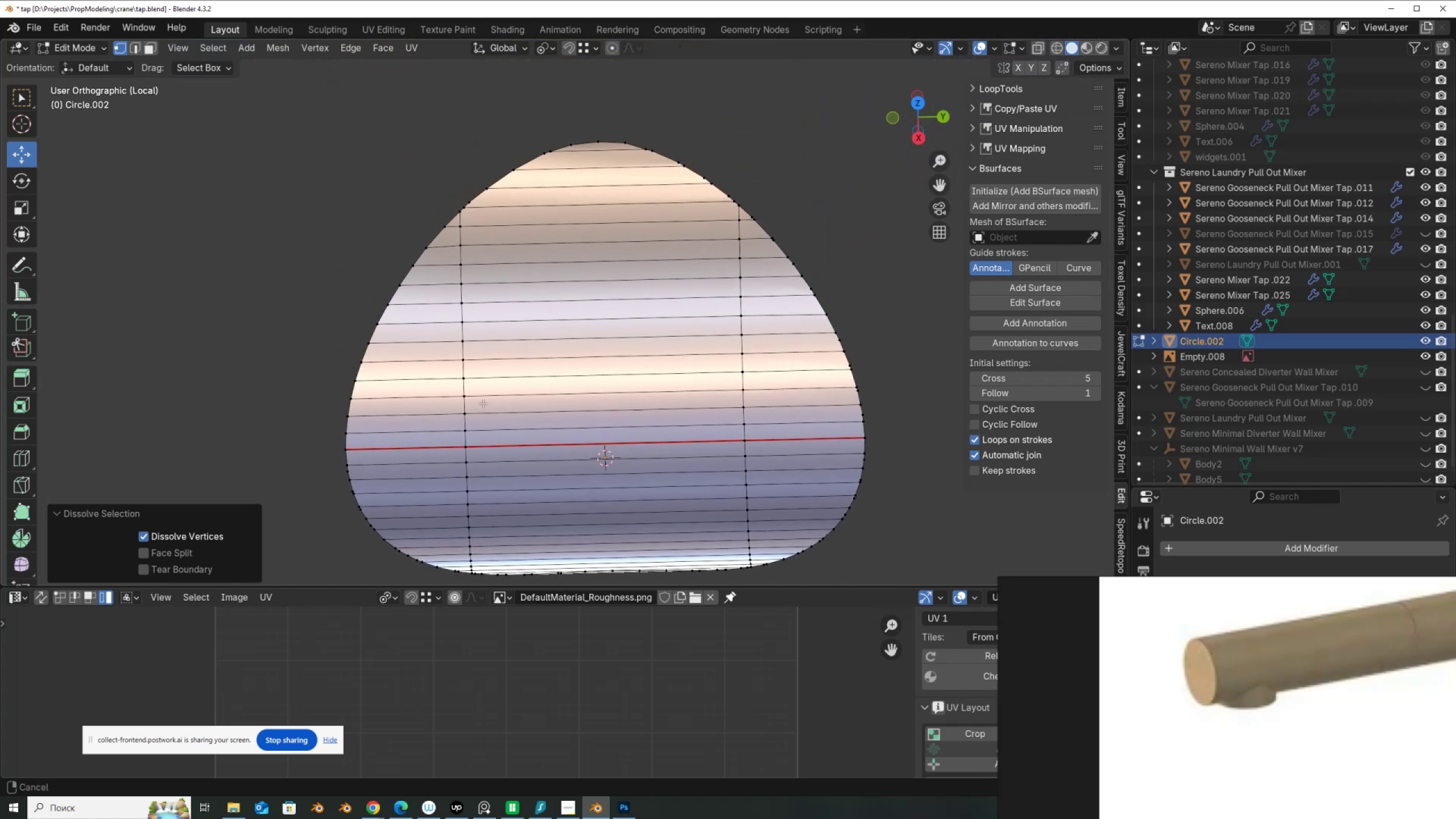 
scroll: coordinate [442, 170], scroll_direction: up, amount: 5.0
 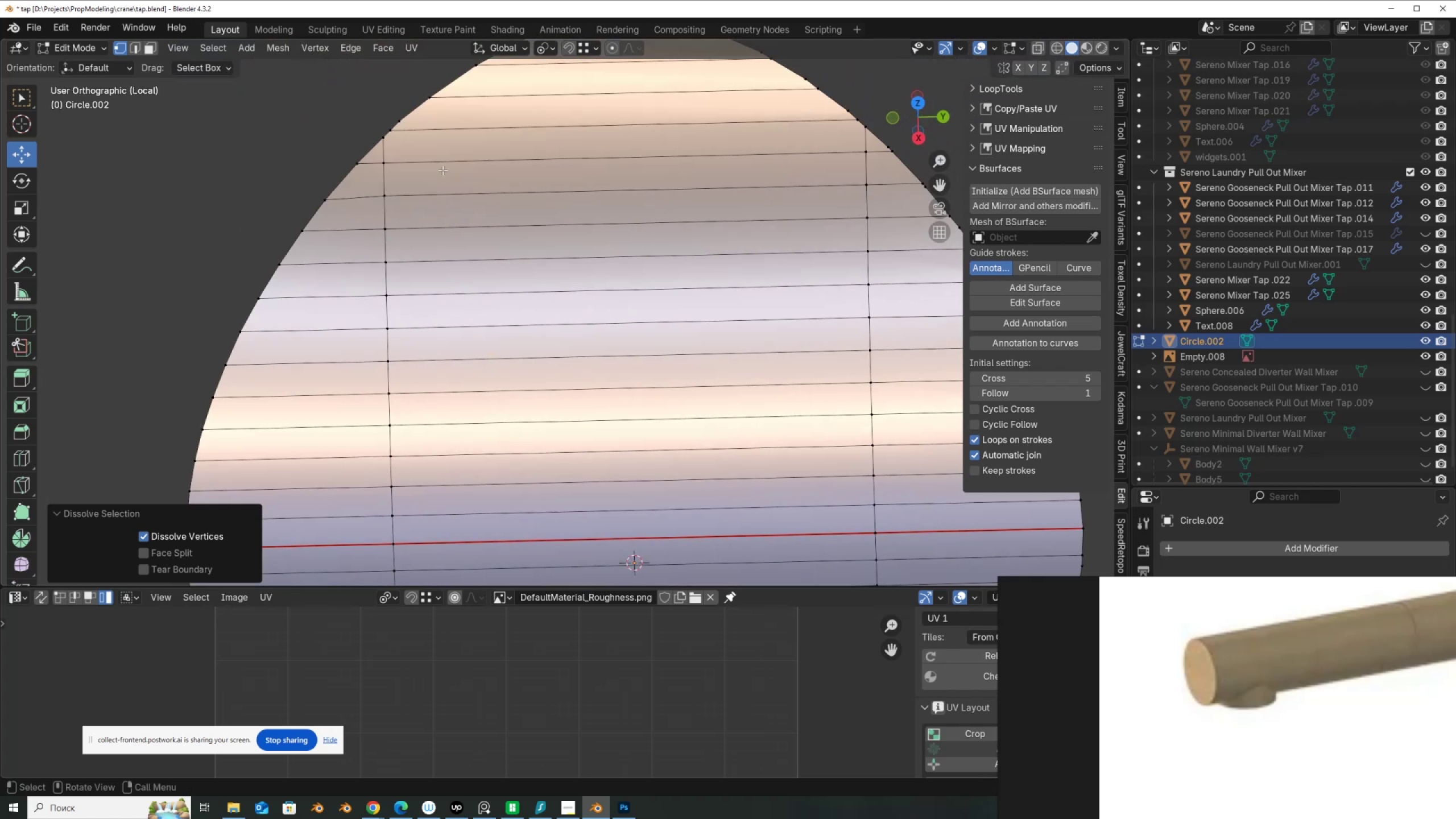 
hold_key(key=ShiftLeft, duration=0.5)
 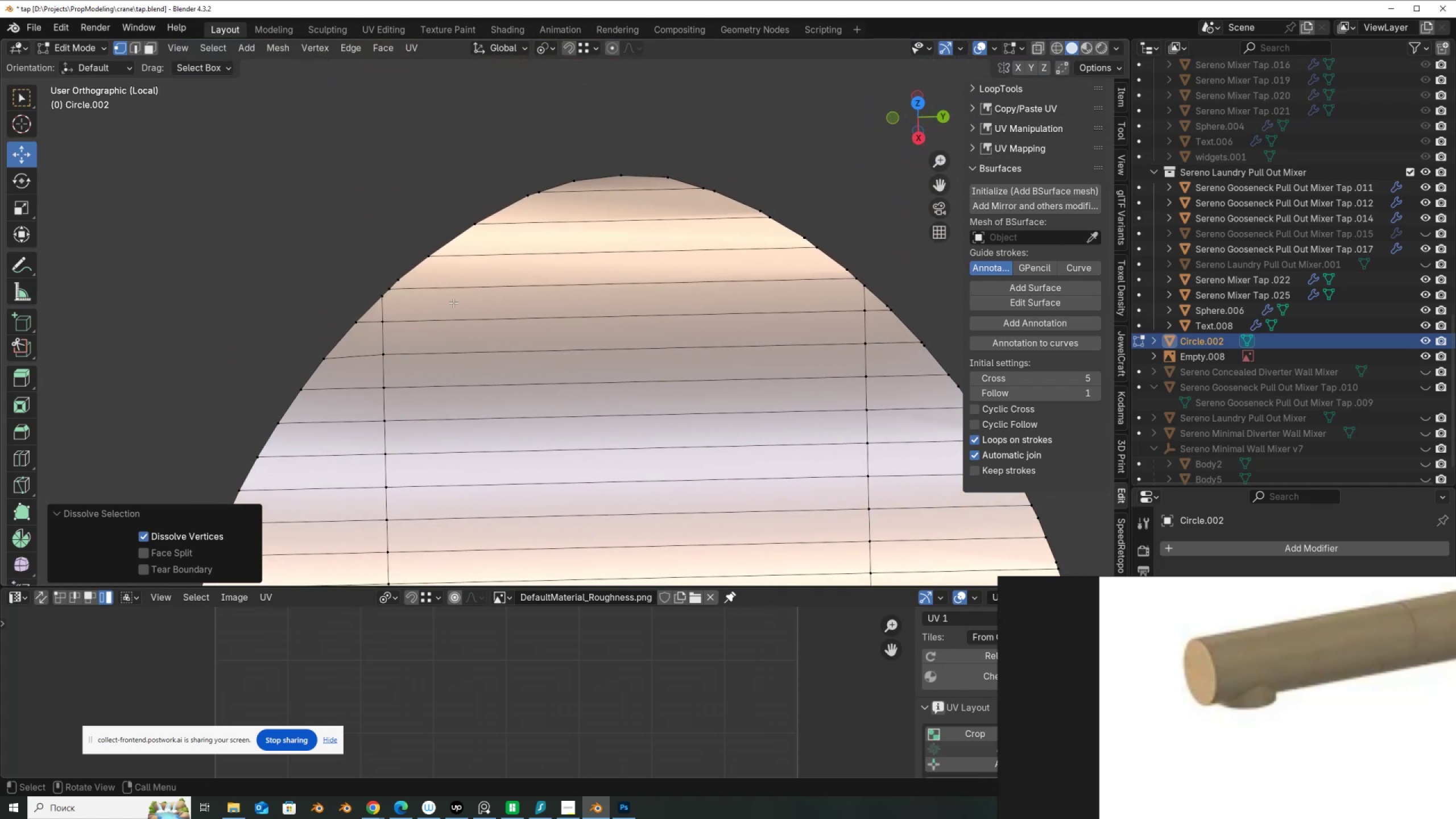 
scroll: coordinate [459, 296], scroll_direction: down, amount: 3.0
 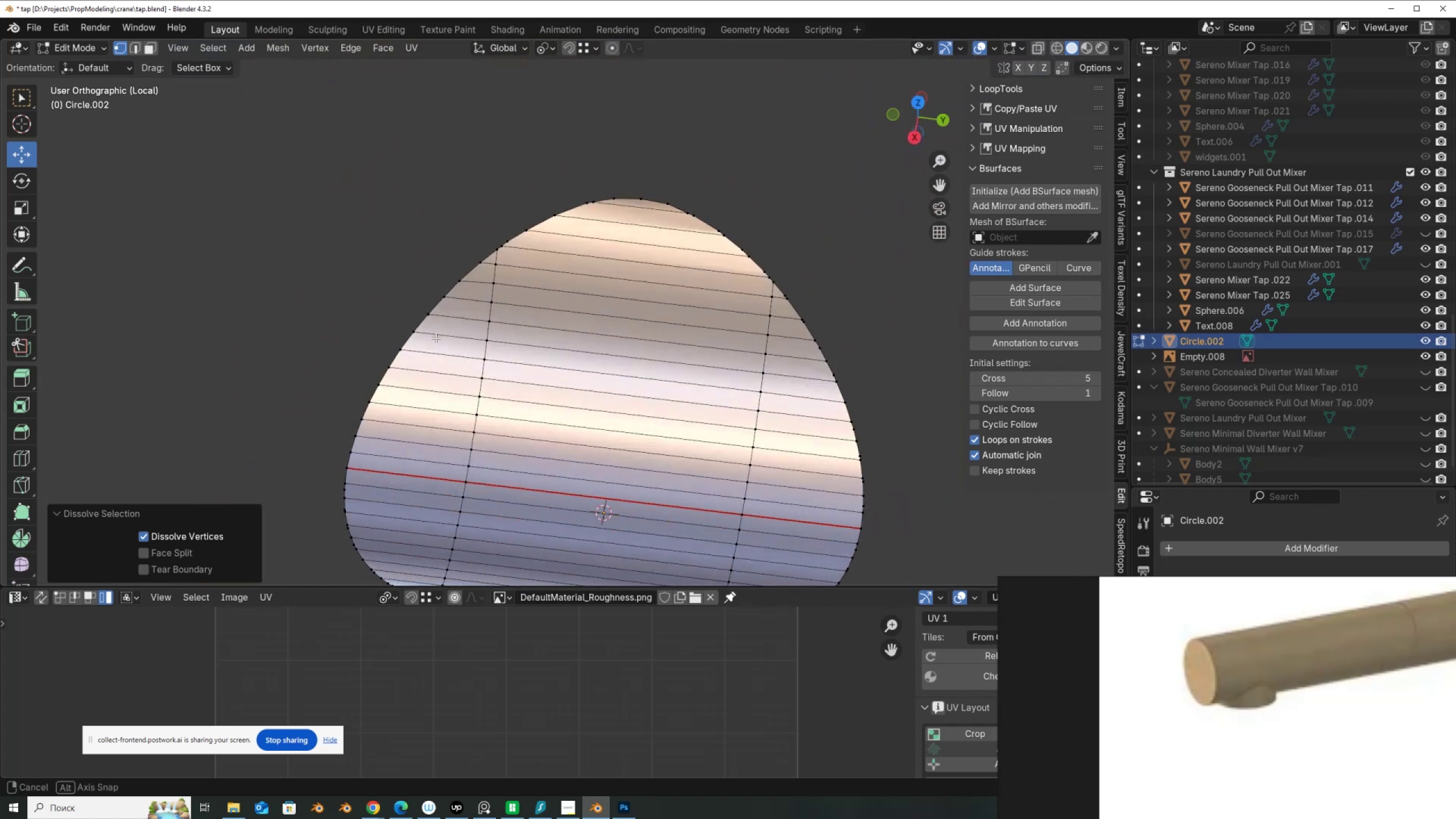 
scroll: coordinate [466, 324], scroll_direction: up, amount: 4.0
 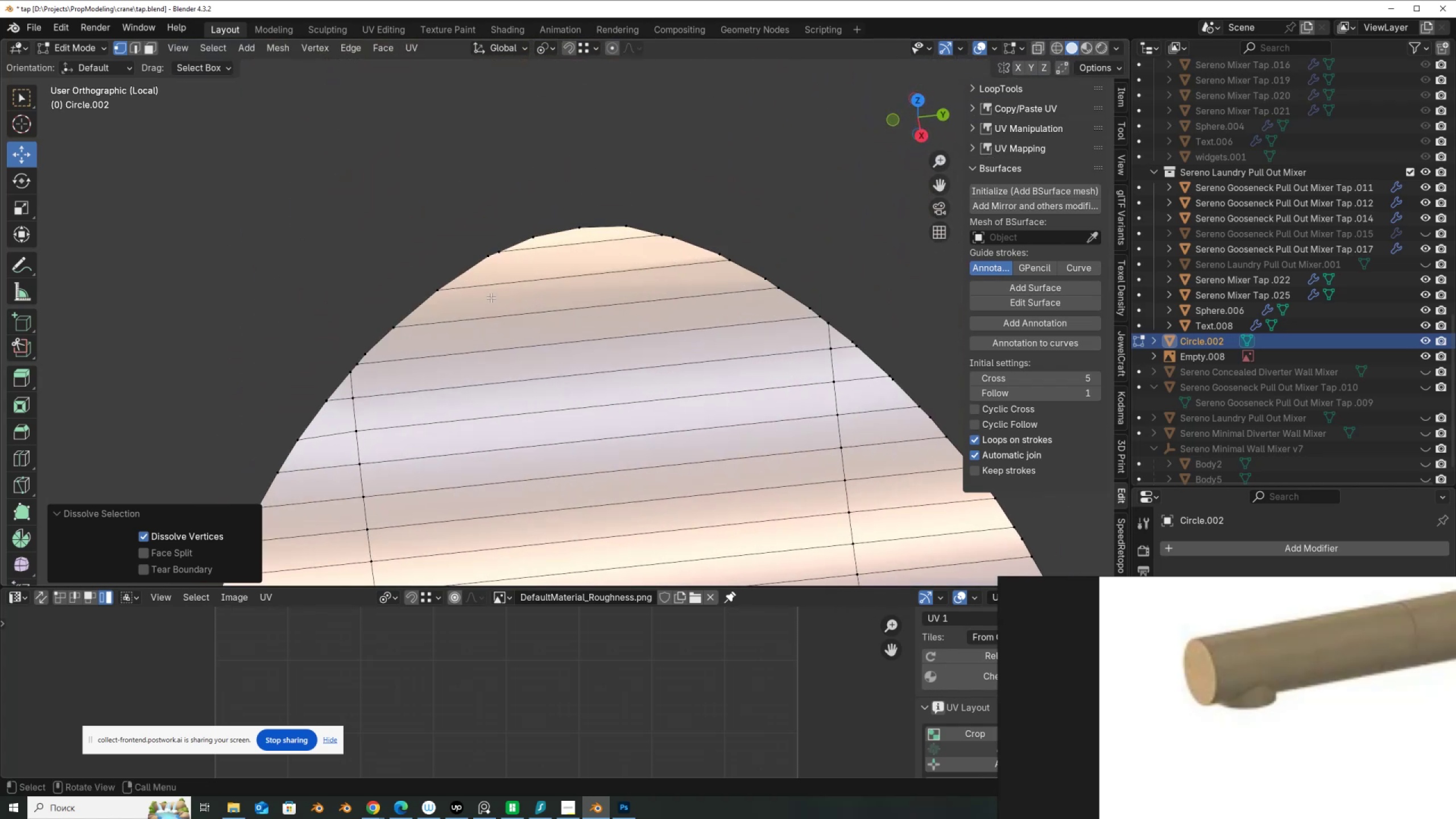 
scroll: coordinate [543, 300], scroll_direction: down, amount: 4.0
 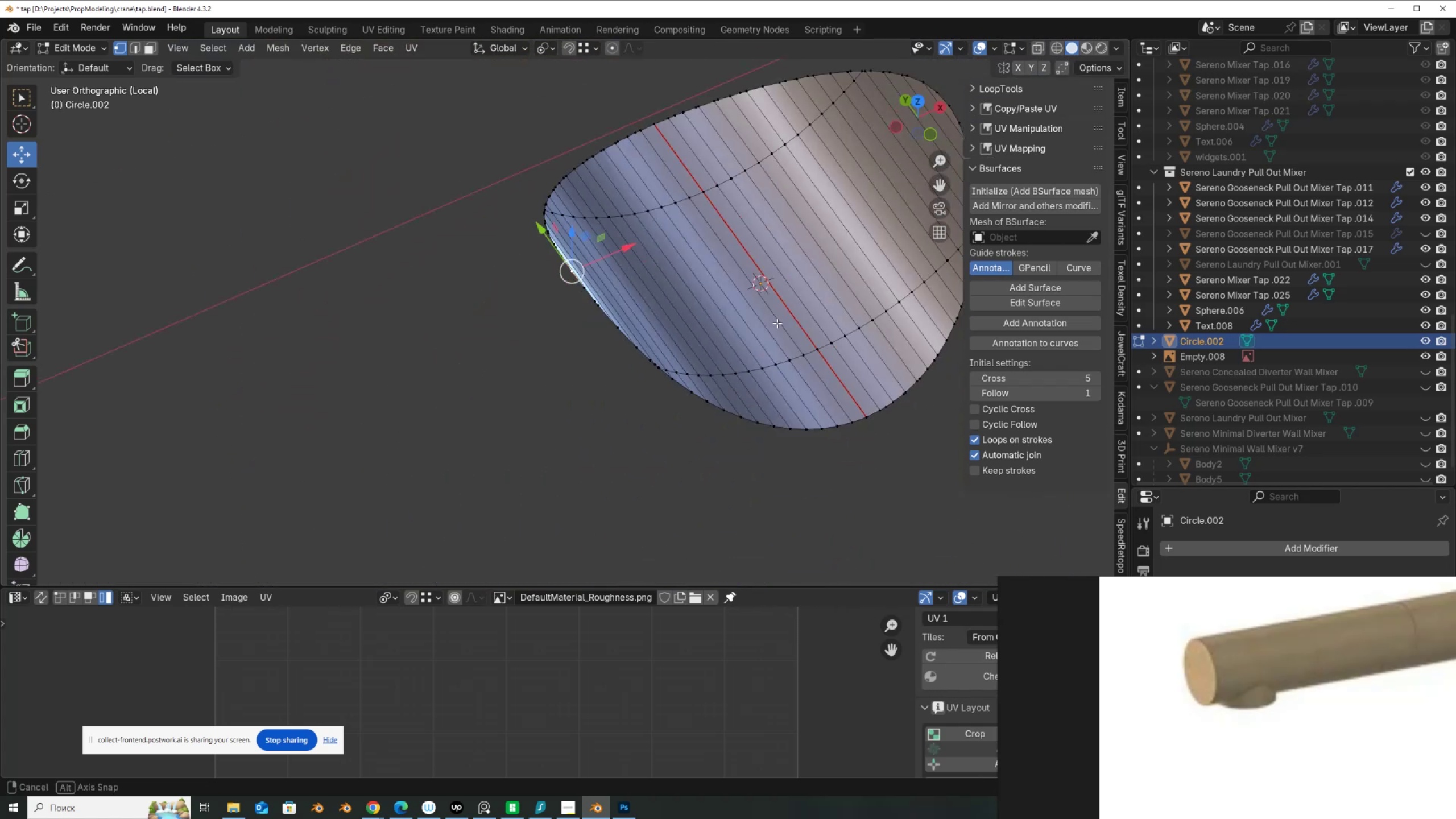 
hold_key(key=ShiftLeft, duration=0.92)
scroll: coordinate [698, 244], scroll_direction: up, amount: 2.0
 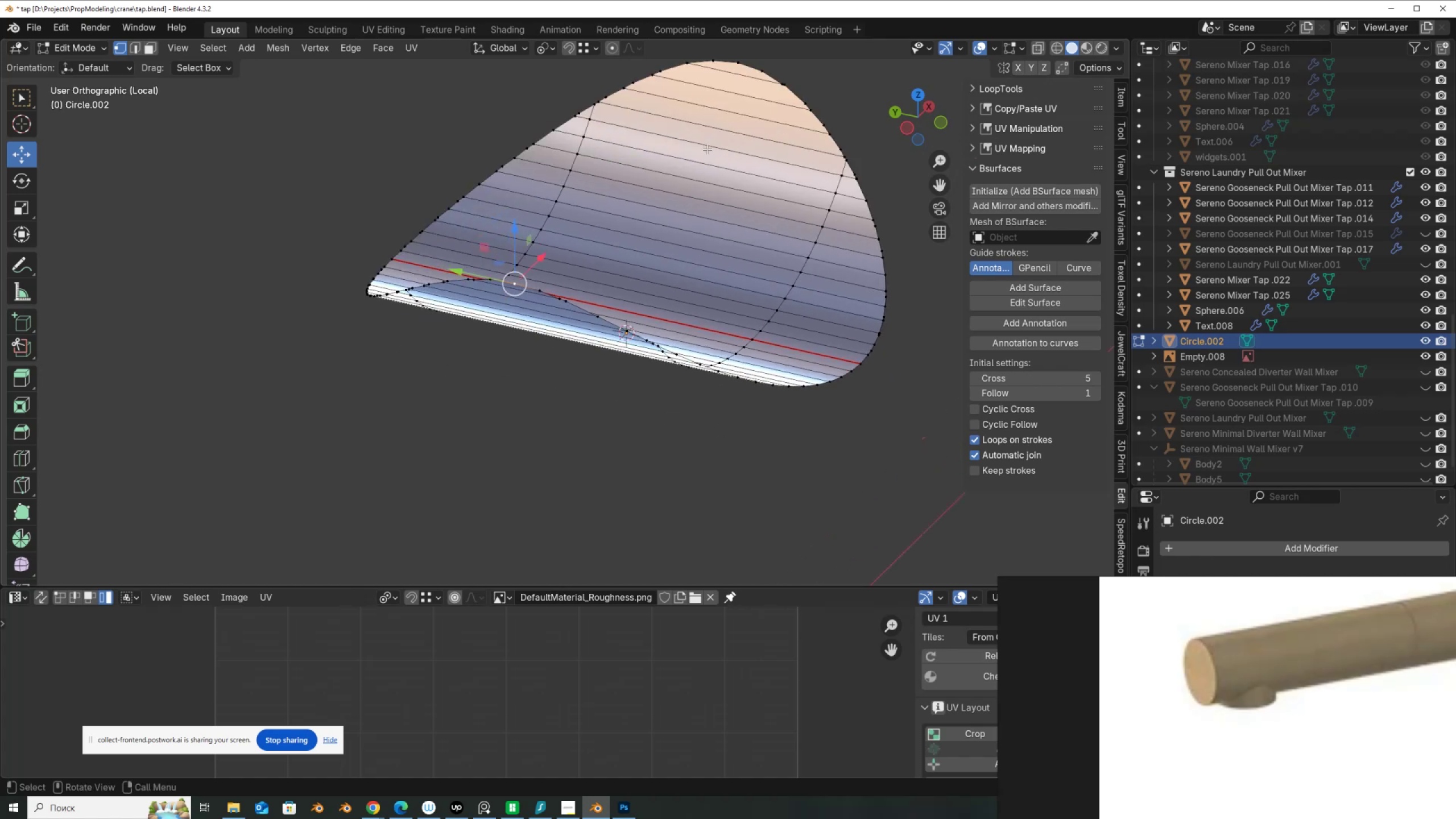 
hold_key(key=ControlLeft, duration=0.97)
left_click([738, 61])
 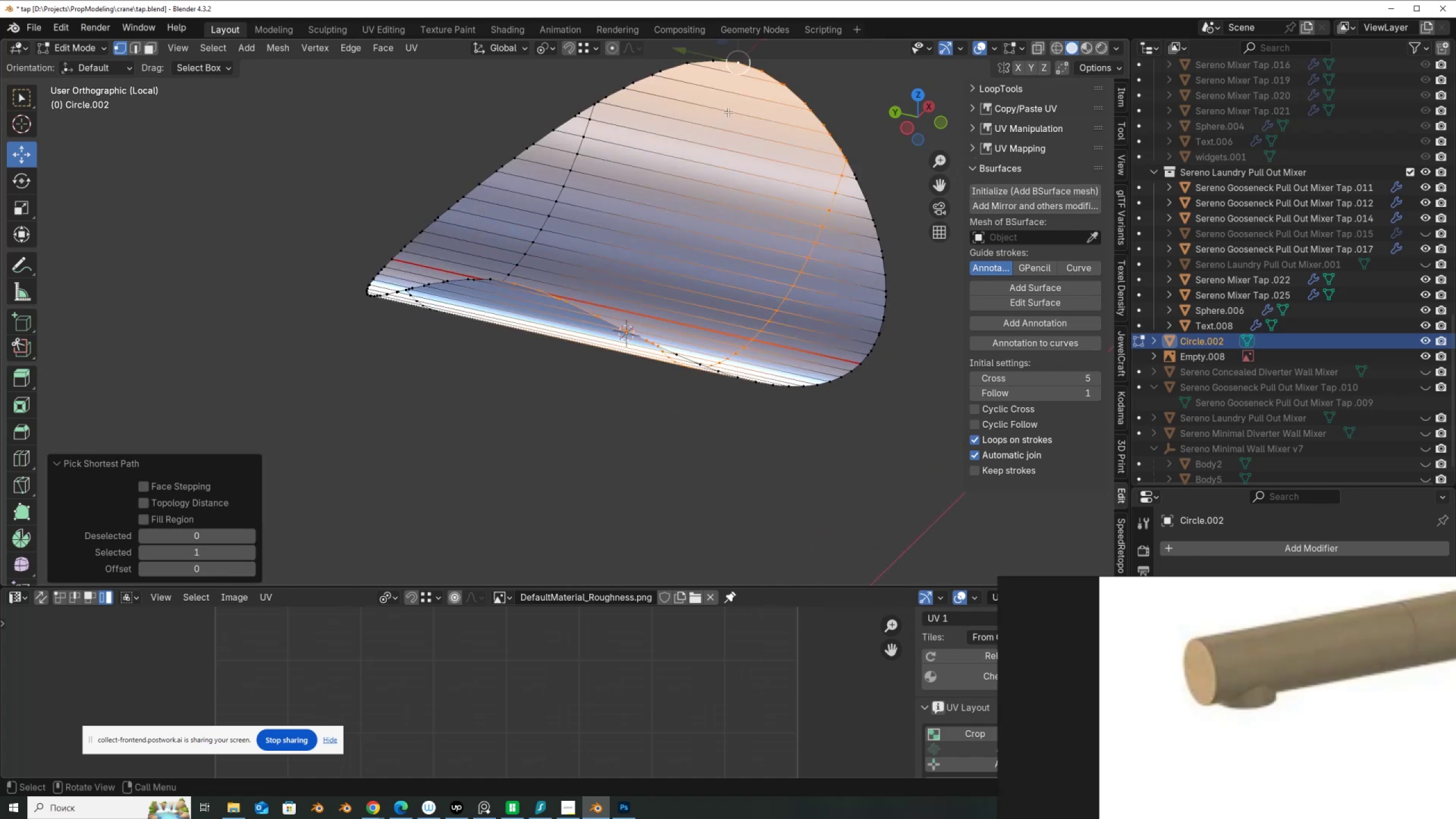 
key(Control+ControlLeft)
 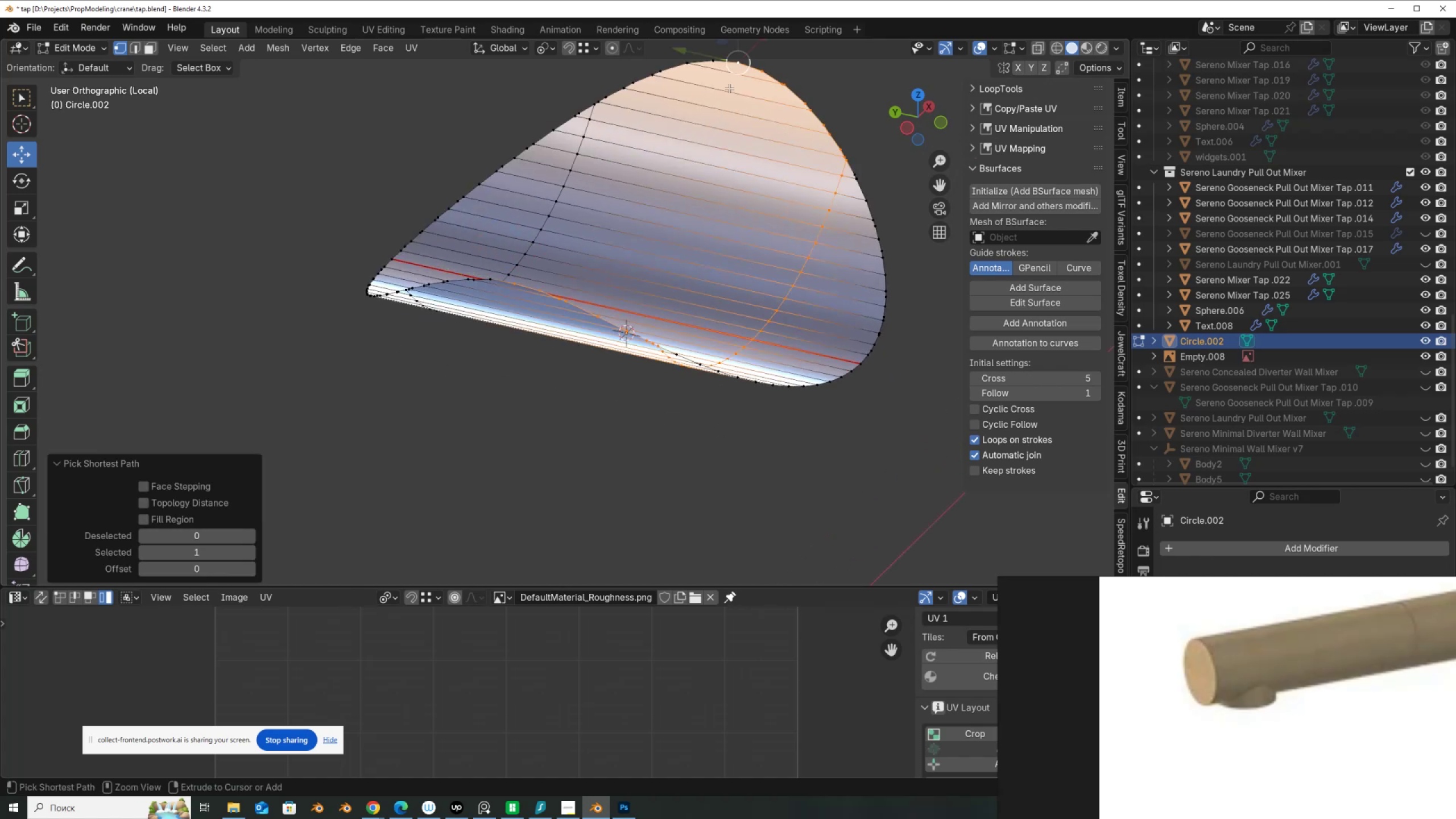 
key(Control+Z)
 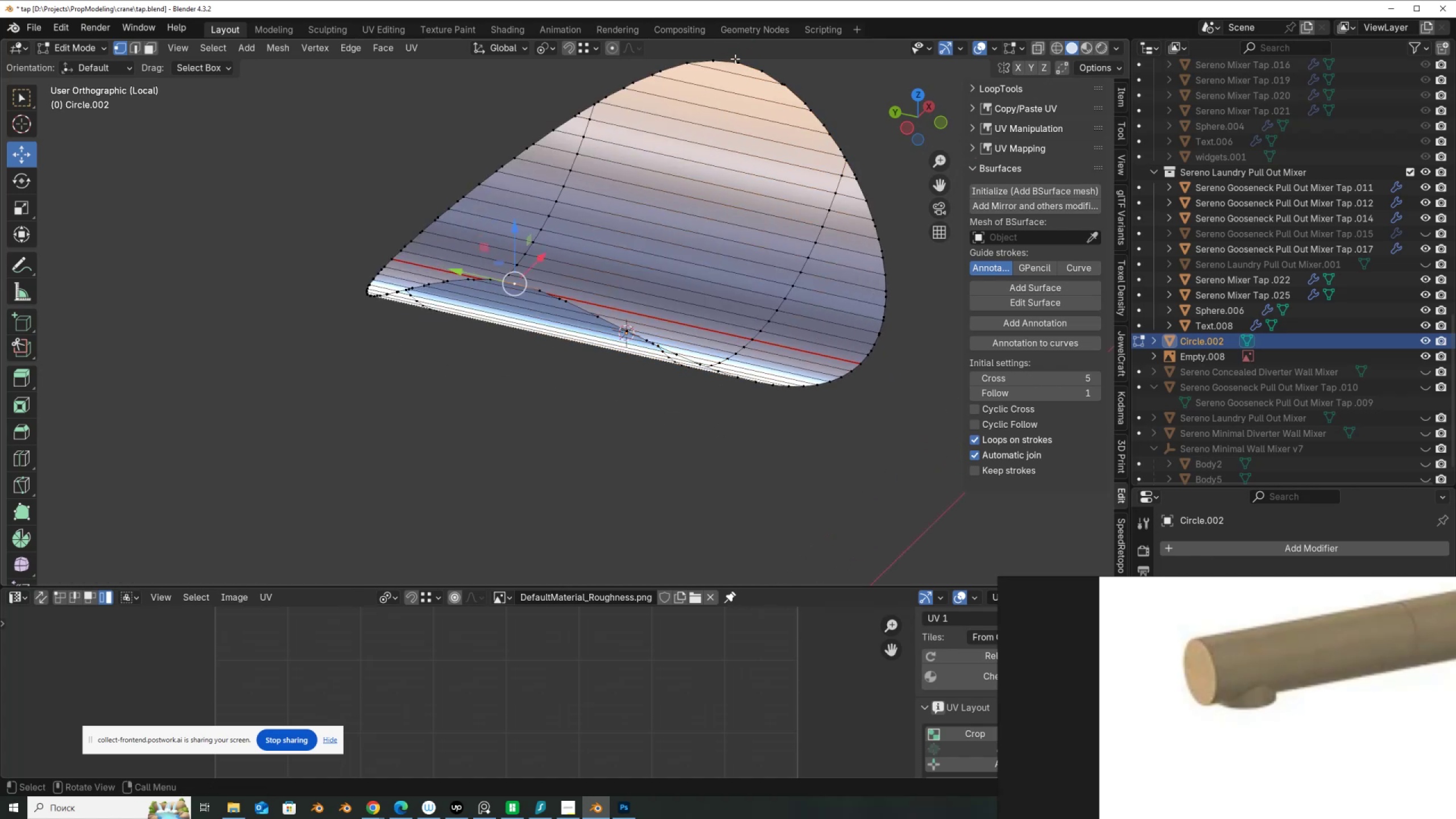 
key(Shift+ShiftLeft)
 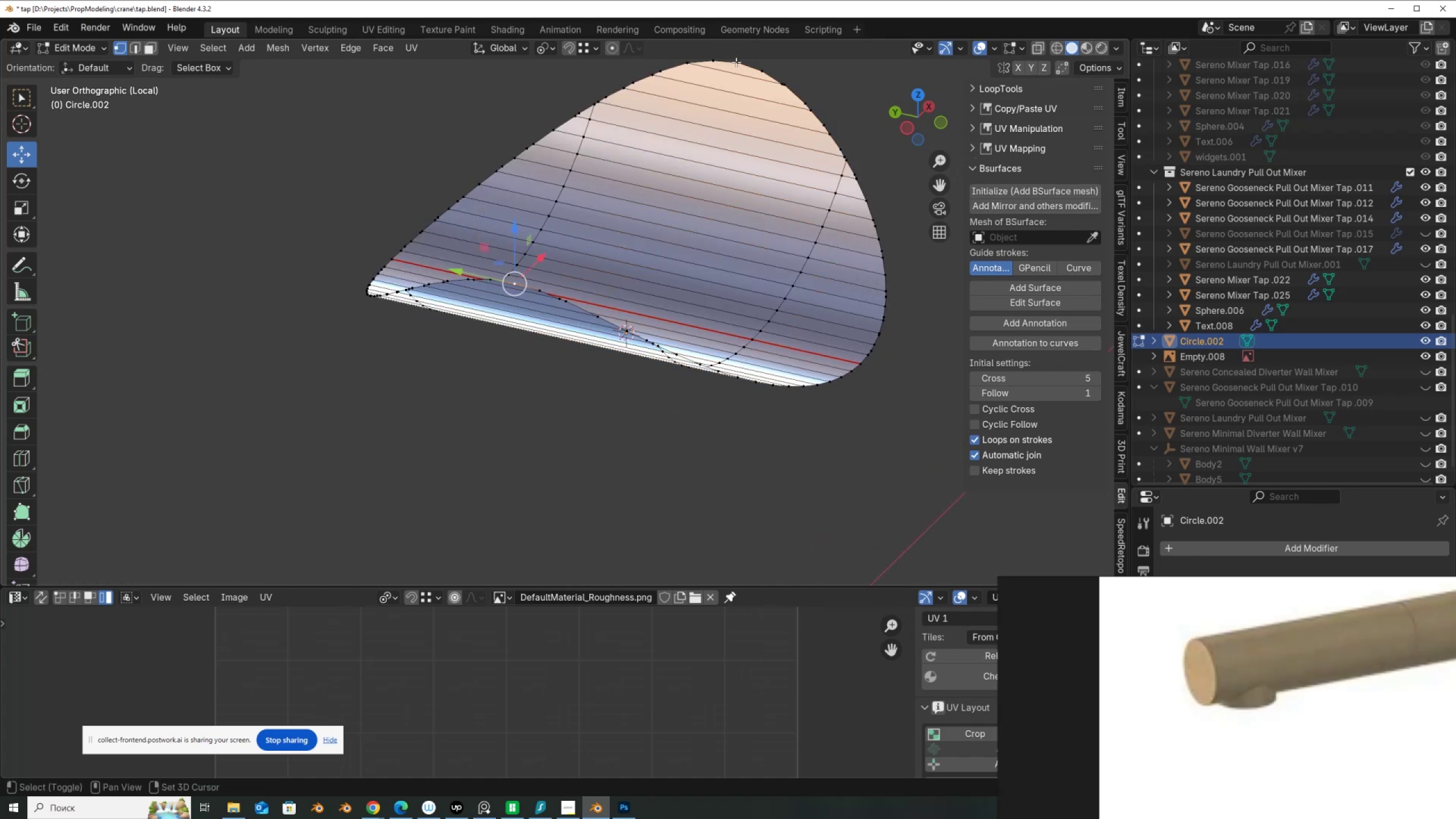 
left_click([736, 62])
 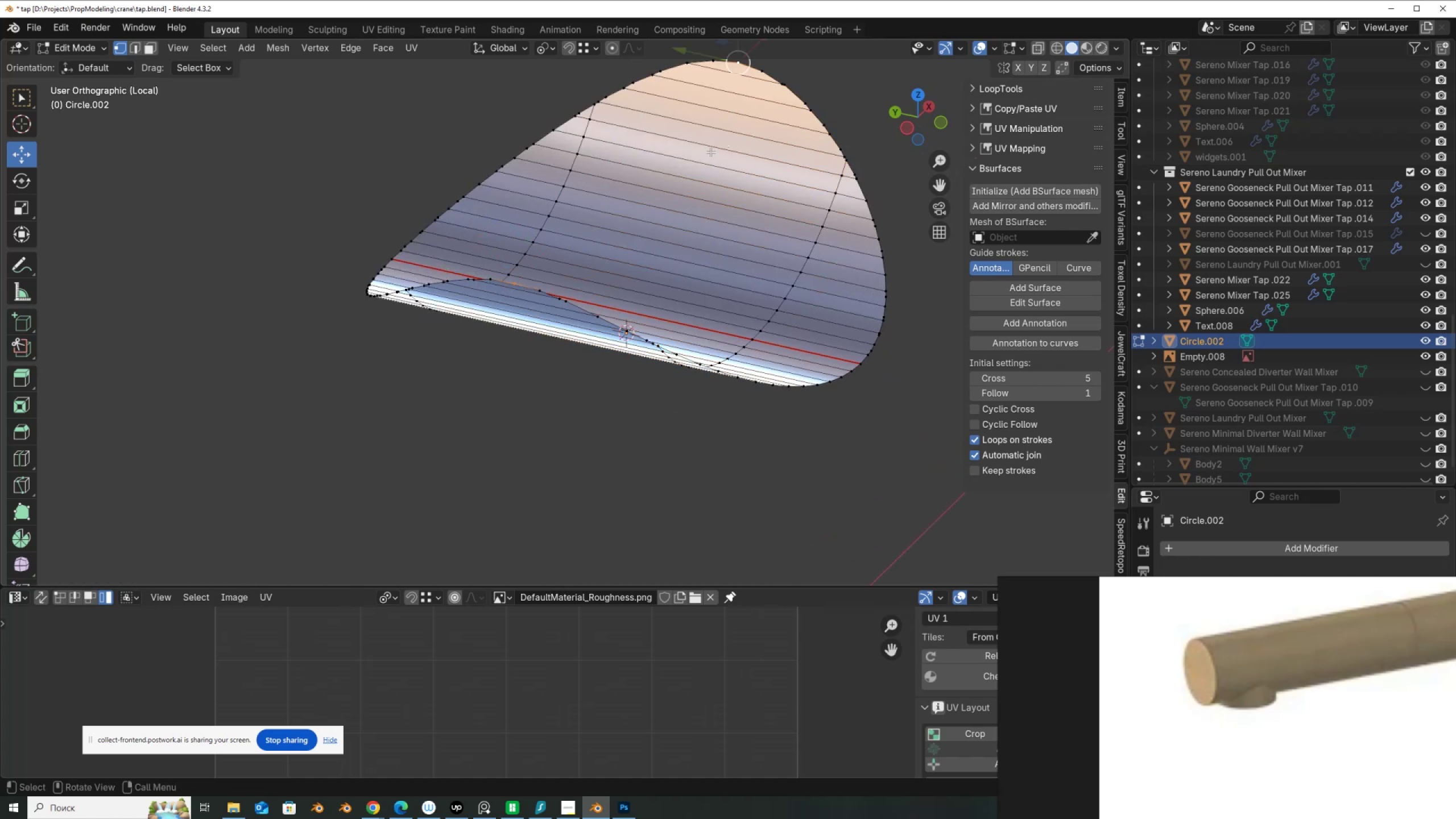 
key(J)
 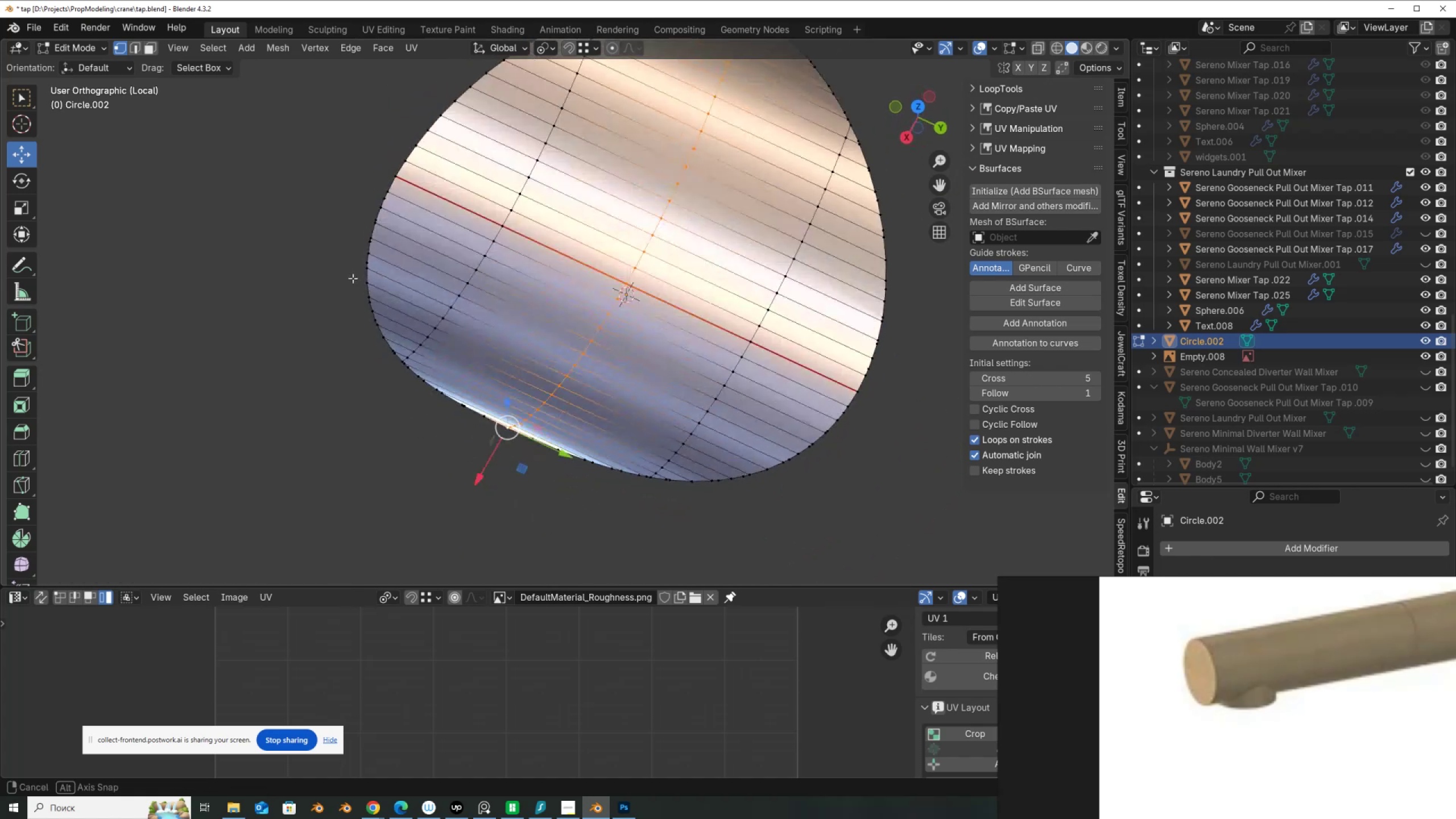 
hold_key(key=ShiftLeft, duration=0.5)
 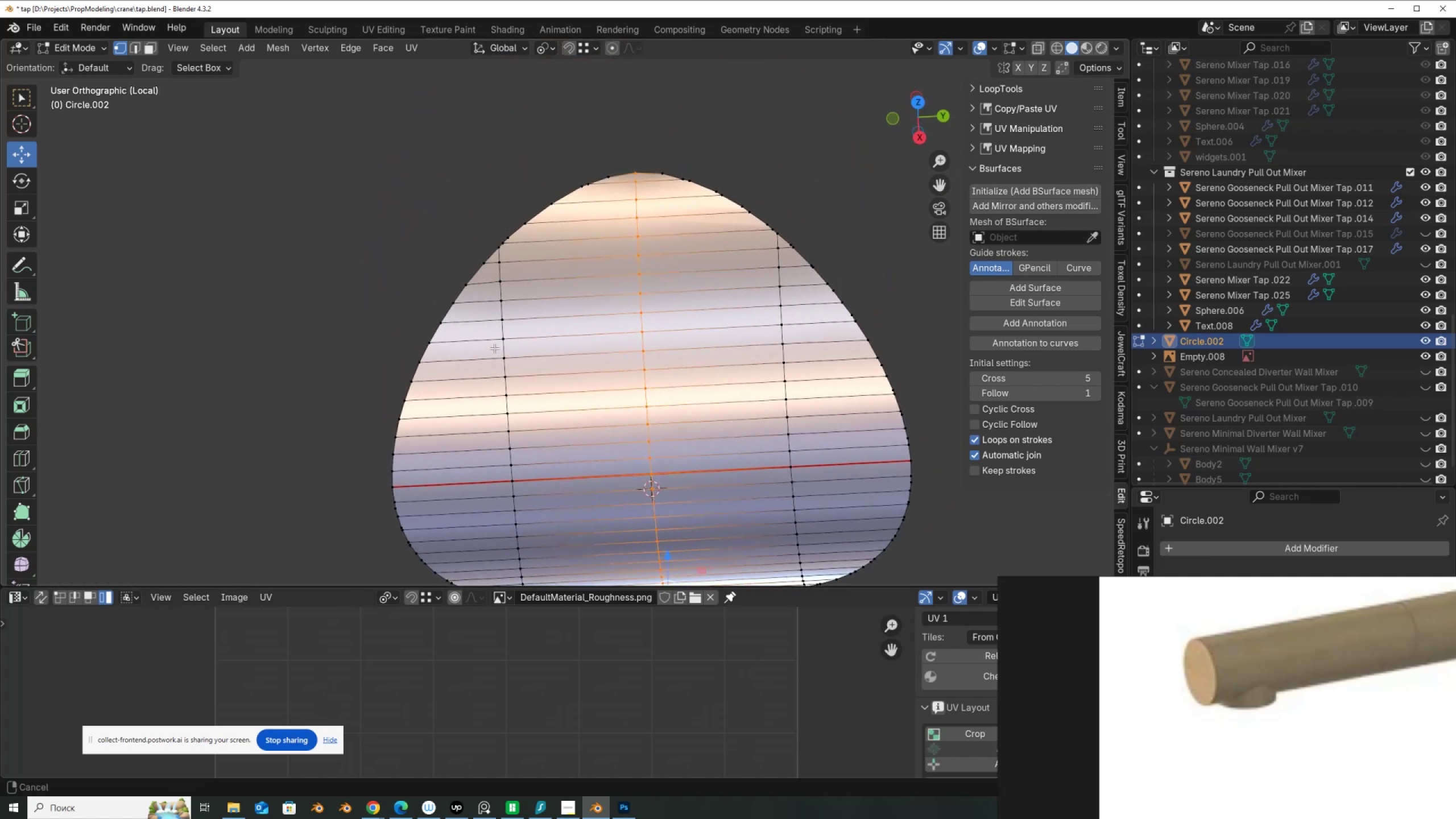 
scroll: coordinate [559, 193], scroll_direction: up, amount: 6.0
 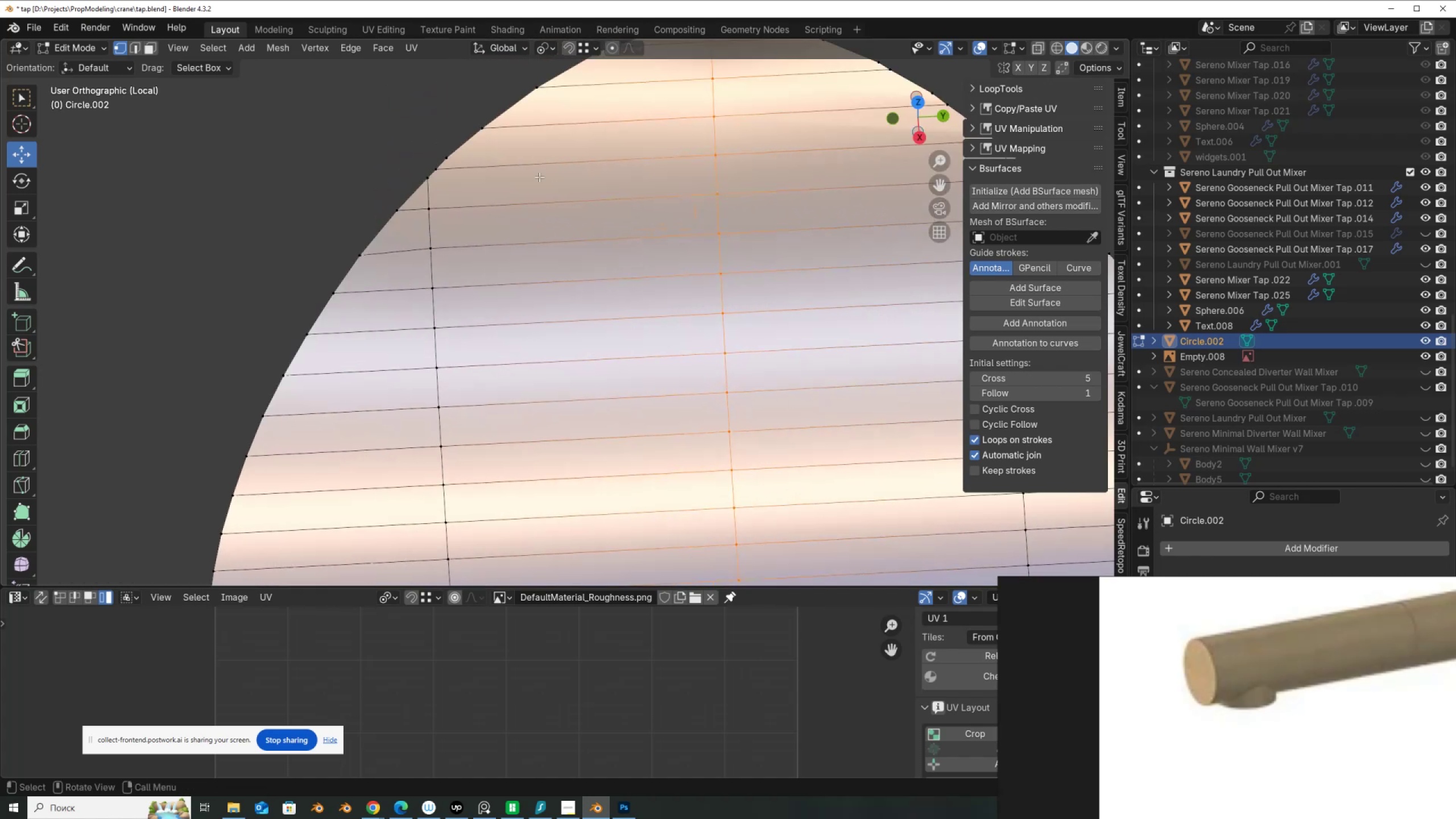 
hold_key(key=ShiftLeft, duration=0.38)
 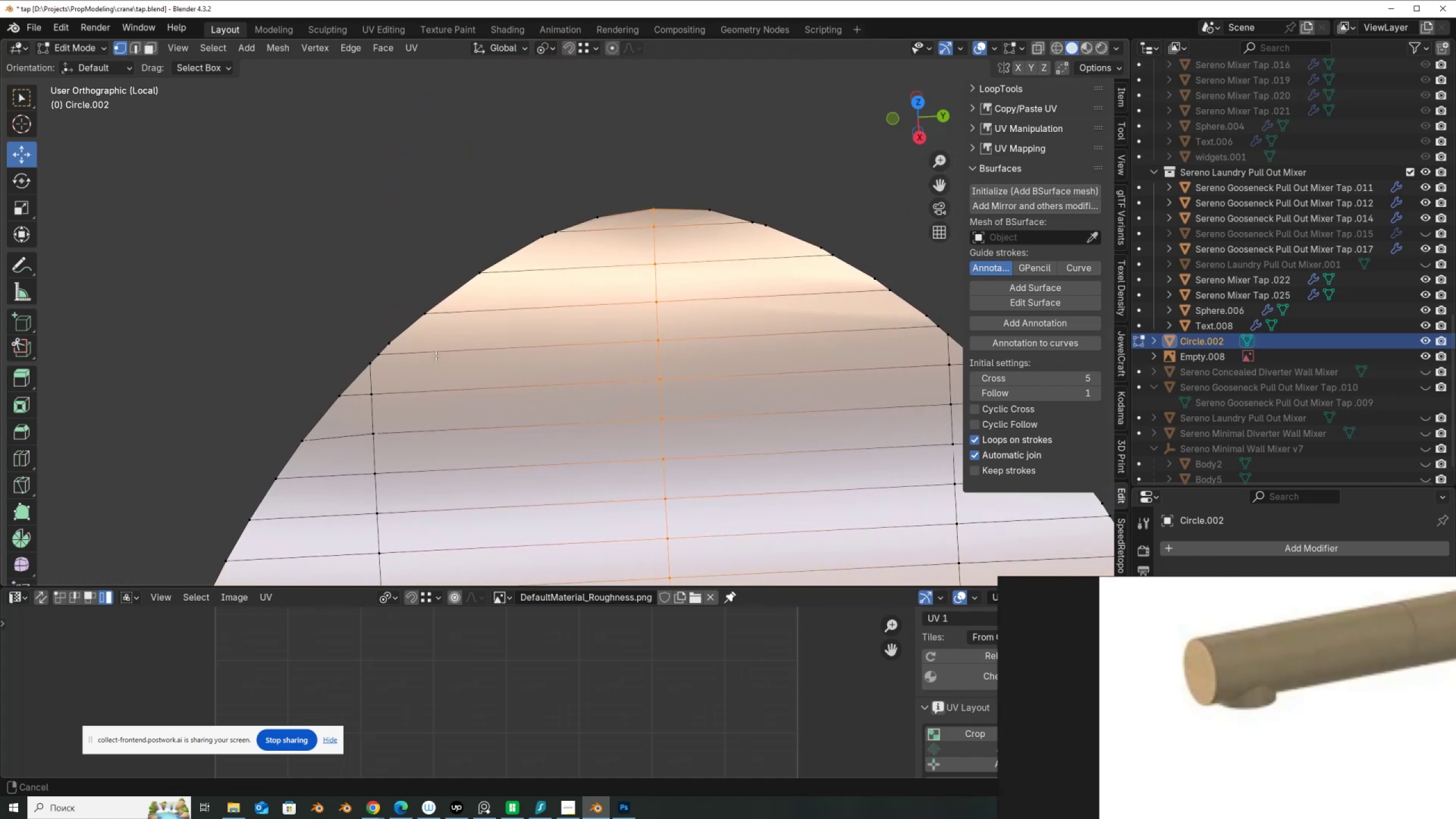 
scroll: coordinate [544, 239], scroll_direction: up, amount: 4.0
 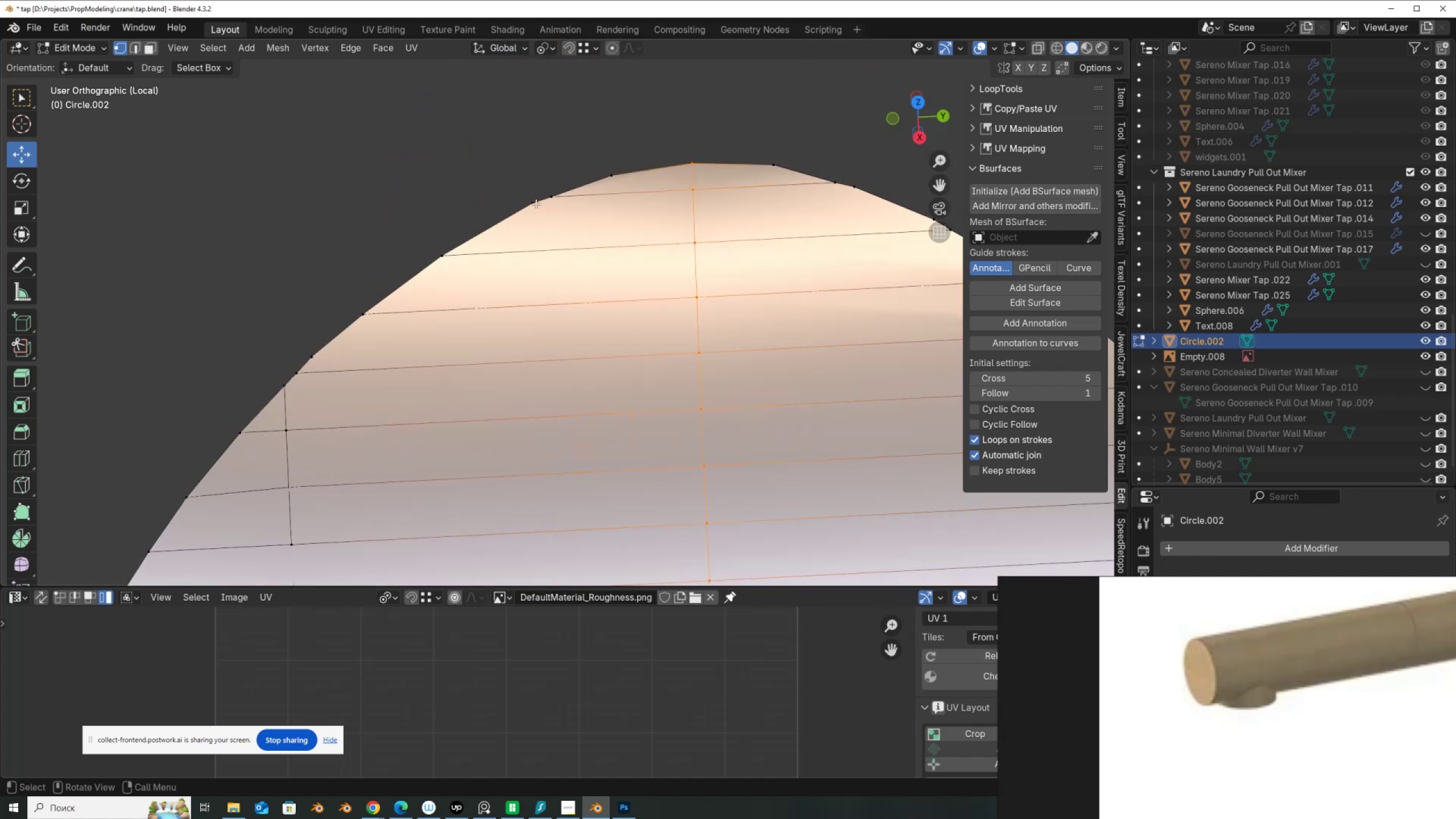 
left_click([535, 203])
 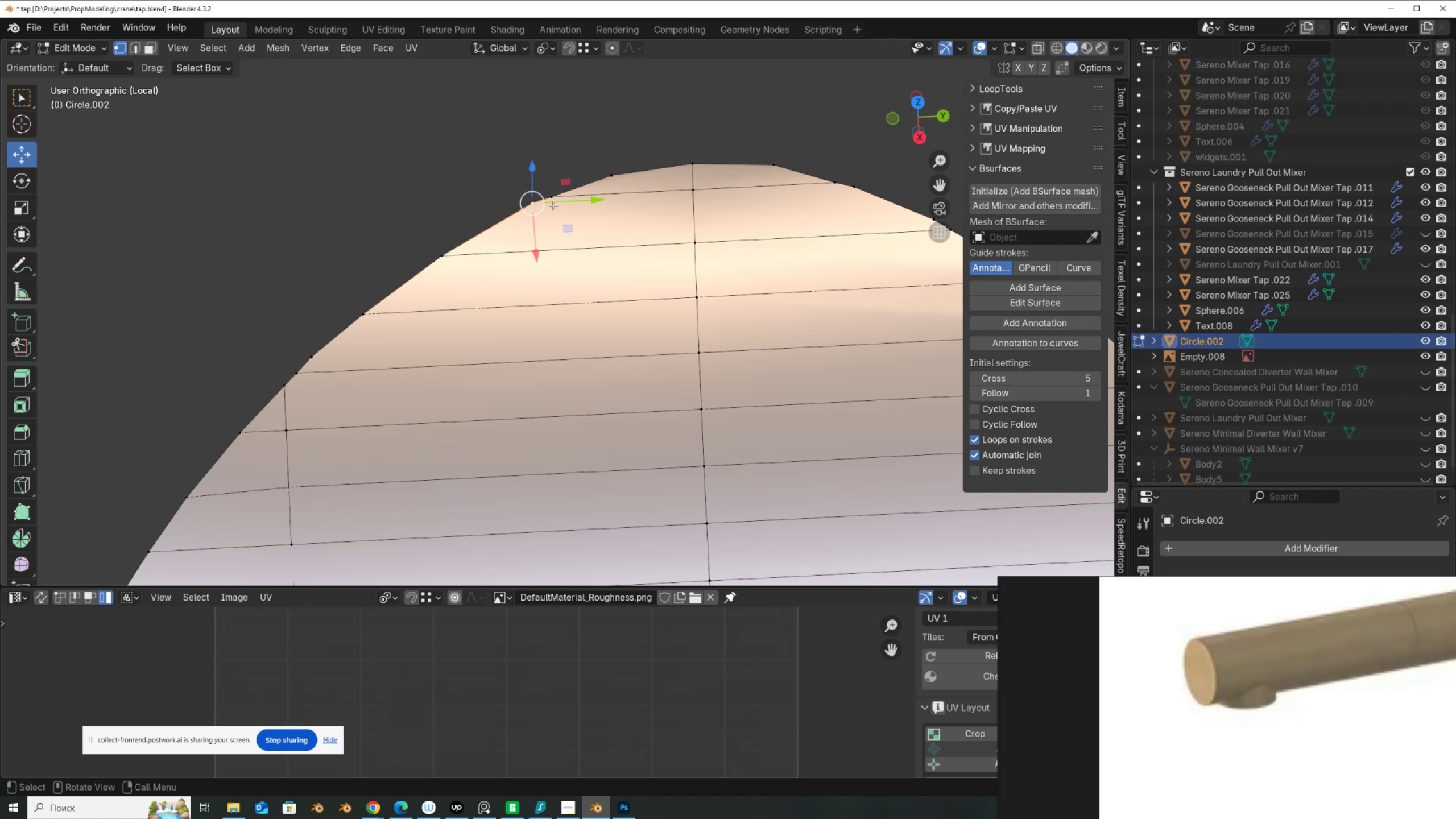 
hold_key(key=ShiftLeft, duration=1.5)
 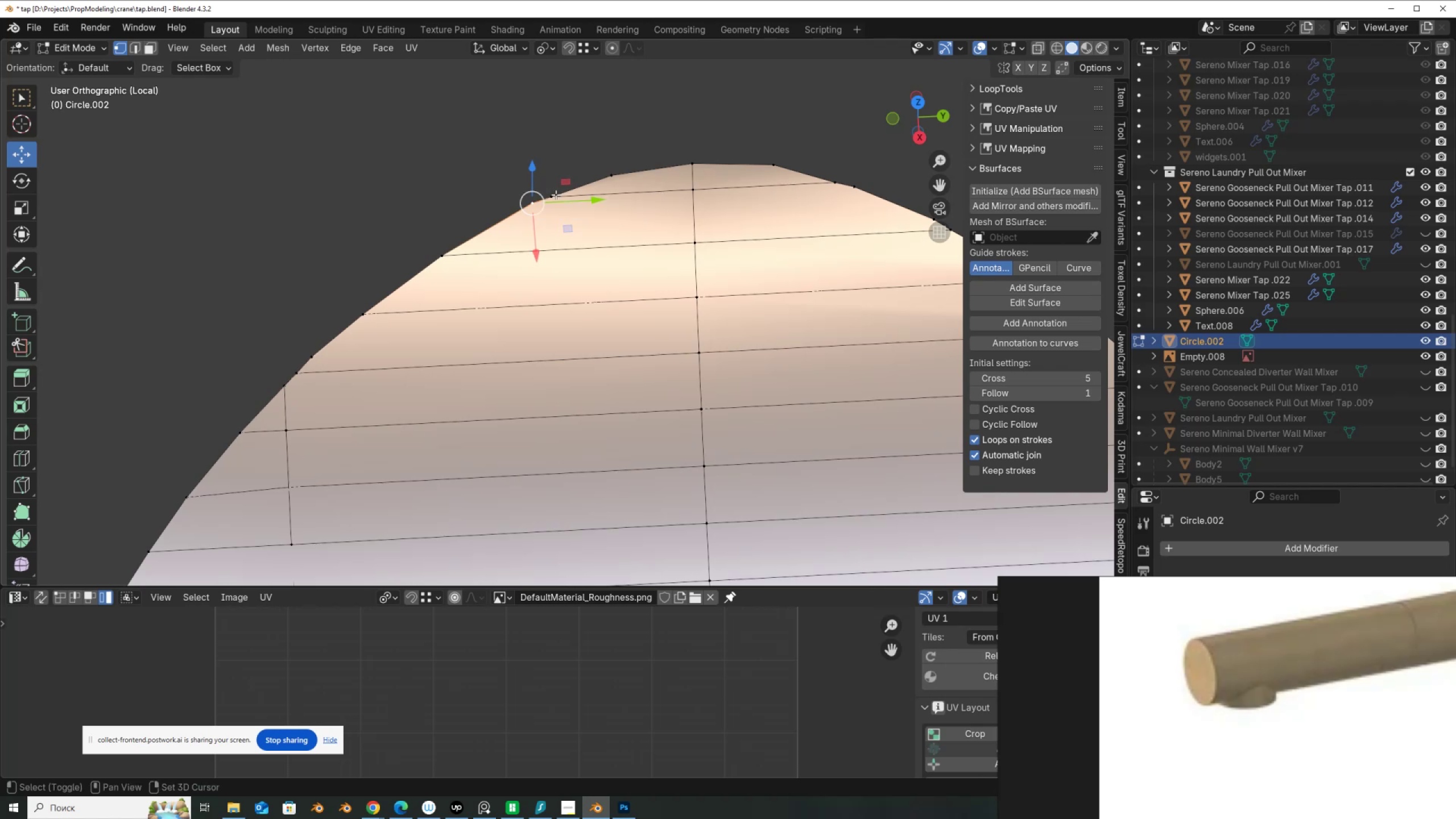 
key(Shift+ShiftLeft)
 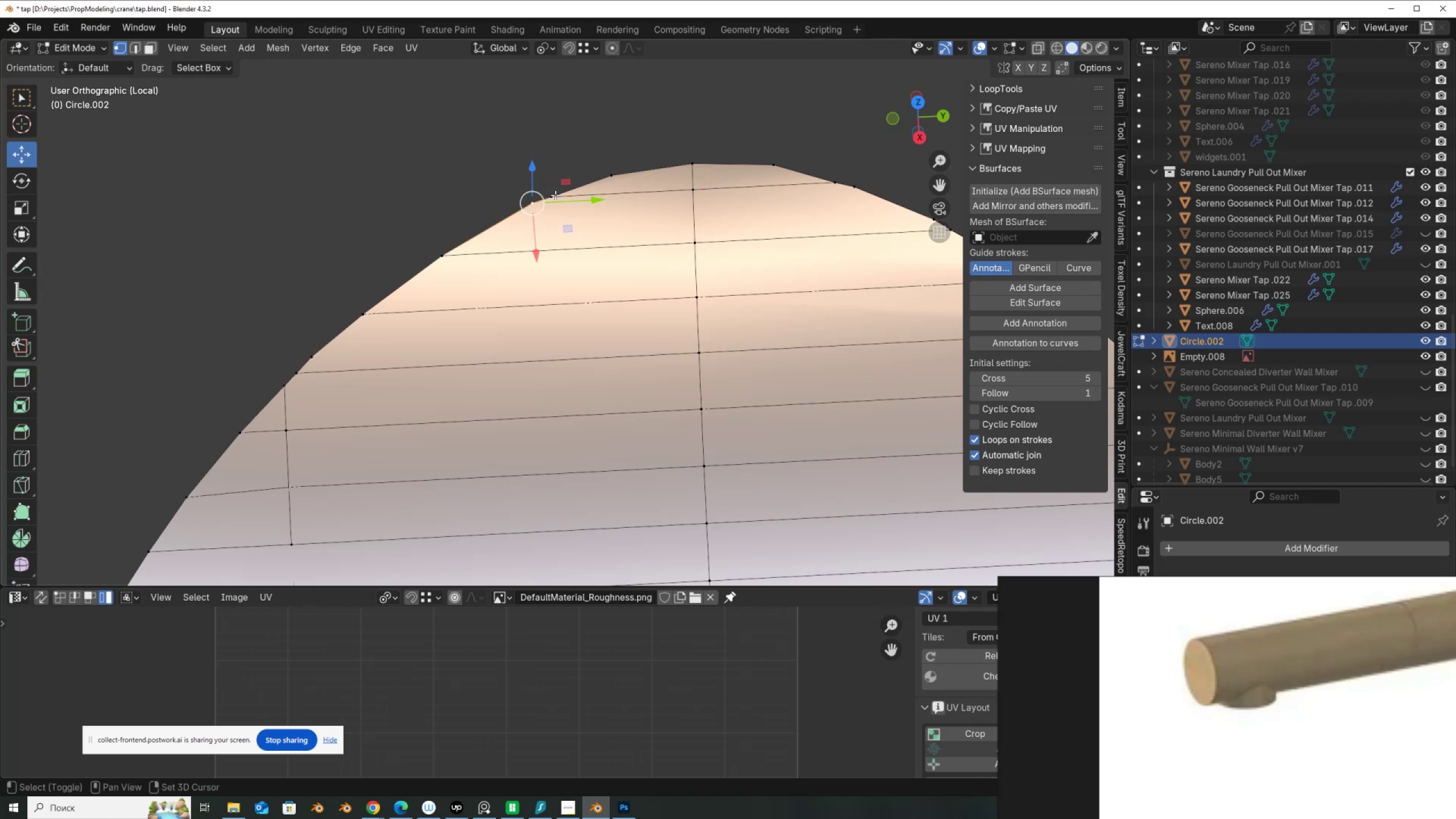 
key(Shift+ShiftLeft)
 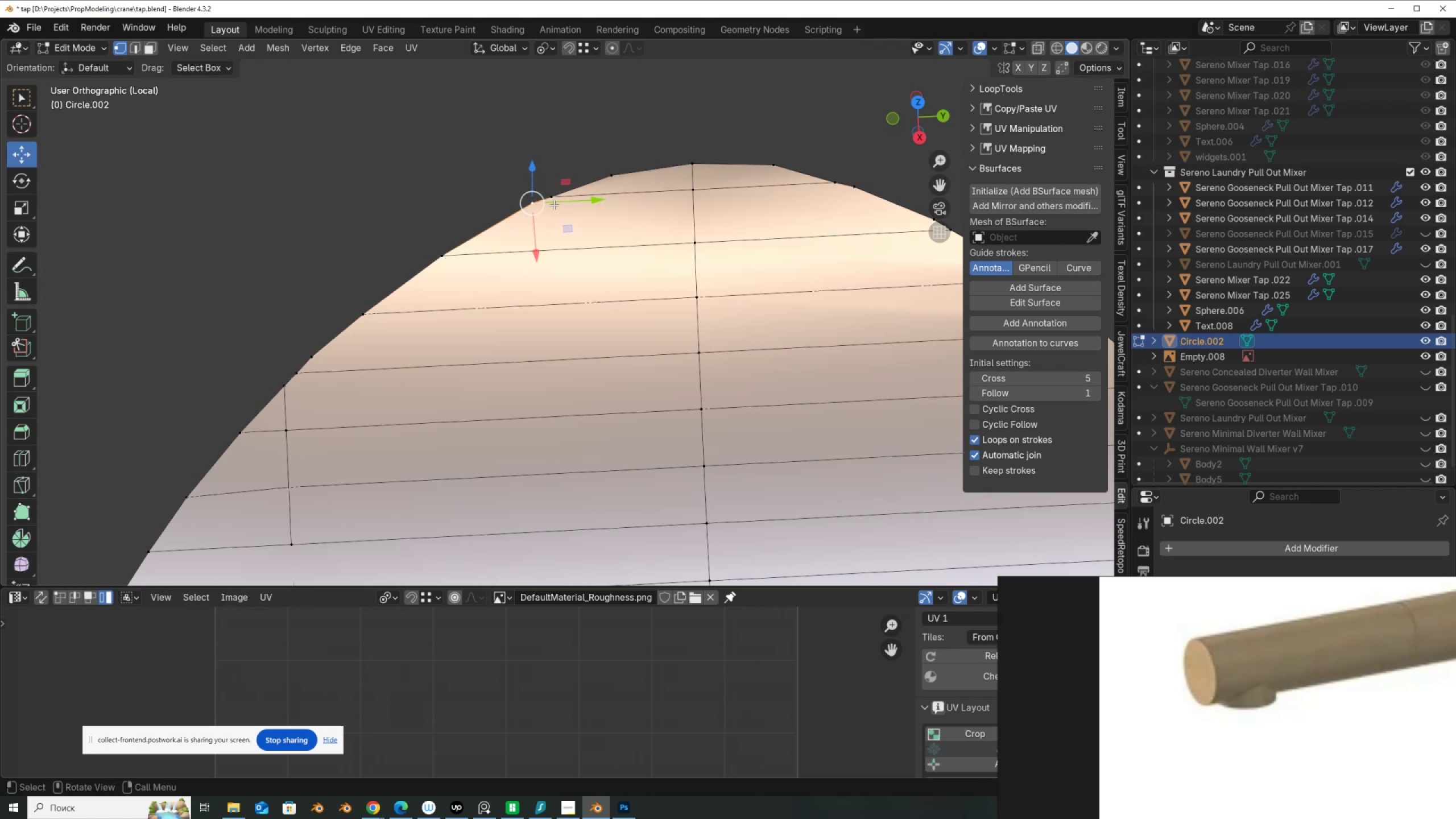 
key(Shift+ShiftLeft)
 